 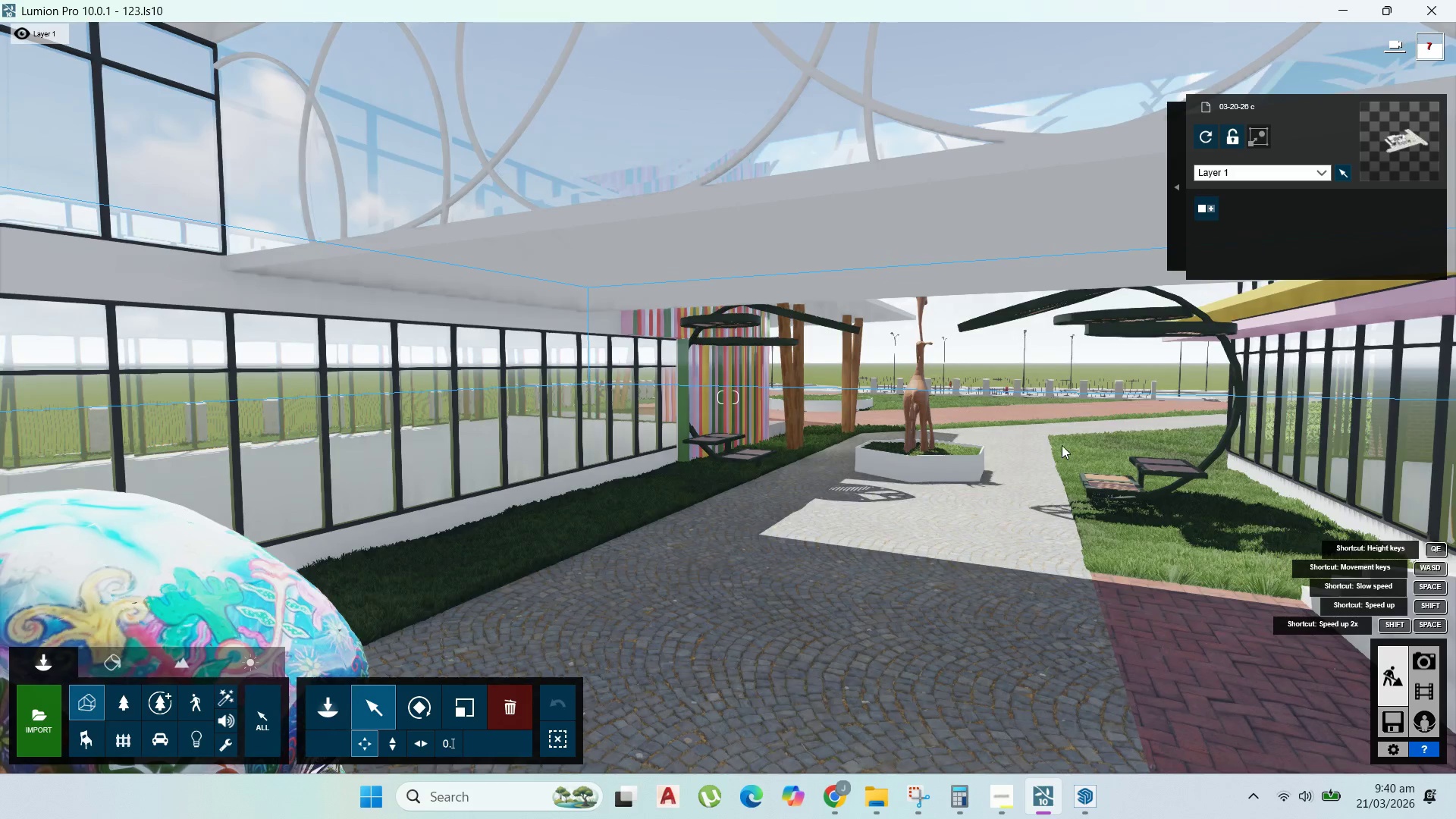 
scroll: coordinate [1072, 438], scroll_direction: up, amount: 9.0
 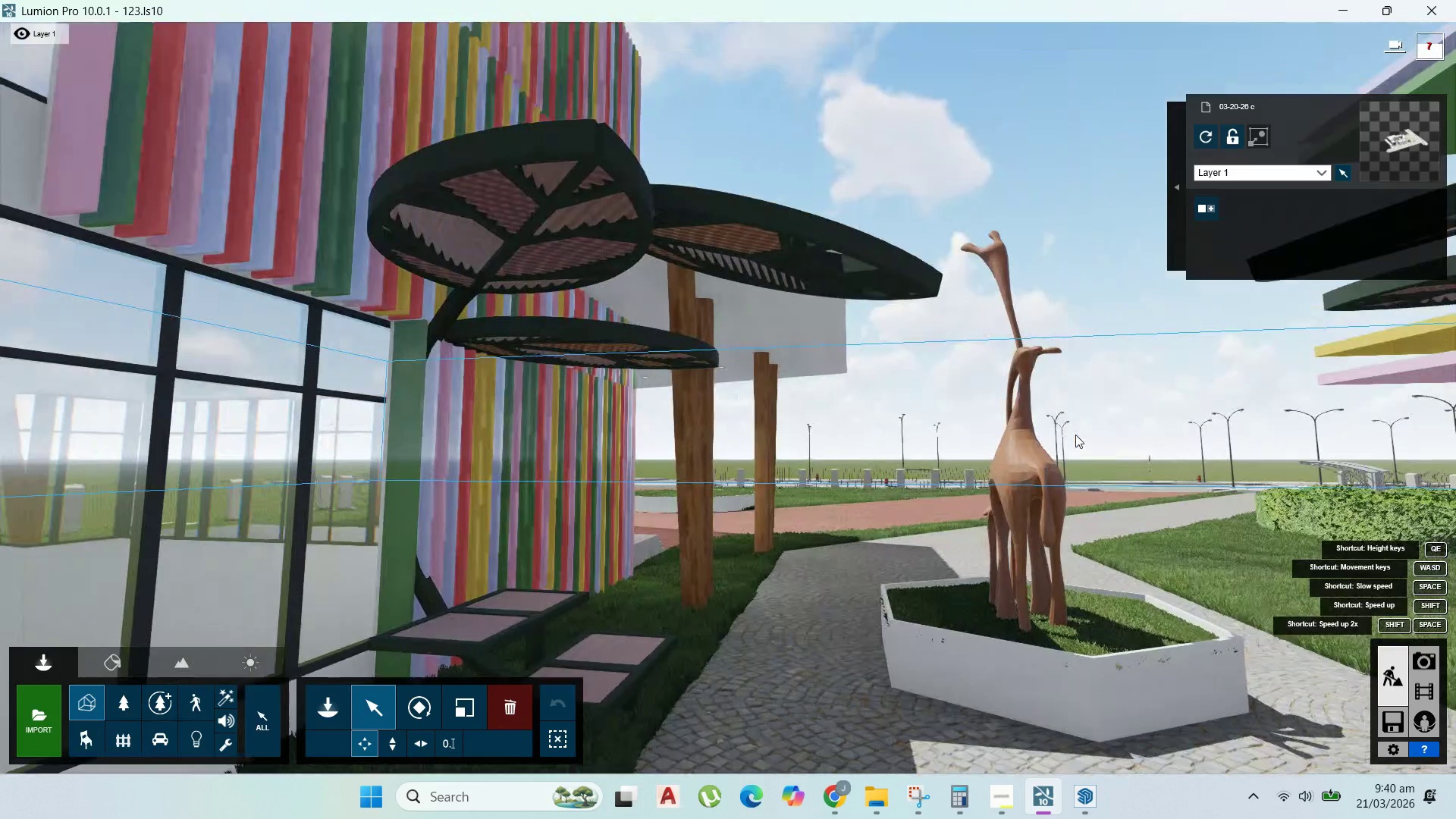 
right_click([1075, 435])
 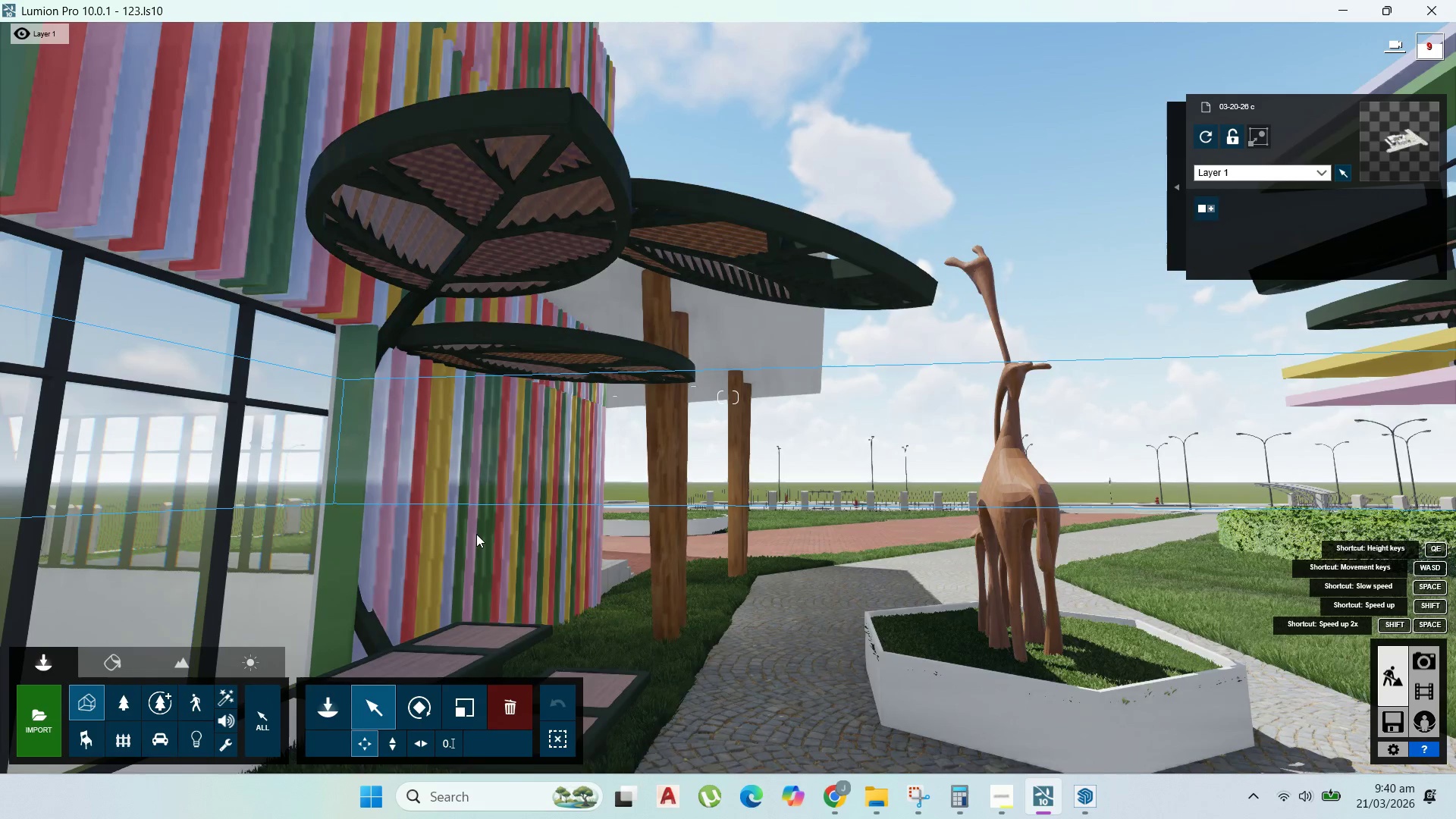 
scroll: coordinate [639, 682], scroll_direction: up, amount: 46.0
 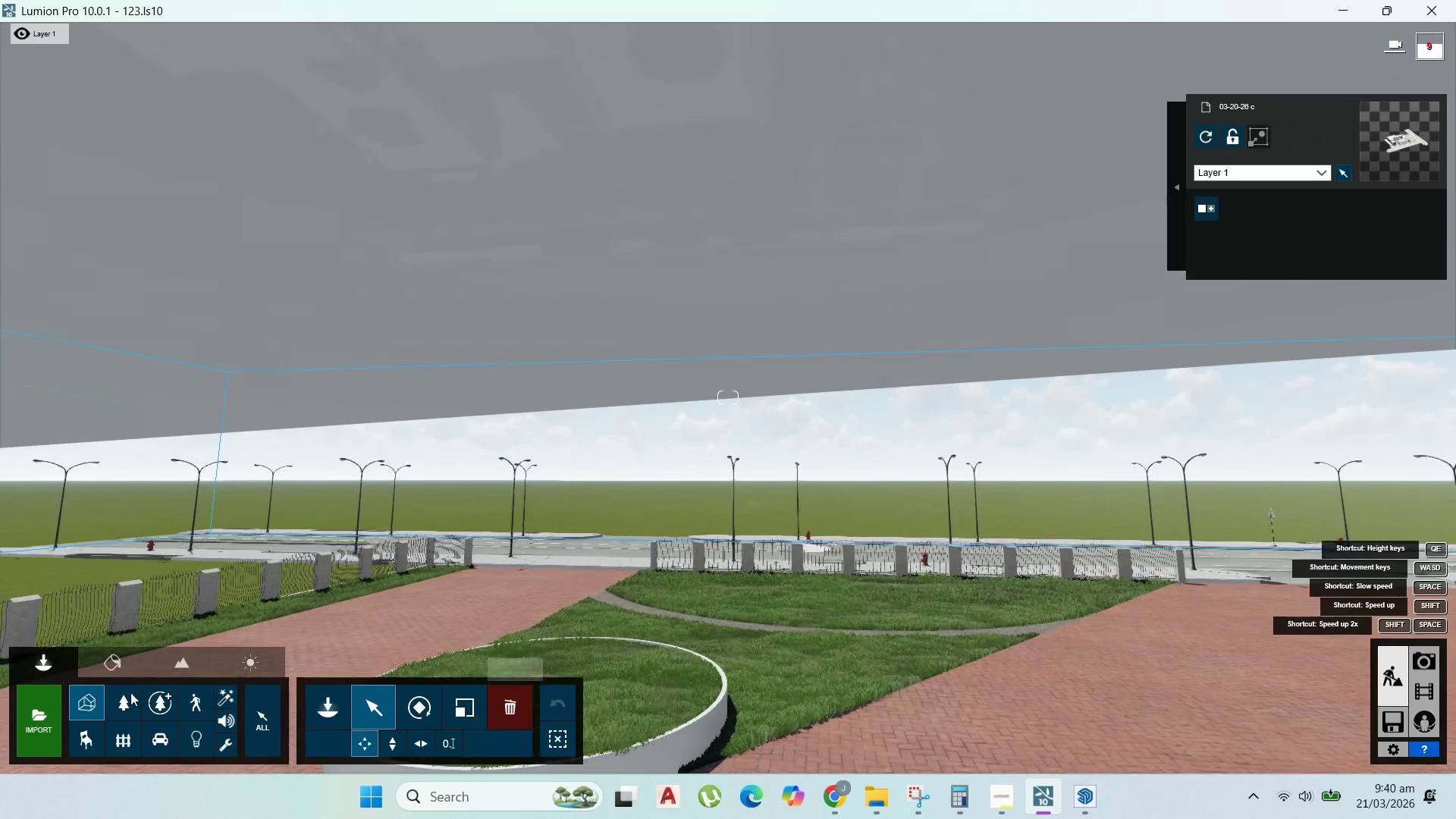 
left_click([128, 696])
 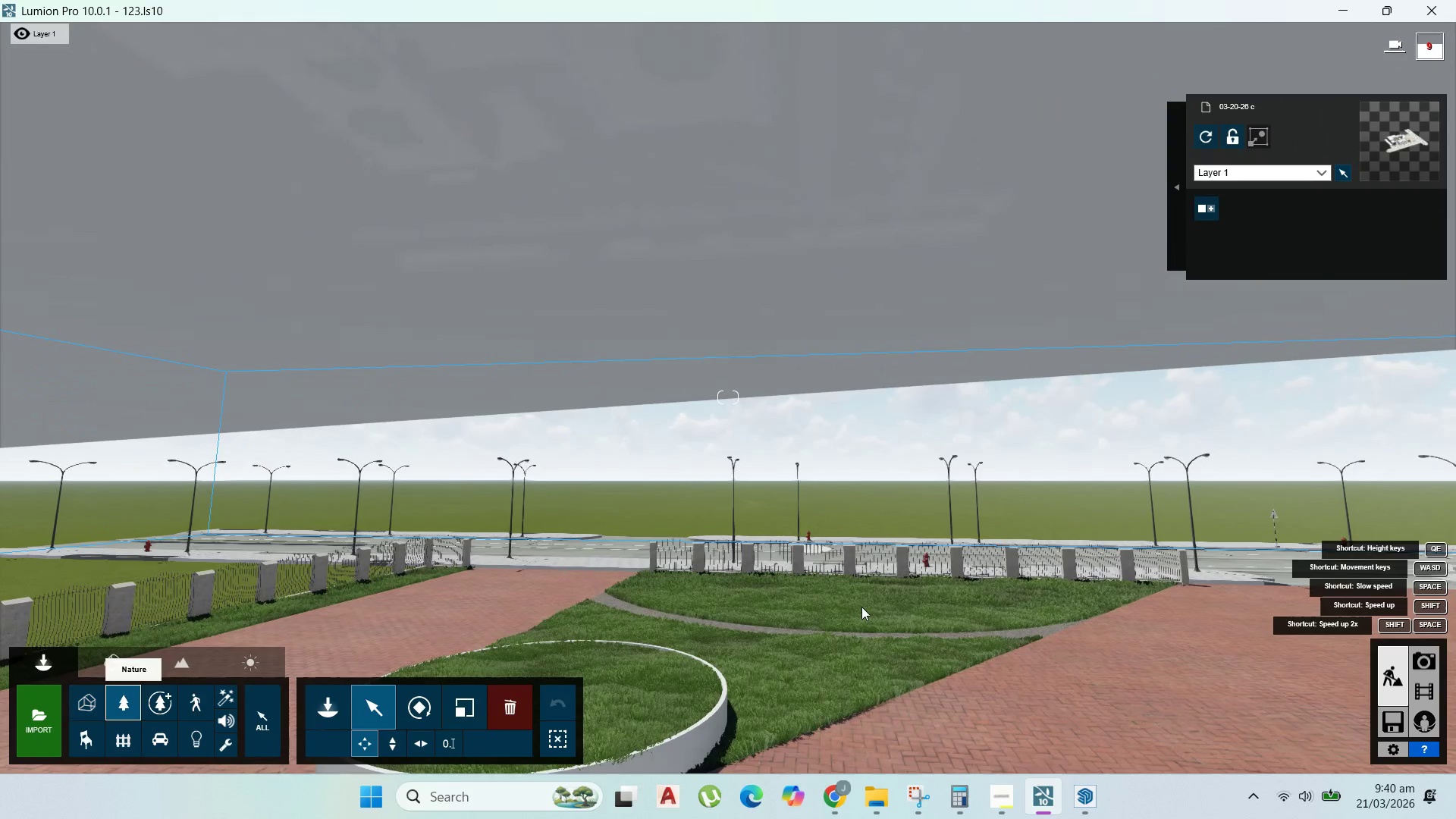 
scroll: coordinate [890, 619], scroll_direction: up, amount: 13.0
 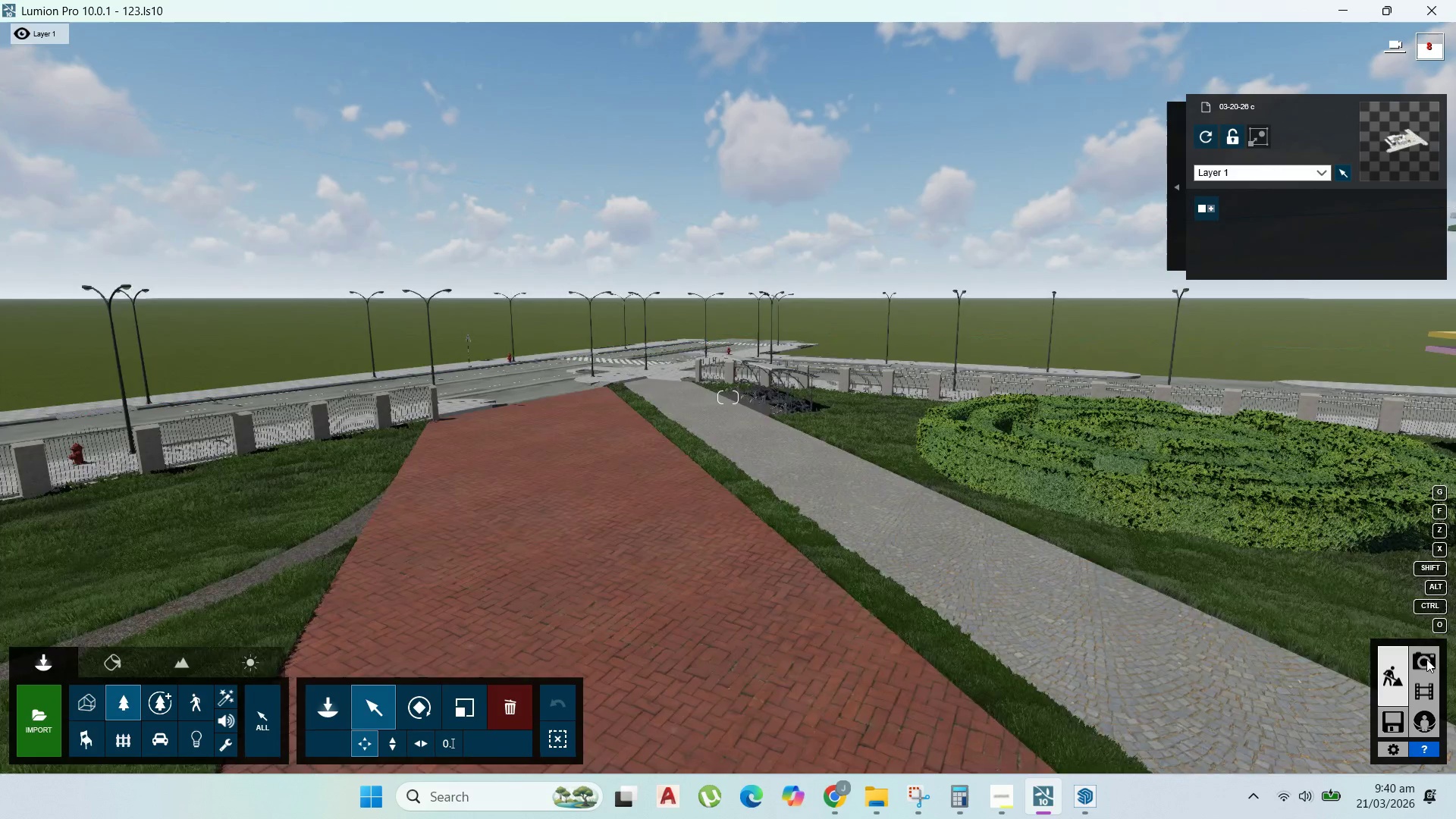 
wait(7.95)
 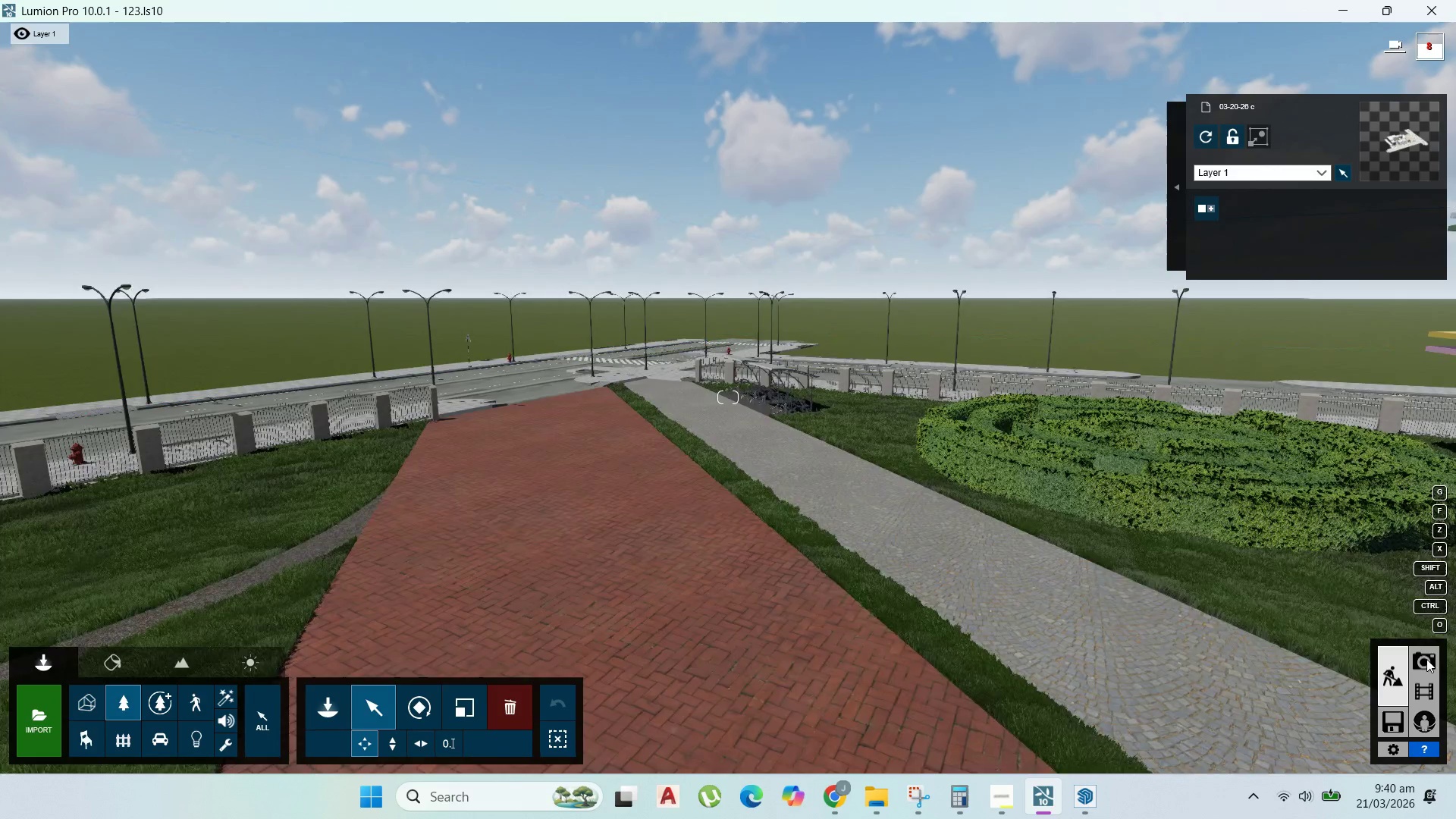 
double_click([105, 660])
 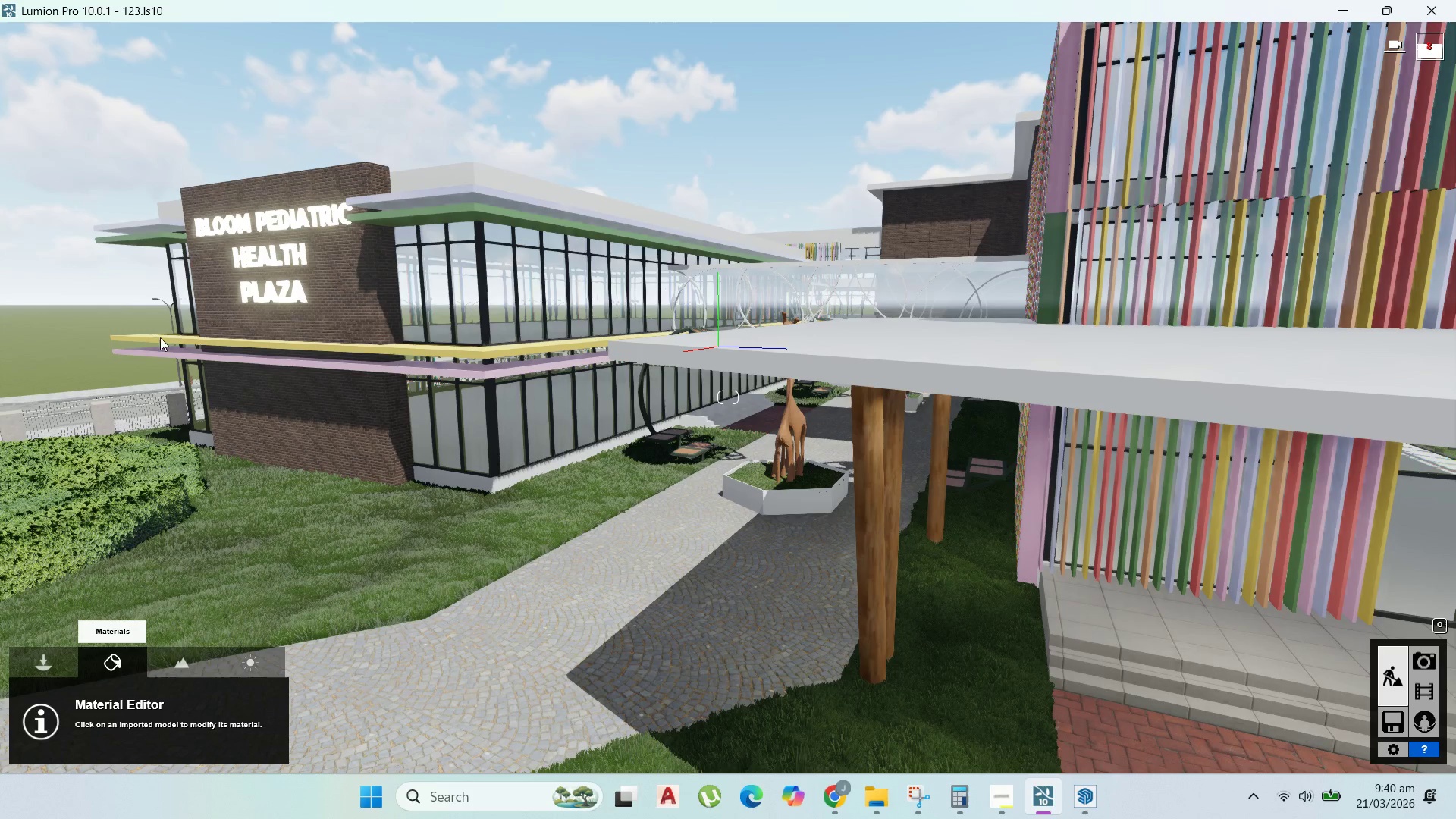 
left_click([358, 323])
 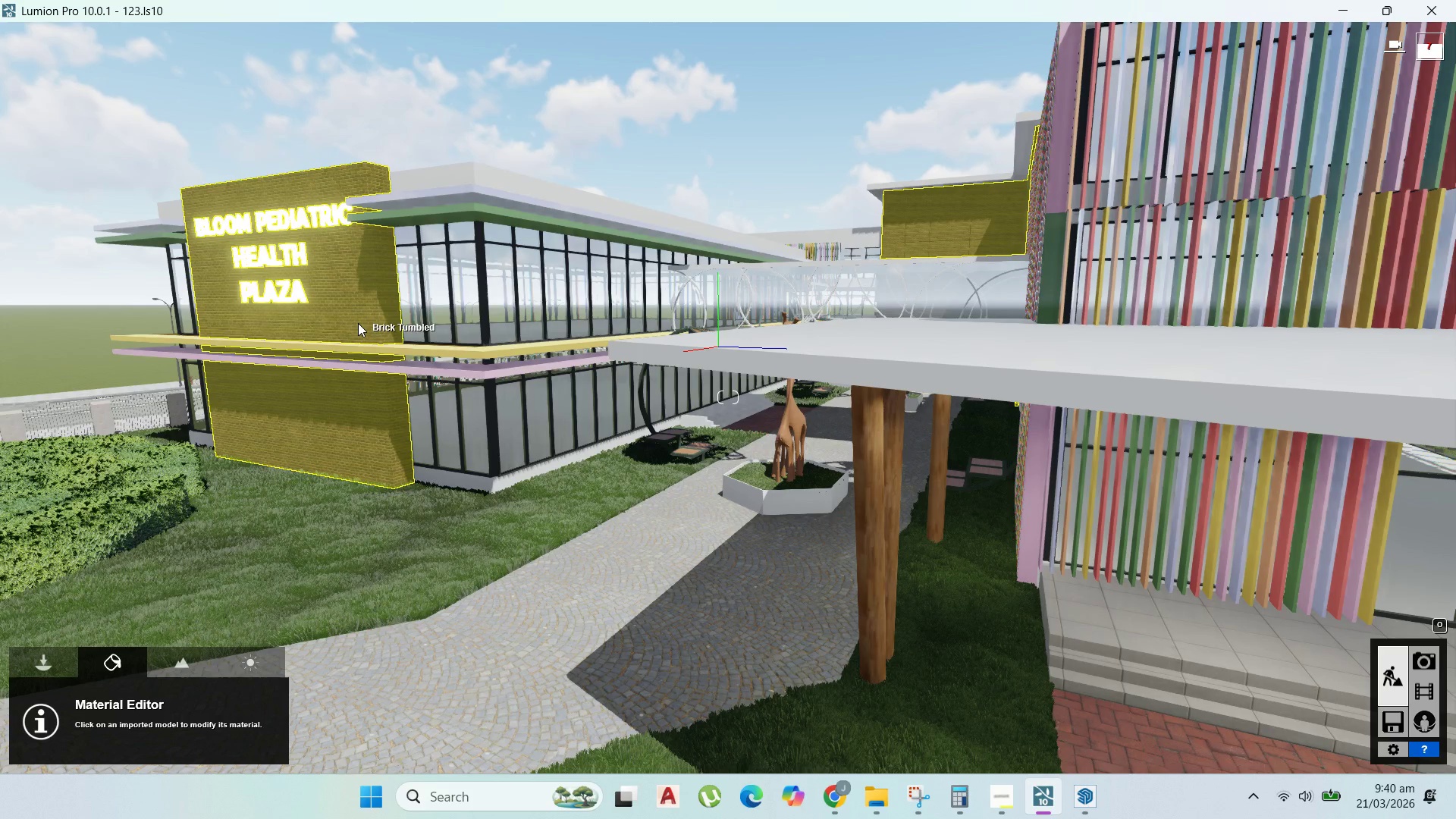 
wait(7.25)
 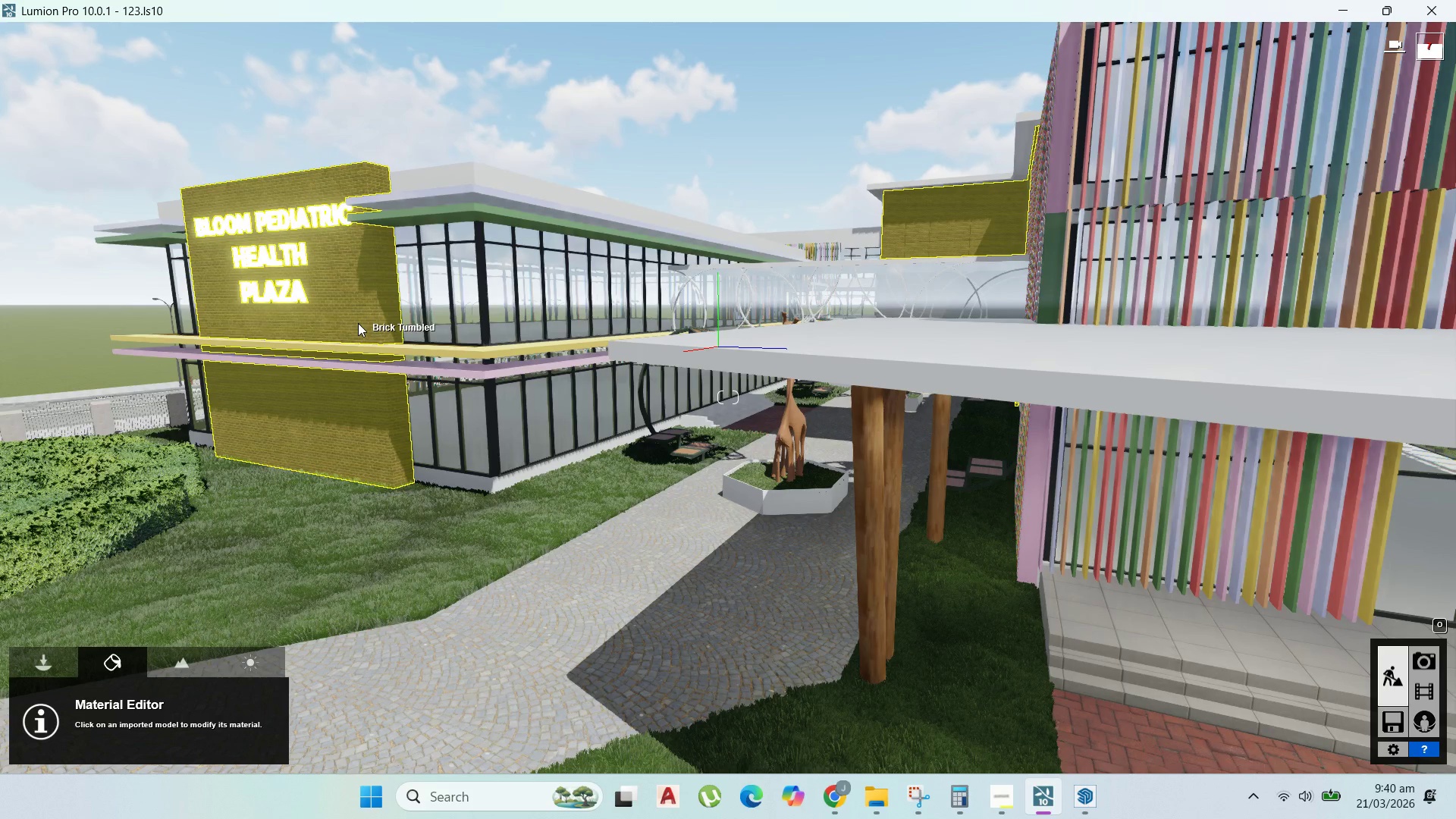 
left_click_drag(start_coordinate=[358, 308], to_coordinate=[71, 334])
 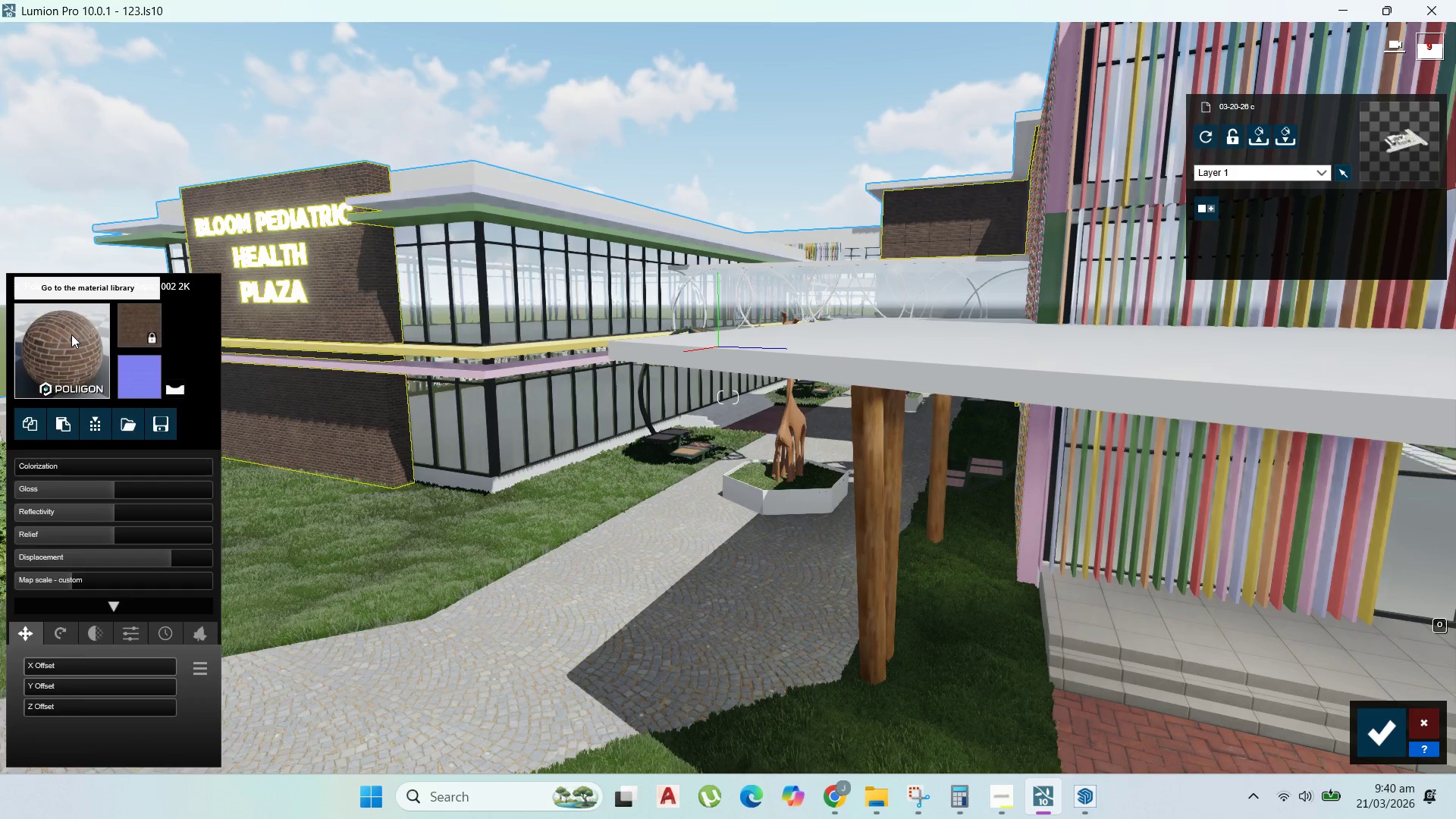 
left_click([71, 334])
 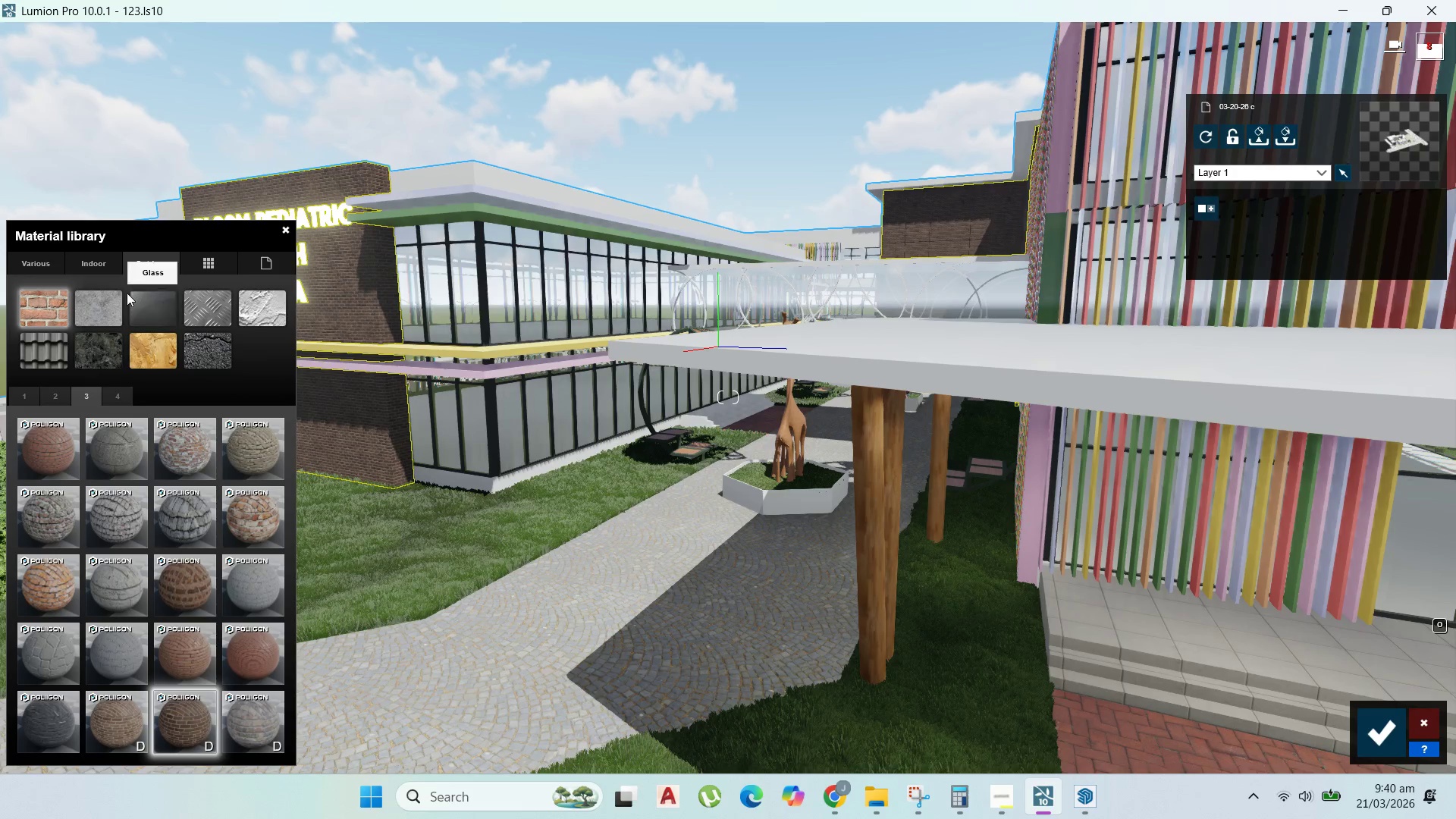 
left_click([86, 303])
 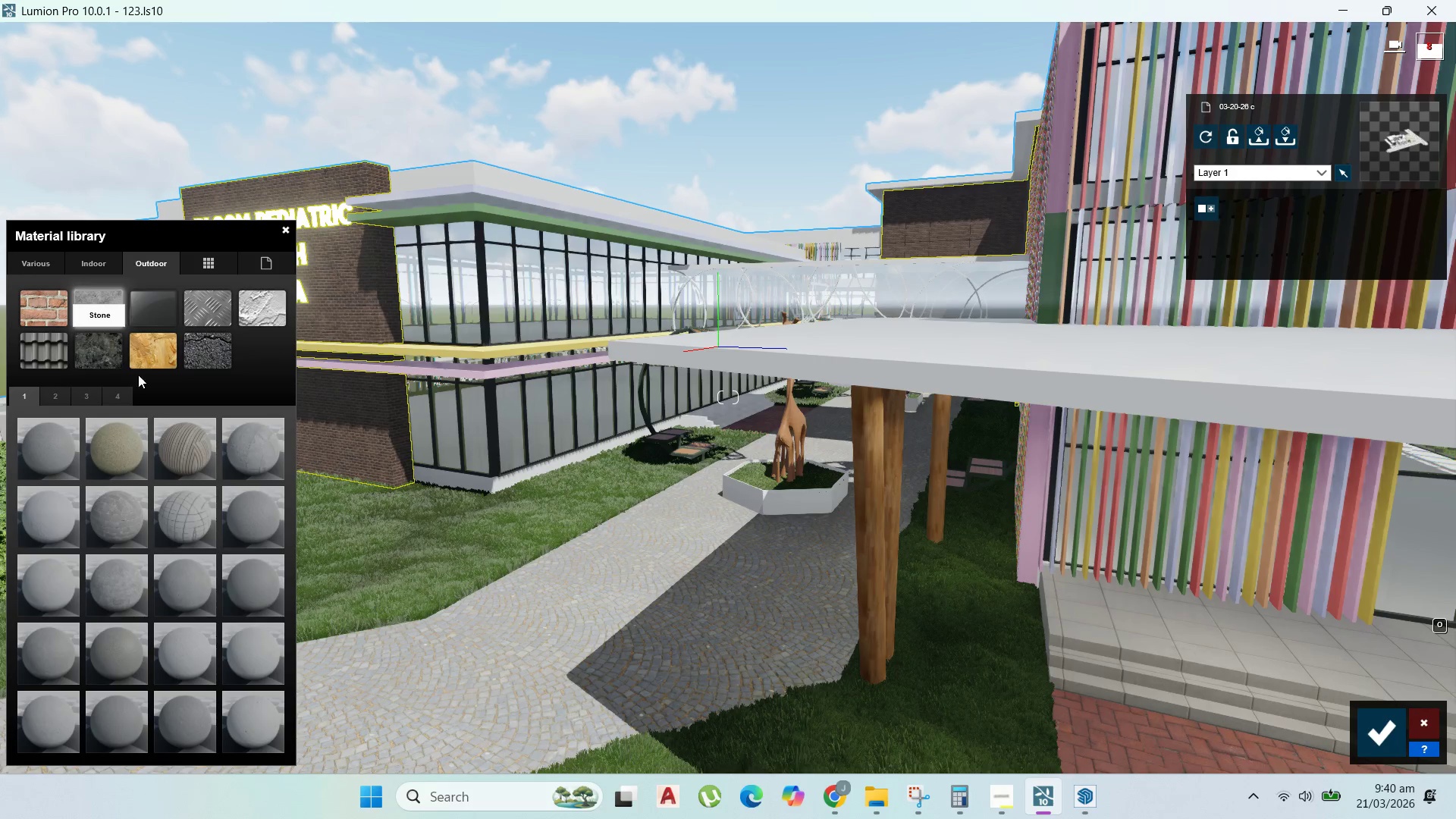 
mouse_move([202, 267])
 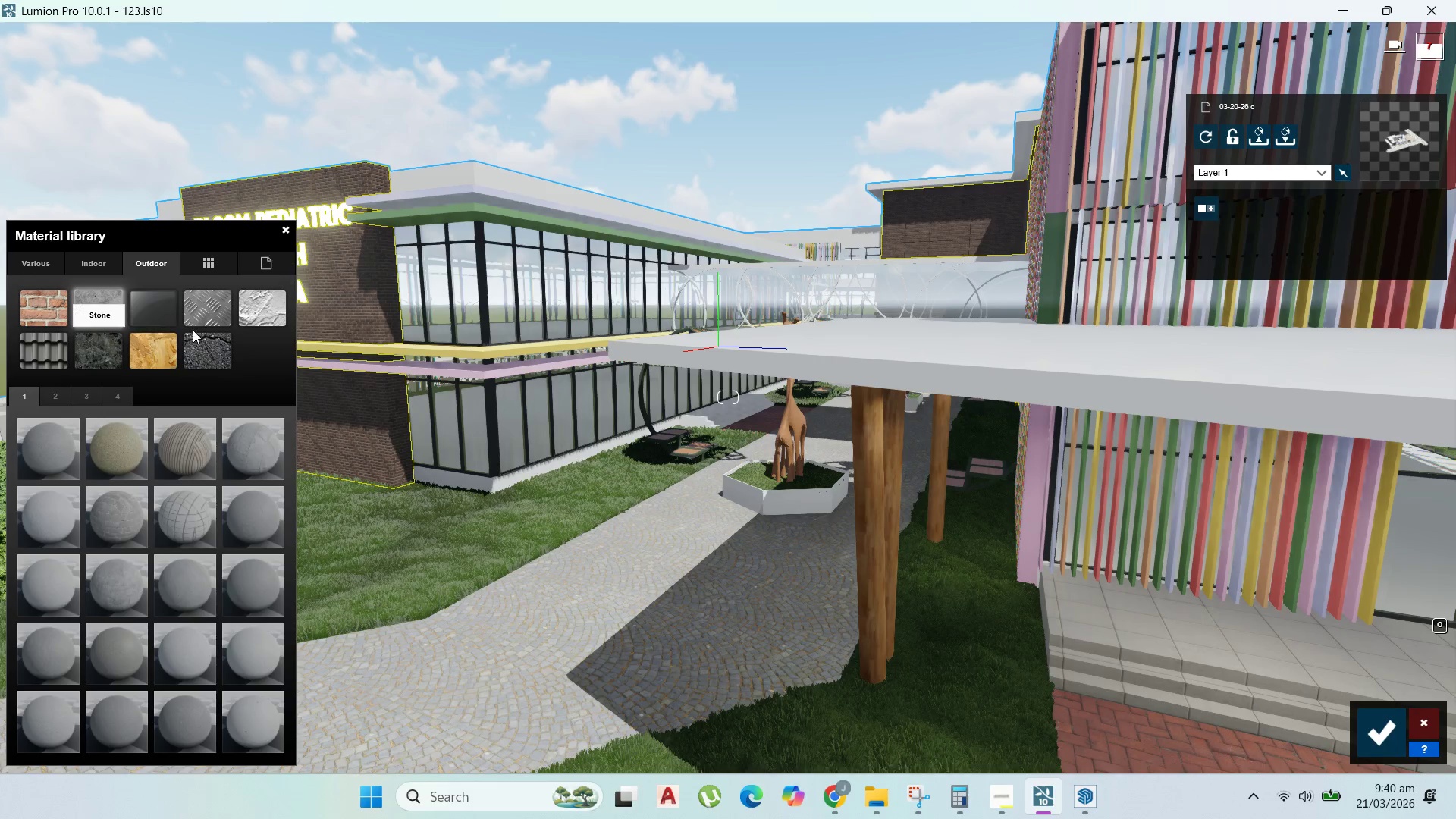 
left_click([89, 388])
 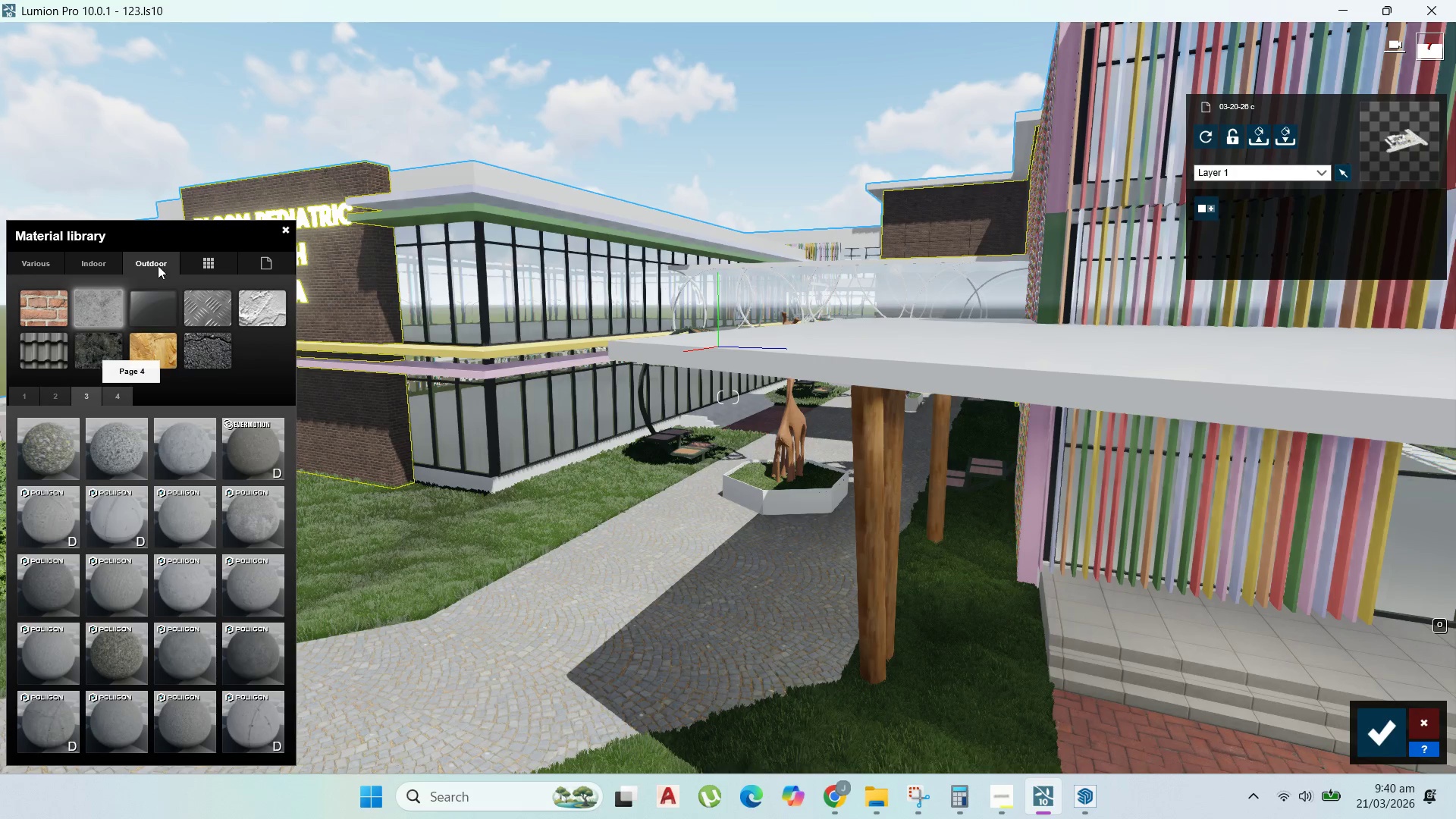 
left_click([102, 254])
 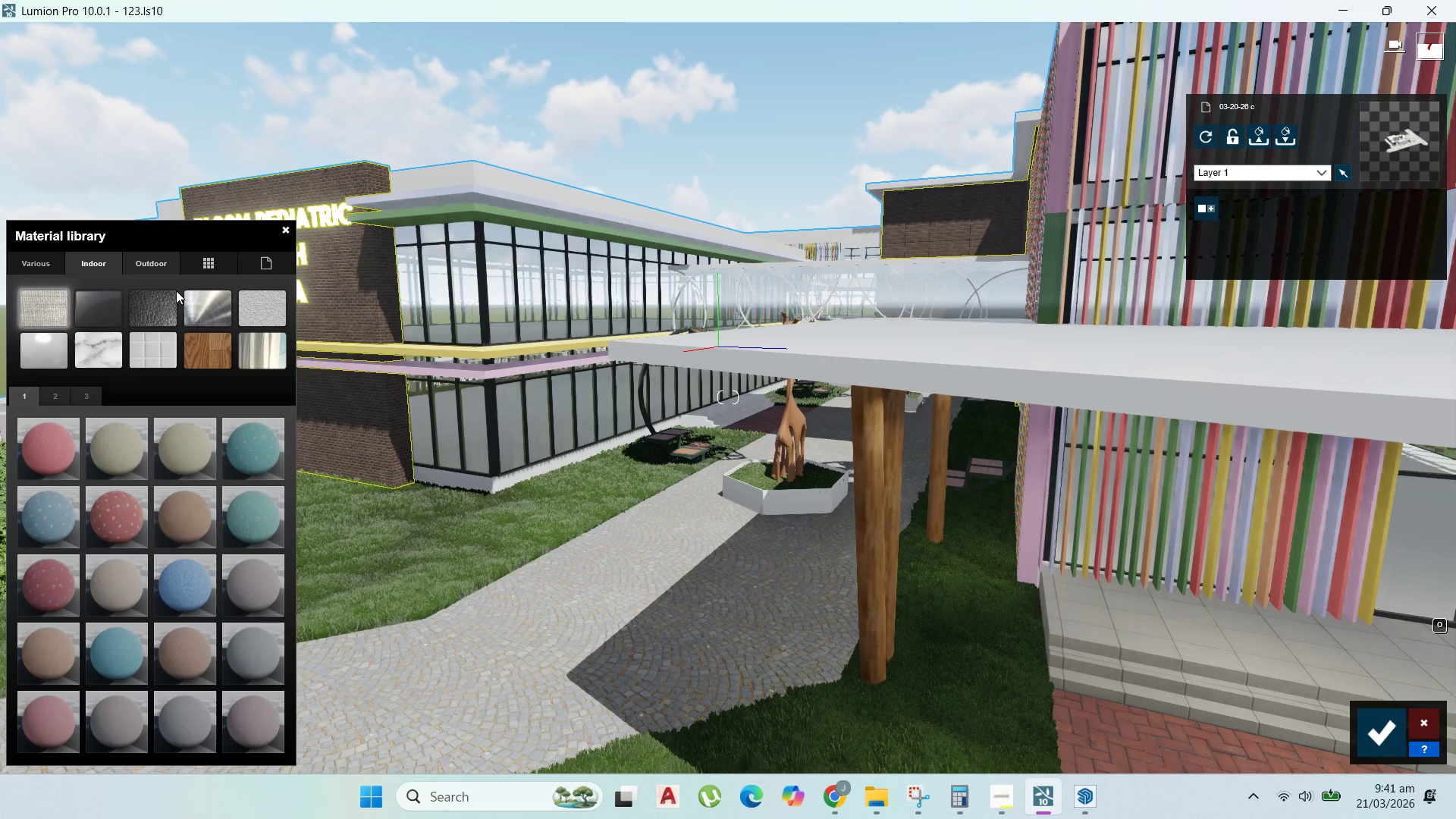 
left_click([57, 352])
 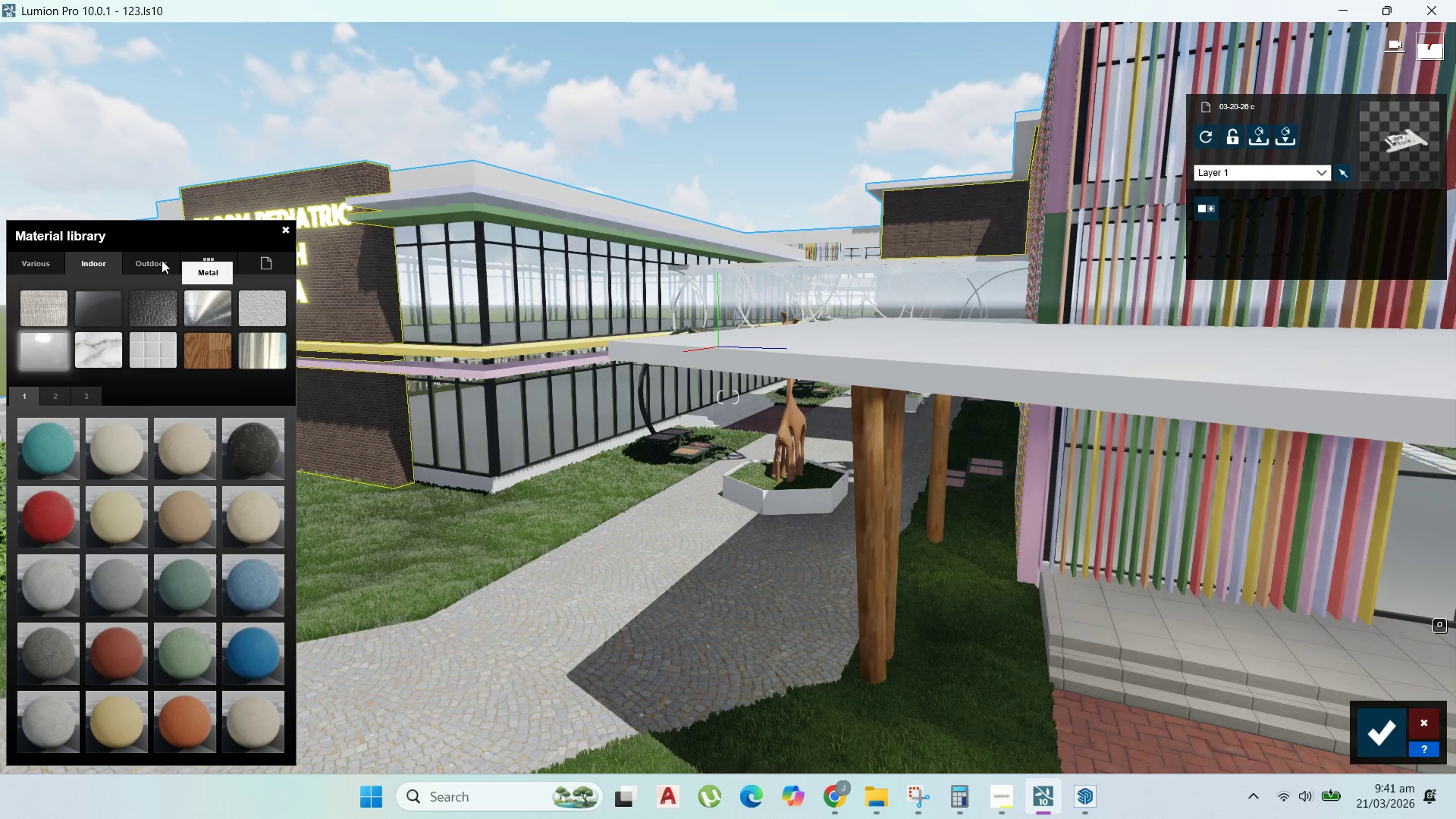 
mouse_move([223, 334])
 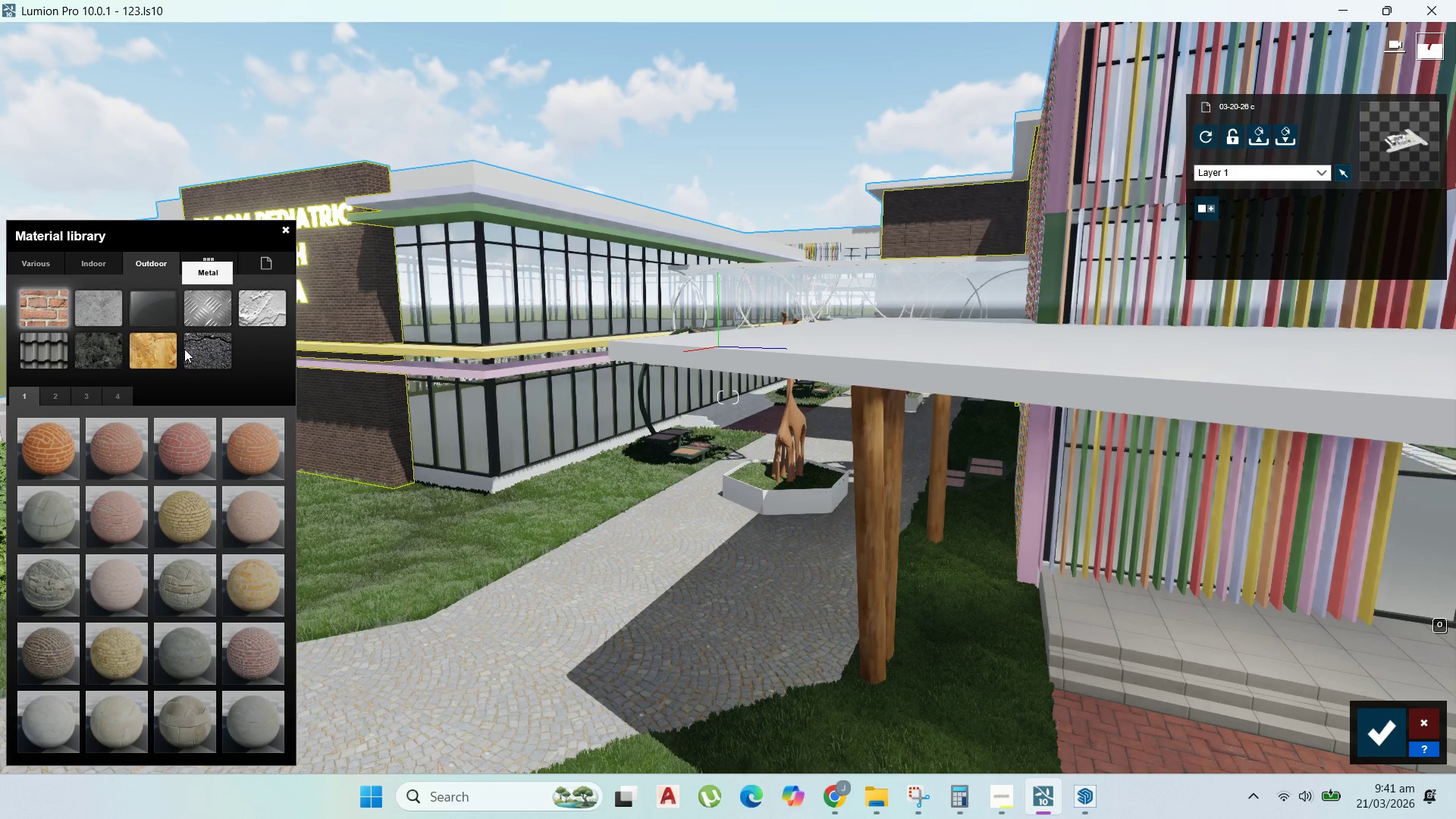 
mouse_move([191, 352])
 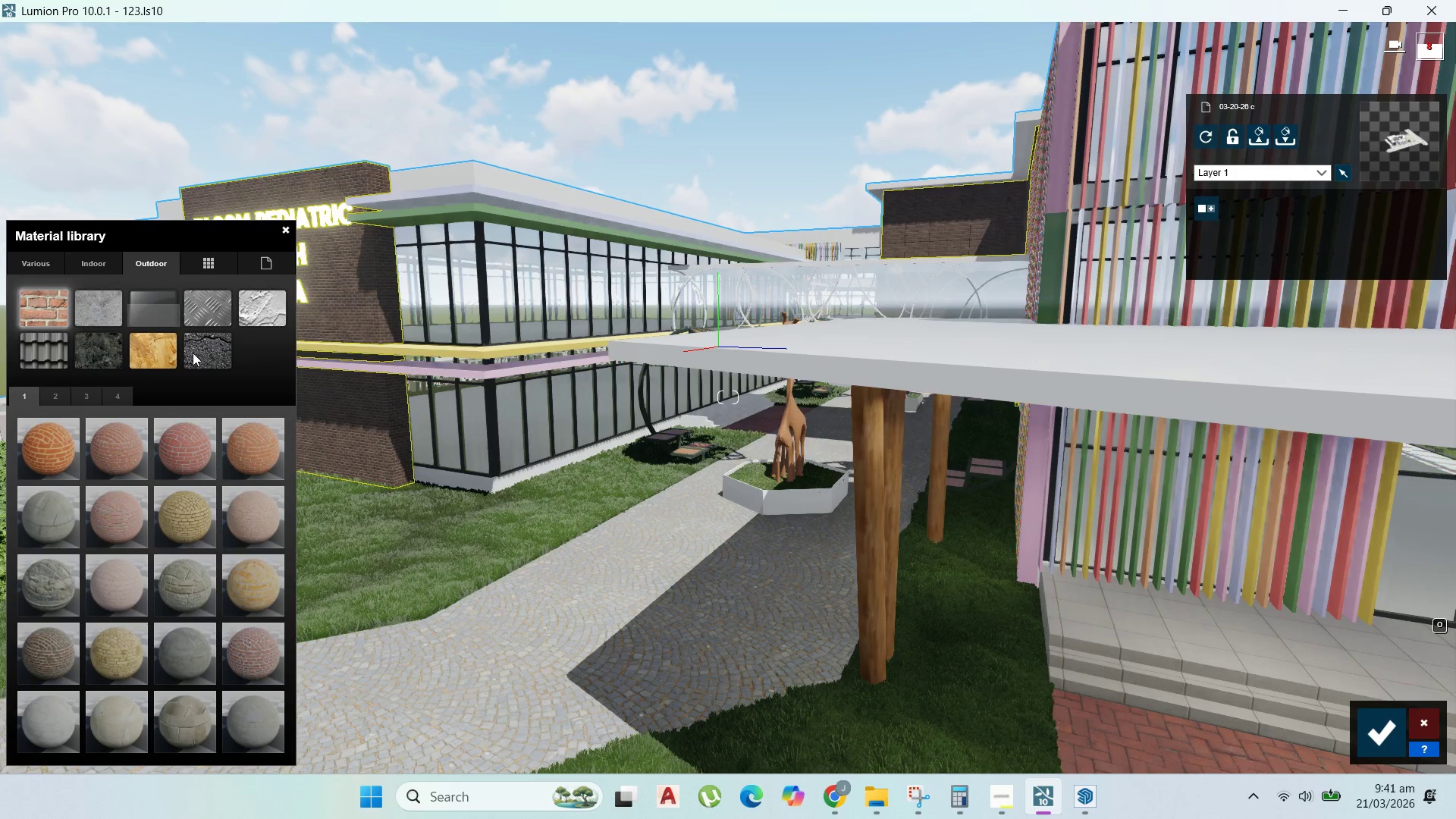 
mouse_move([159, 354])
 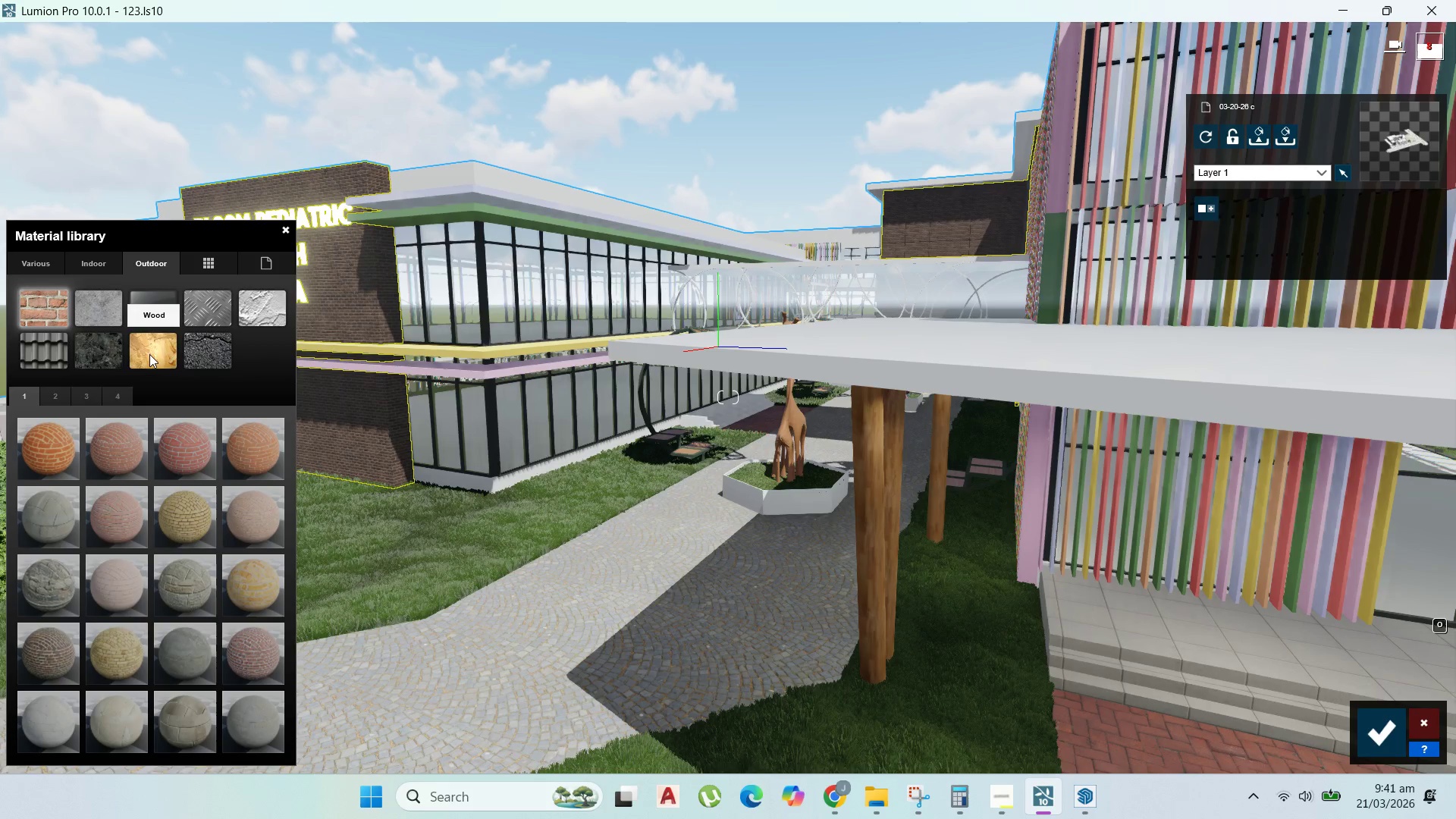 
left_click([149, 354])
 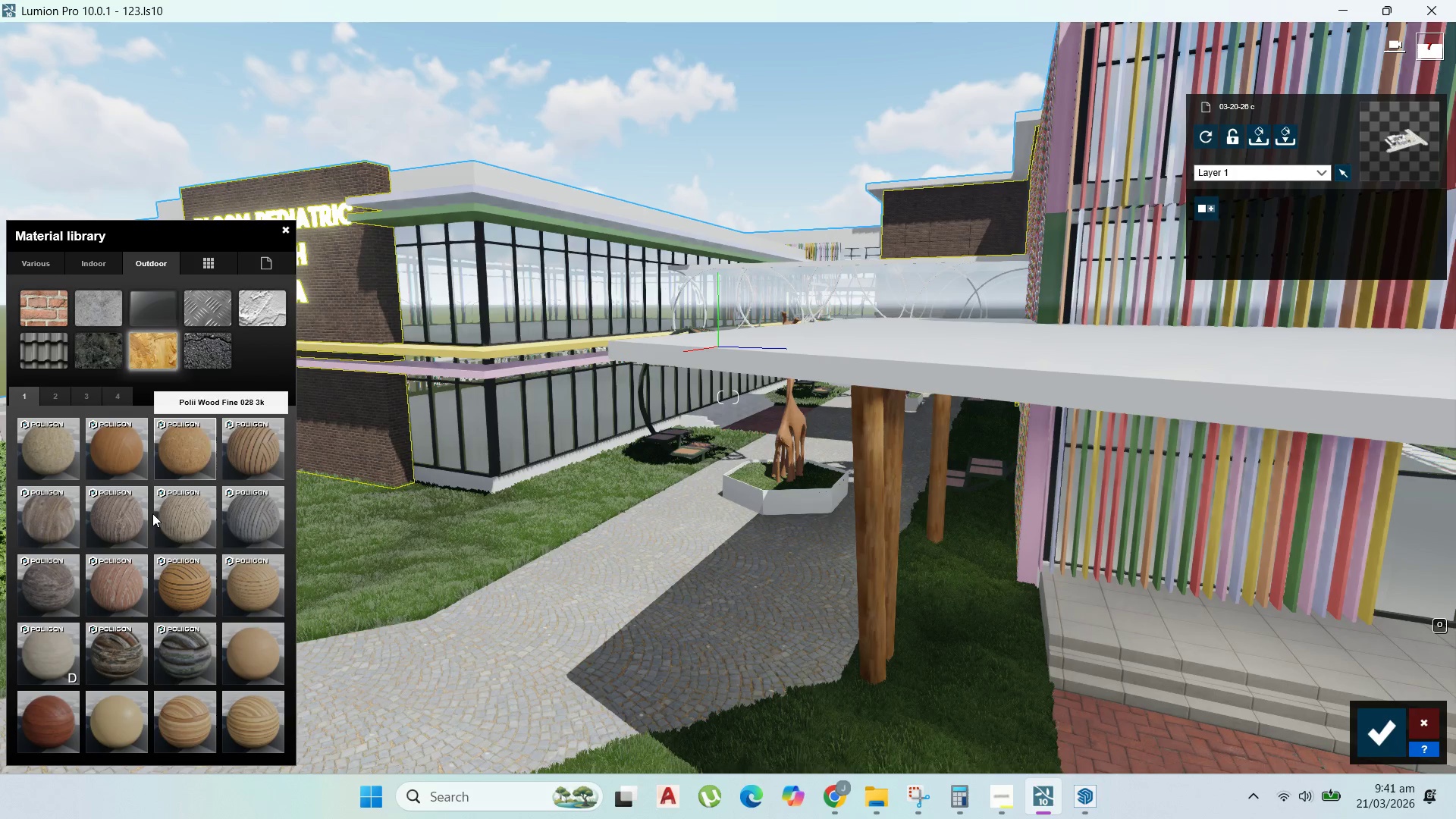 
wait(5.05)
 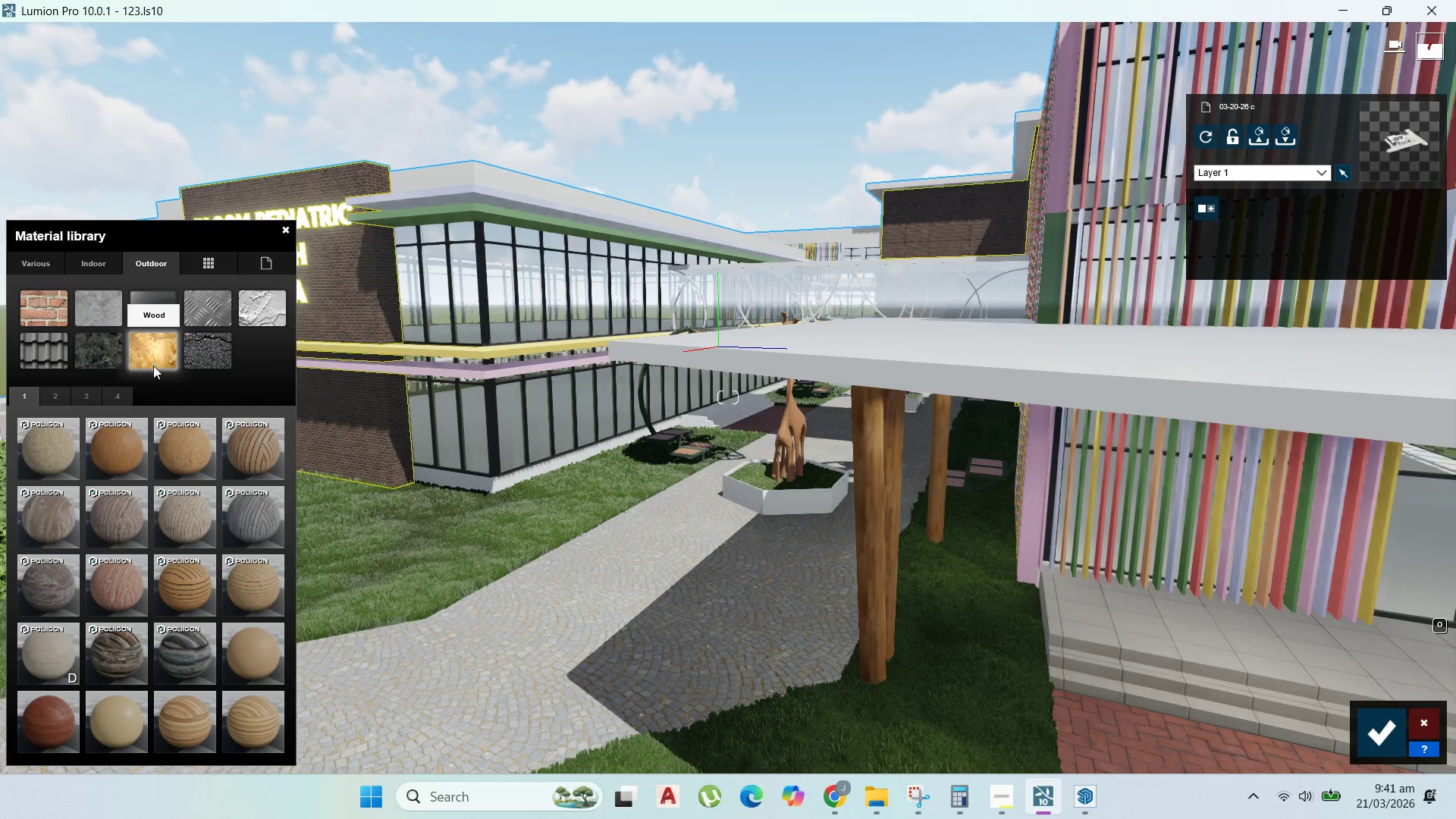 
mouse_move([260, 445])
 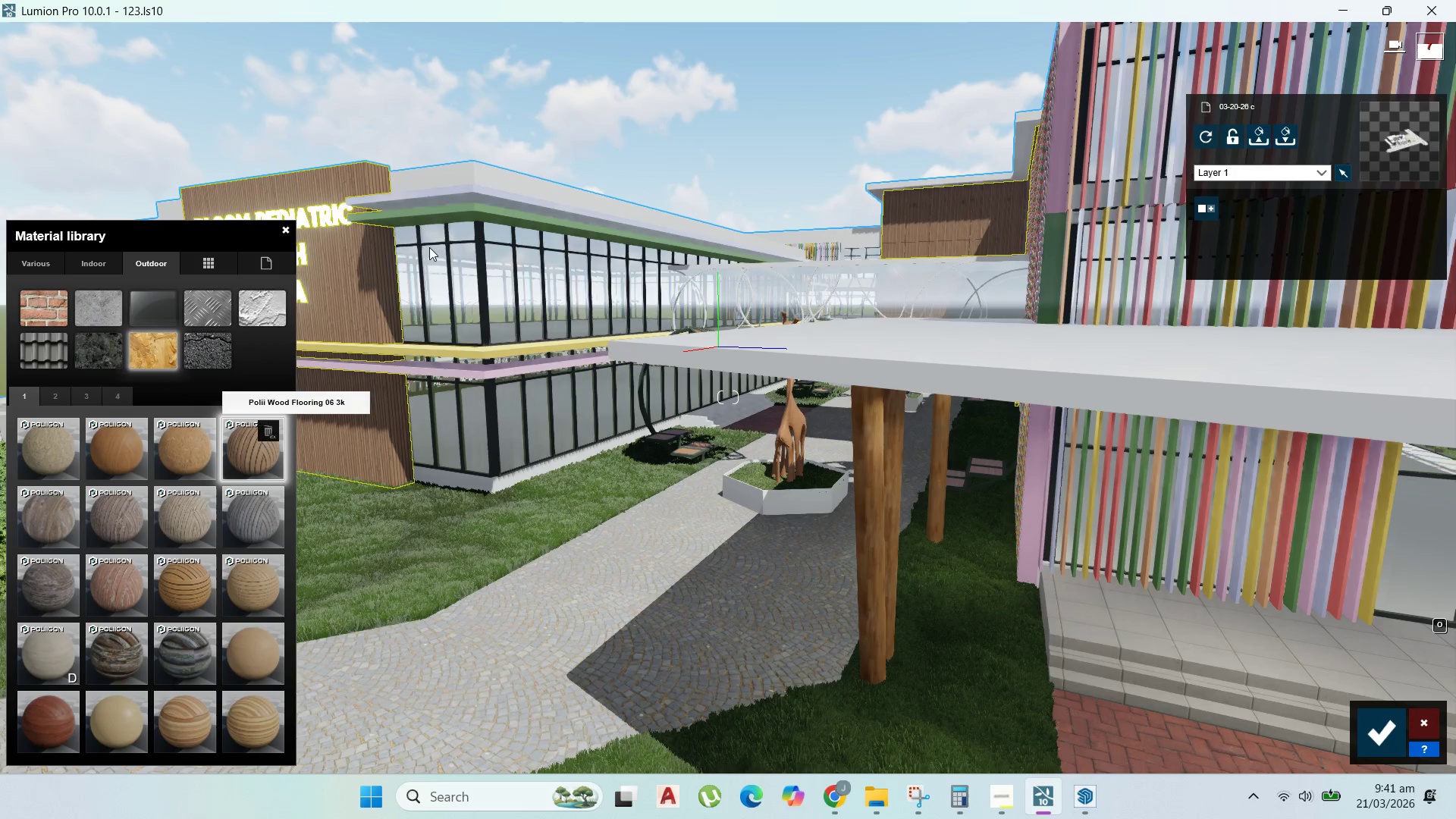 
scroll: coordinate [429, 247], scroll_direction: up, amount: 1.0
 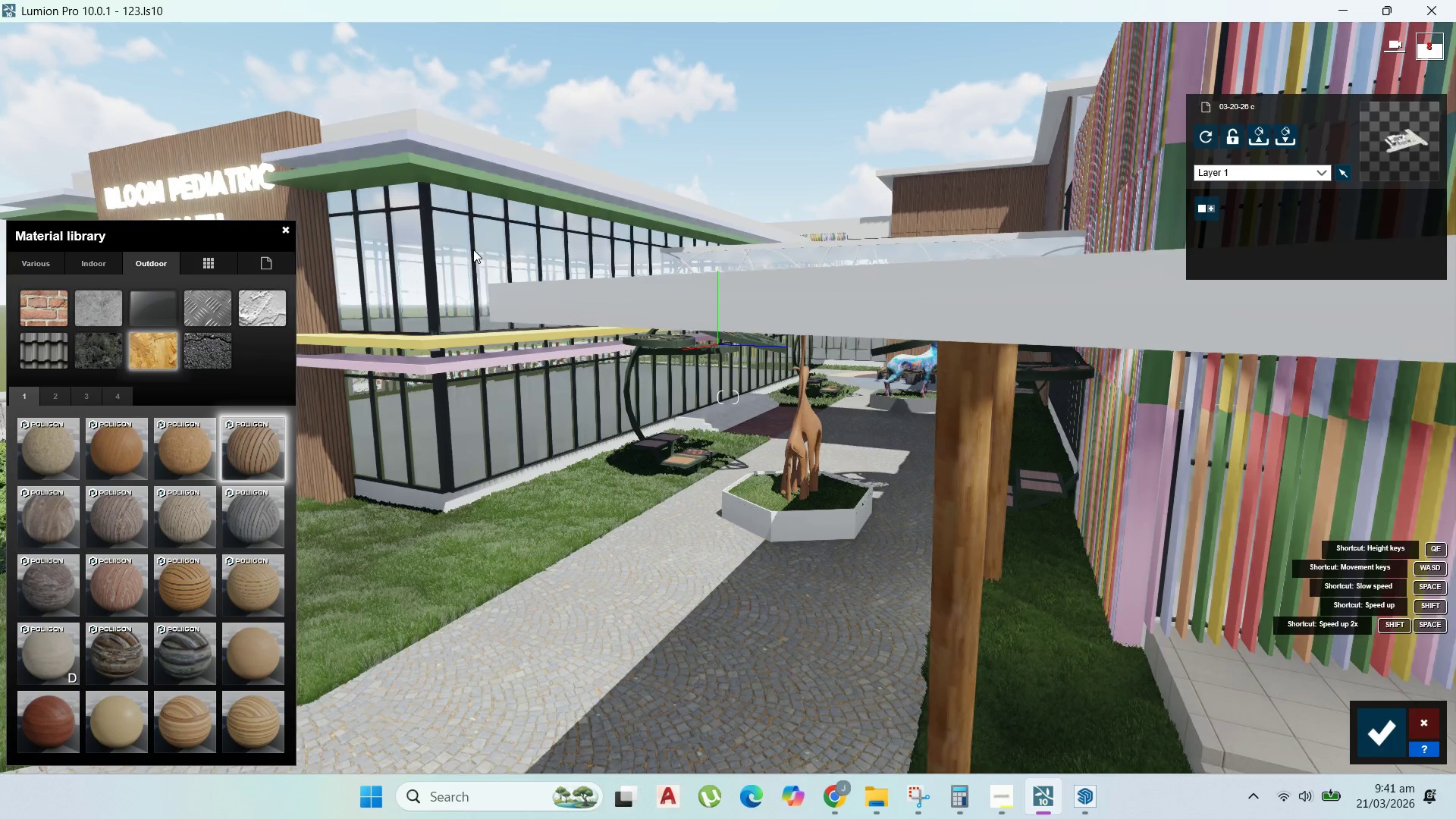 
scroll: coordinate [528, 259], scroll_direction: down, amount: 12.0
 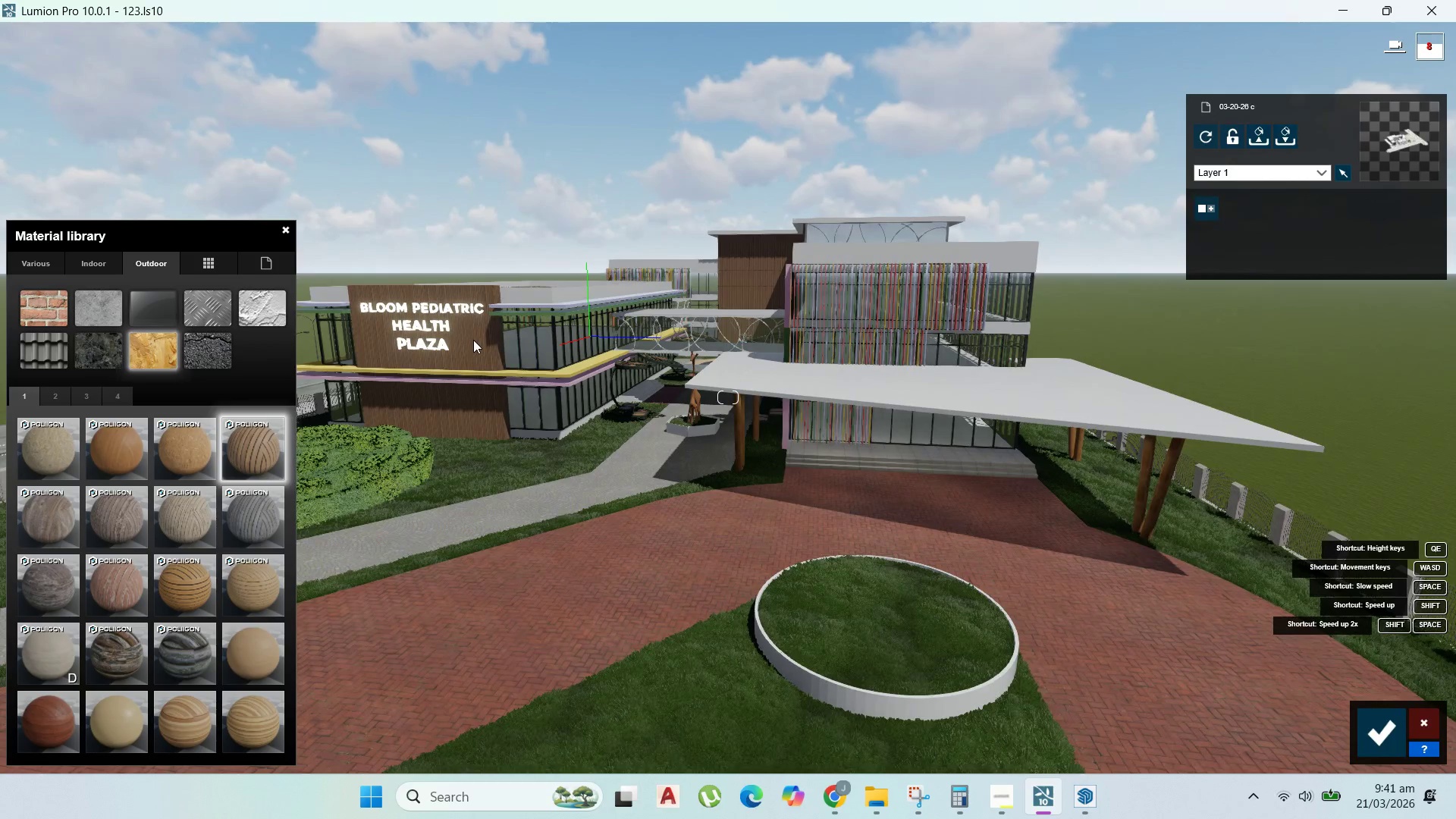 
left_click([480, 344])
 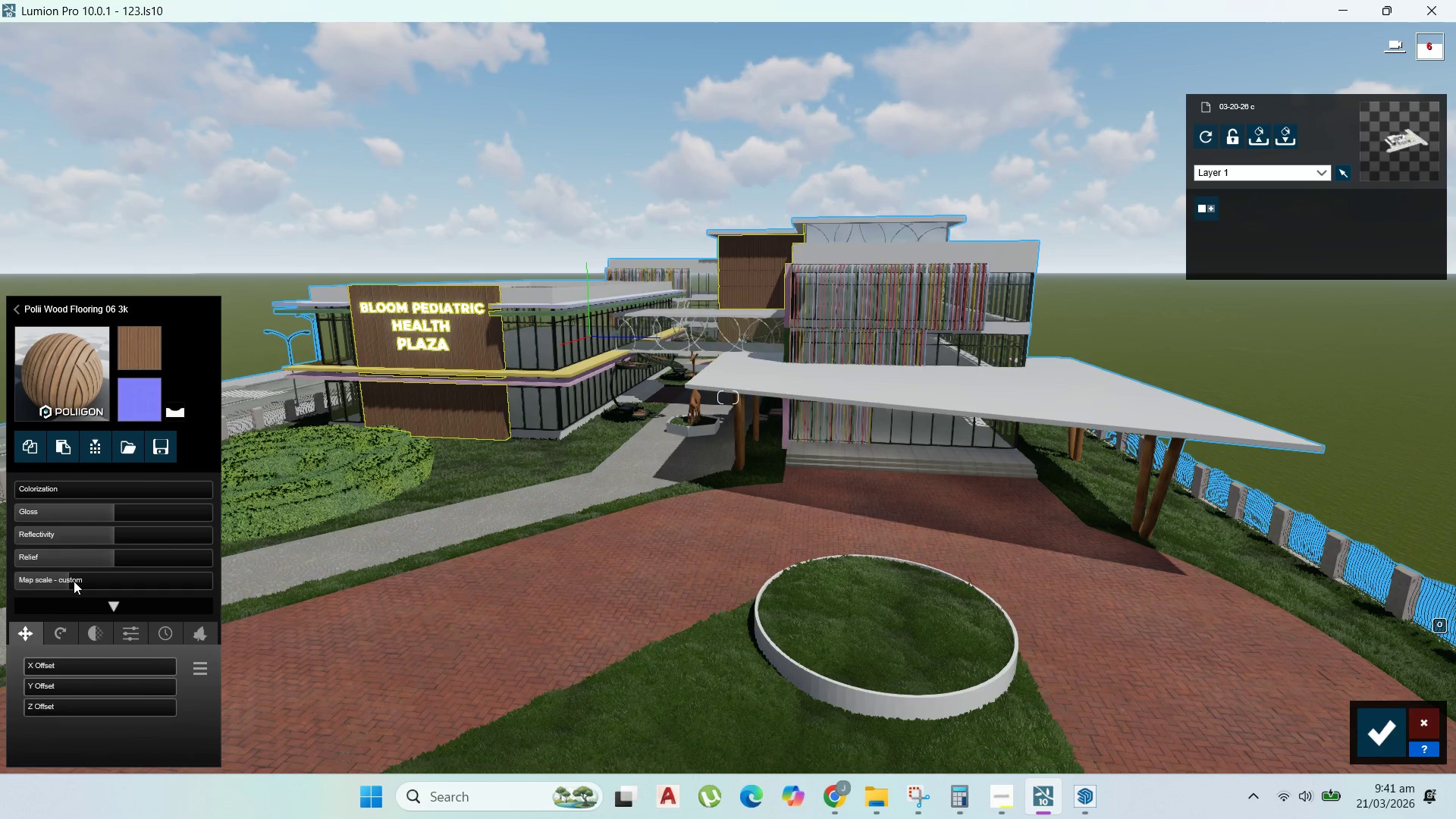 
left_click([71, 580])
 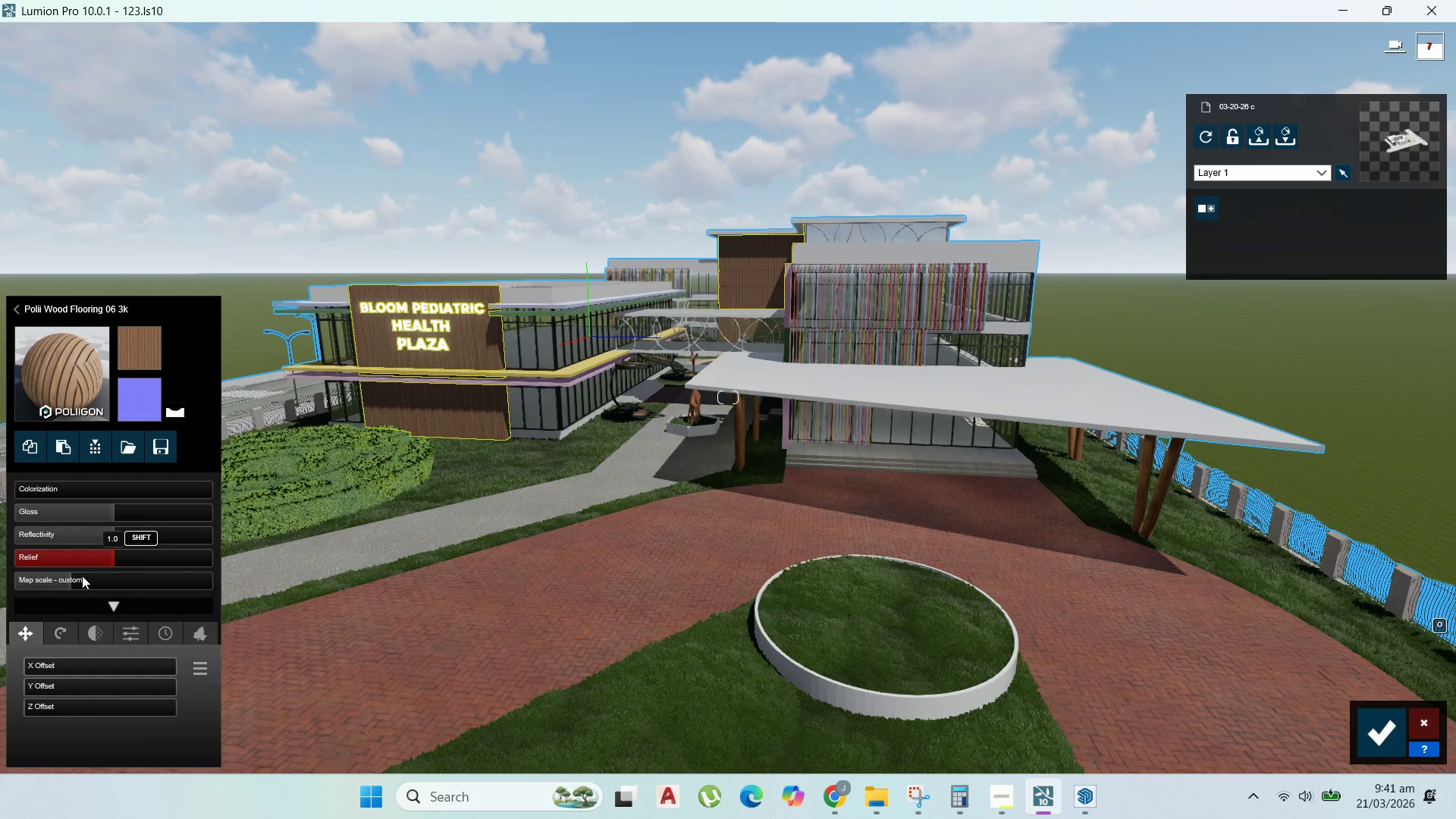 
left_click([76, 576])
 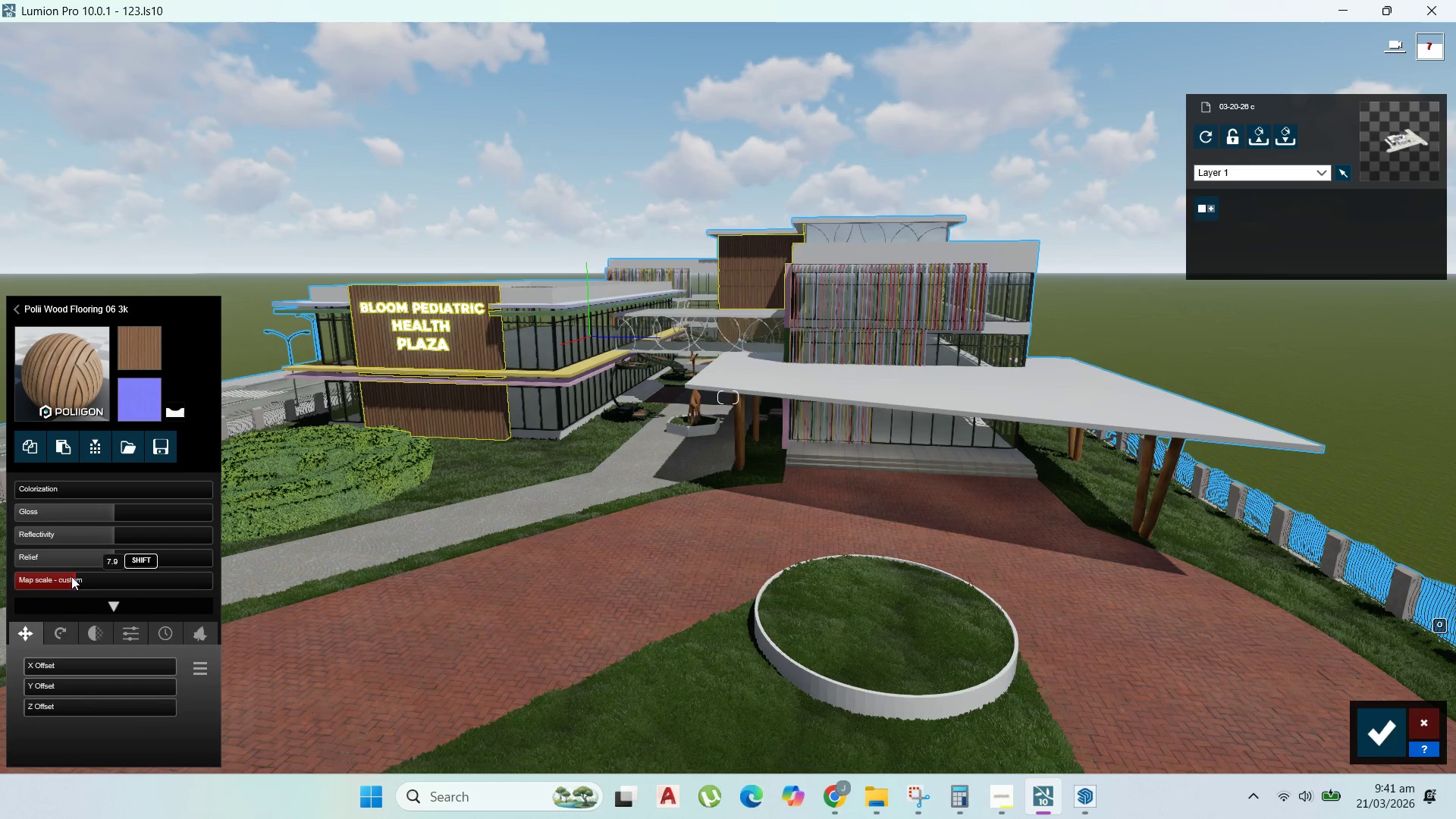 
left_click([72, 577])
 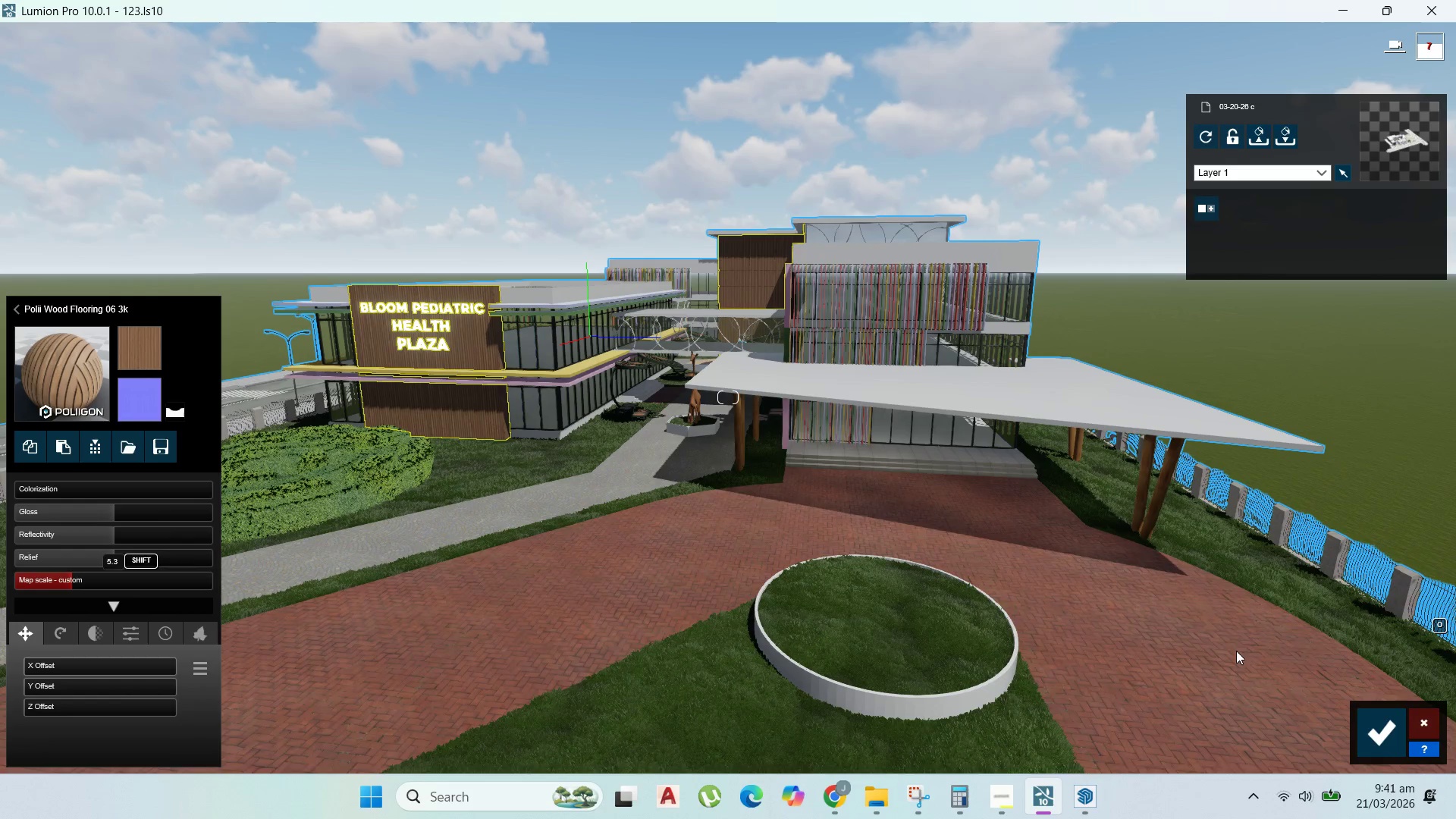 
left_click([1366, 740])
 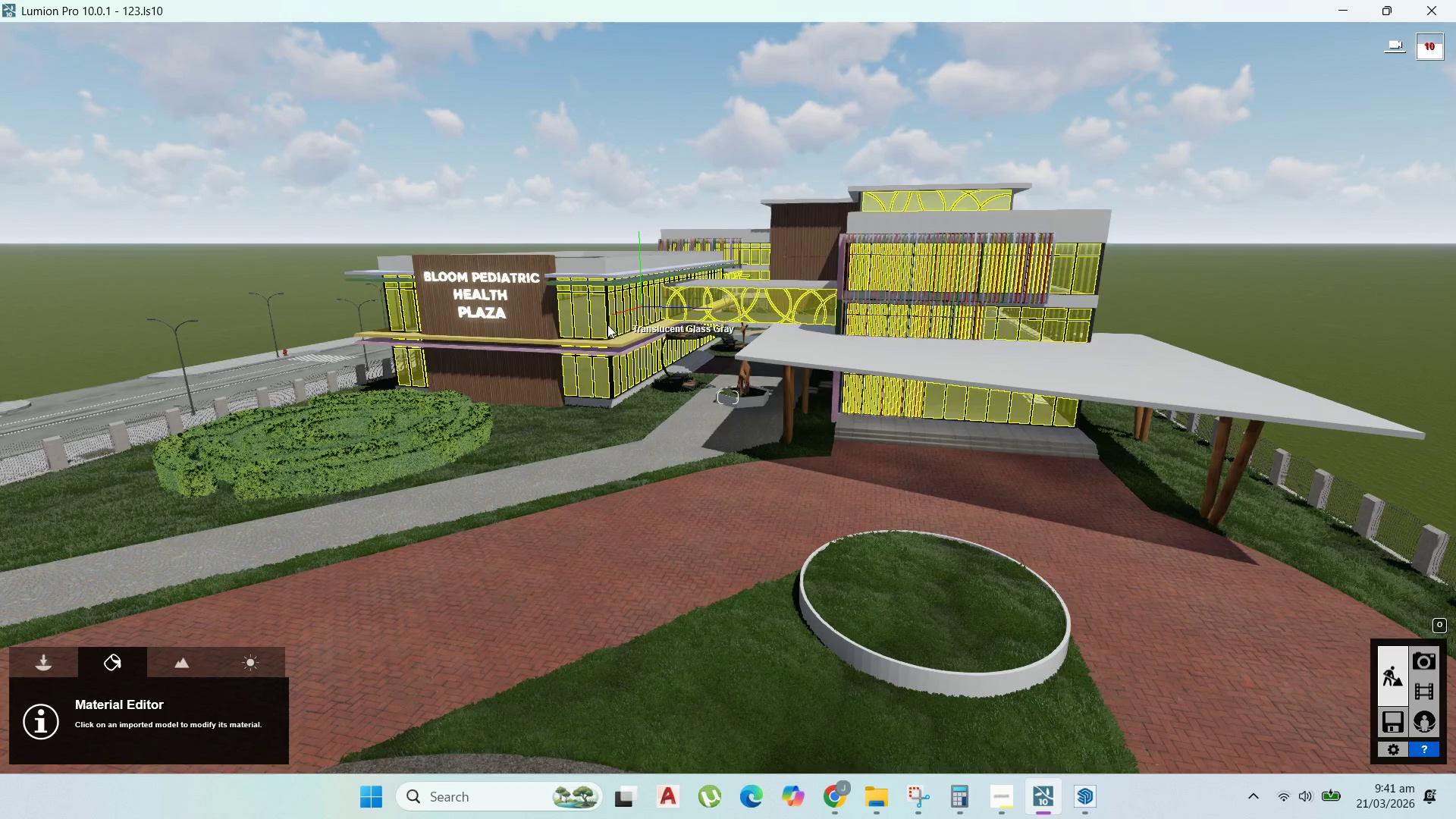 
wait(7.44)
 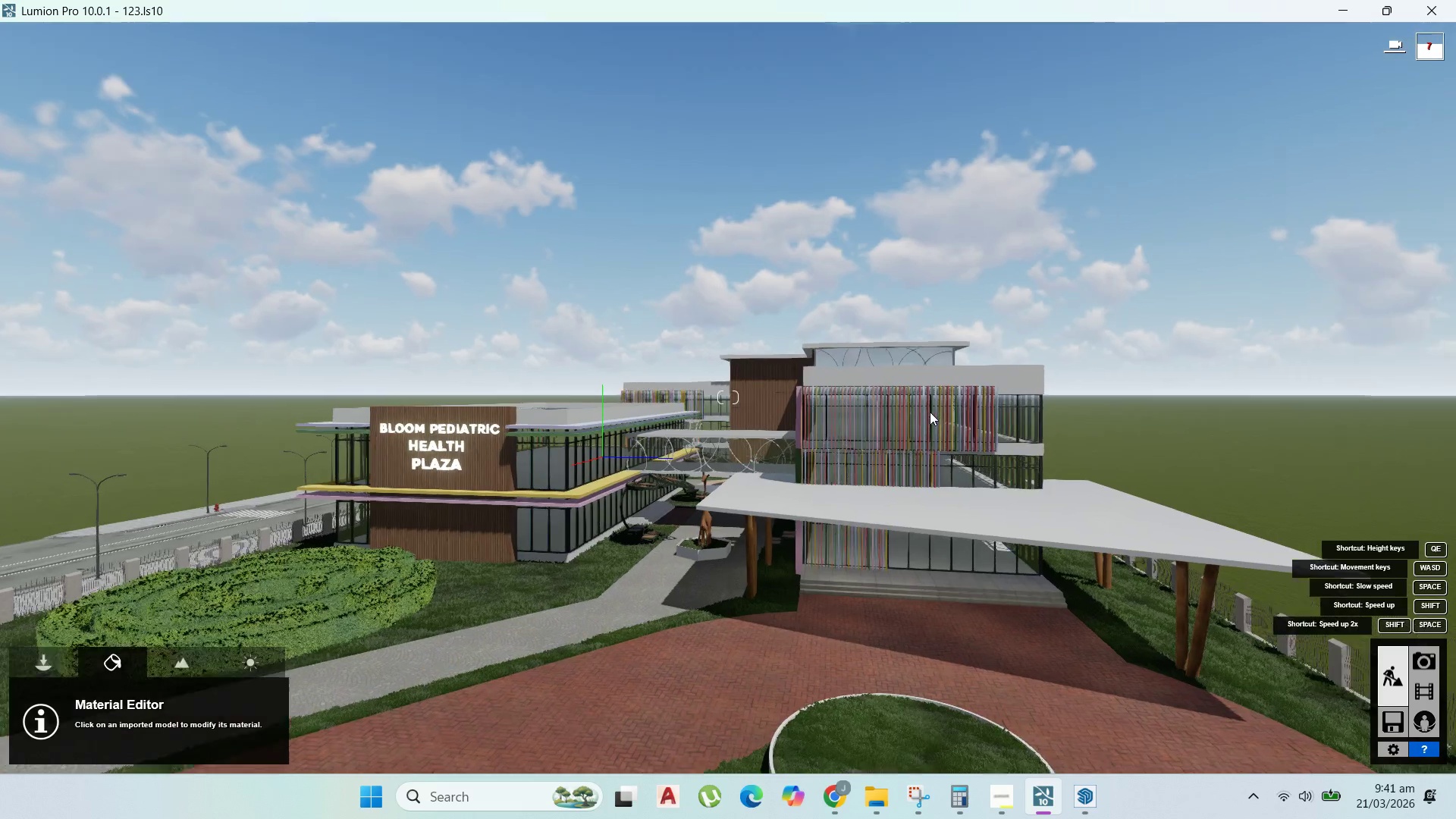 
left_click([617, 338])
 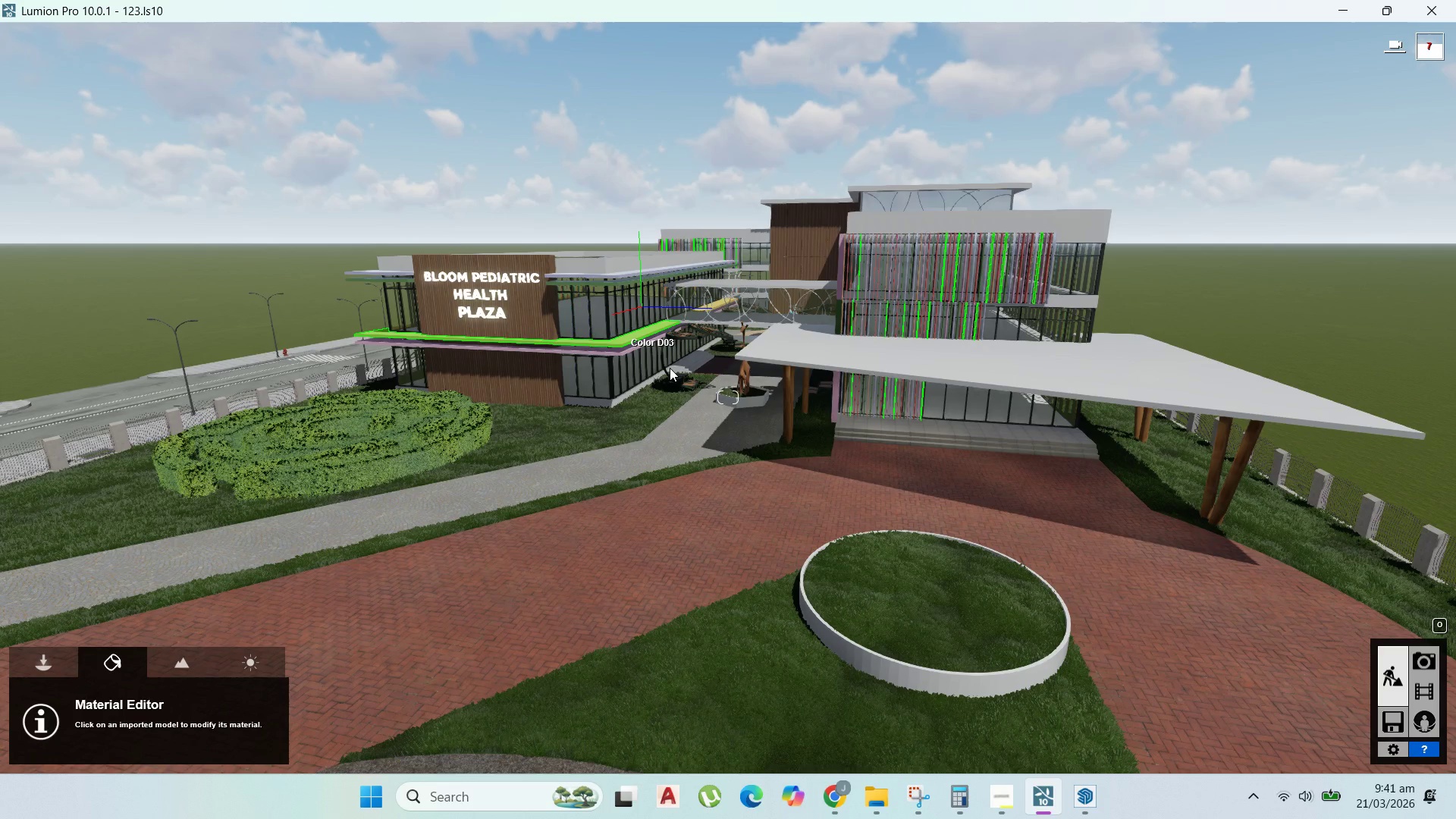 
wait(10.73)
 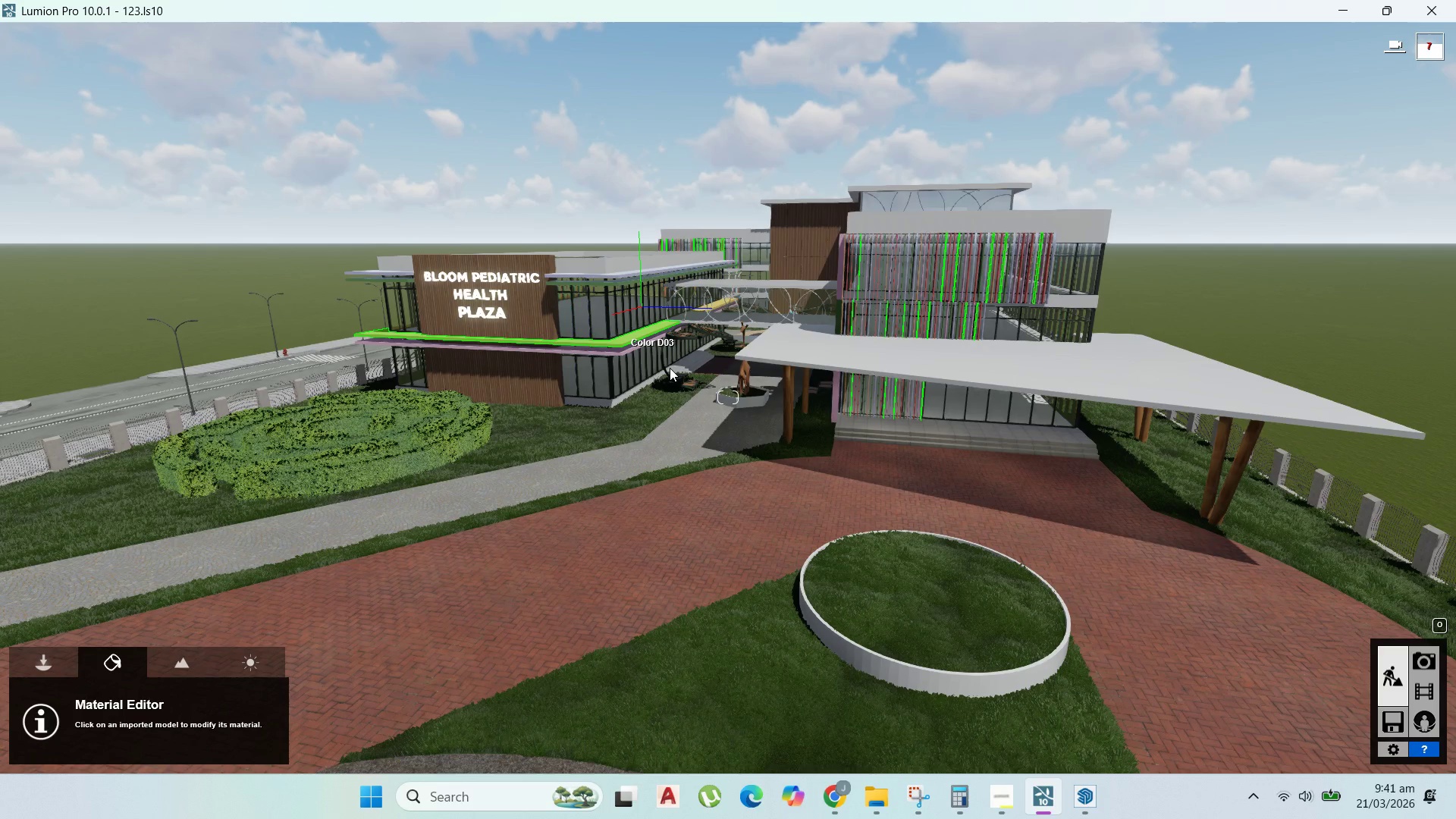 
mouse_move([864, 460])
 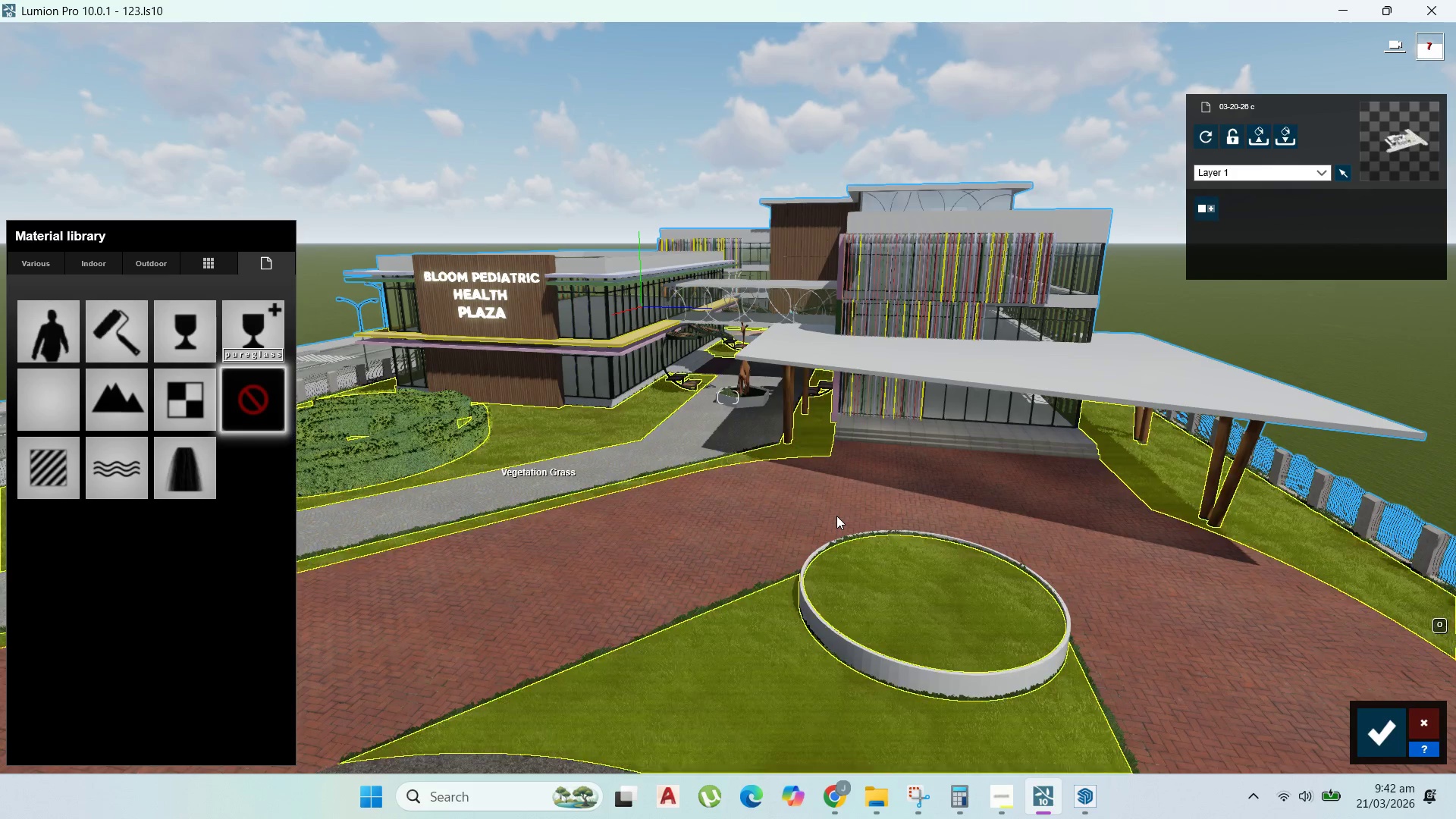 
wait(8.04)
 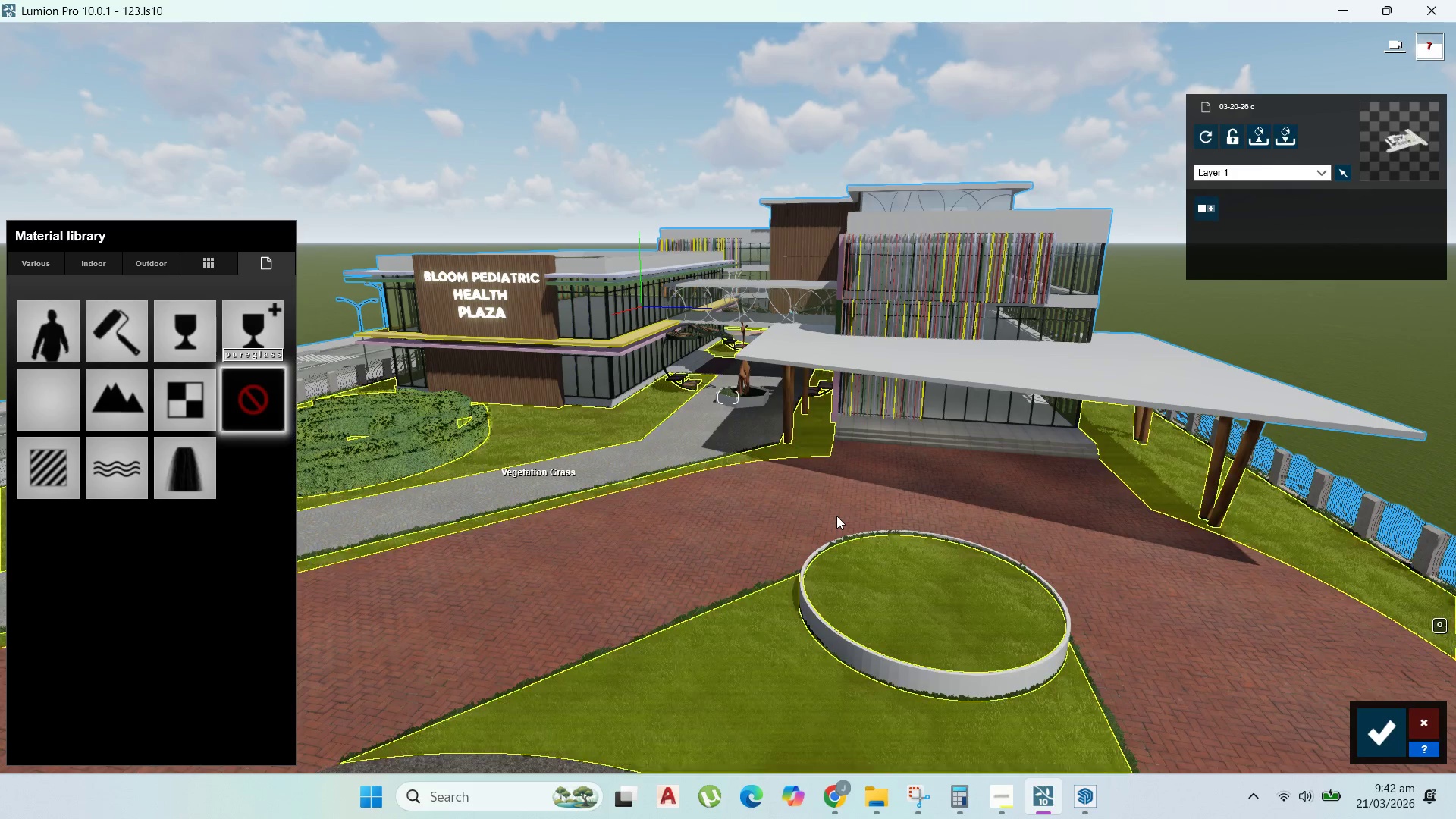 
left_click([39, 490])
 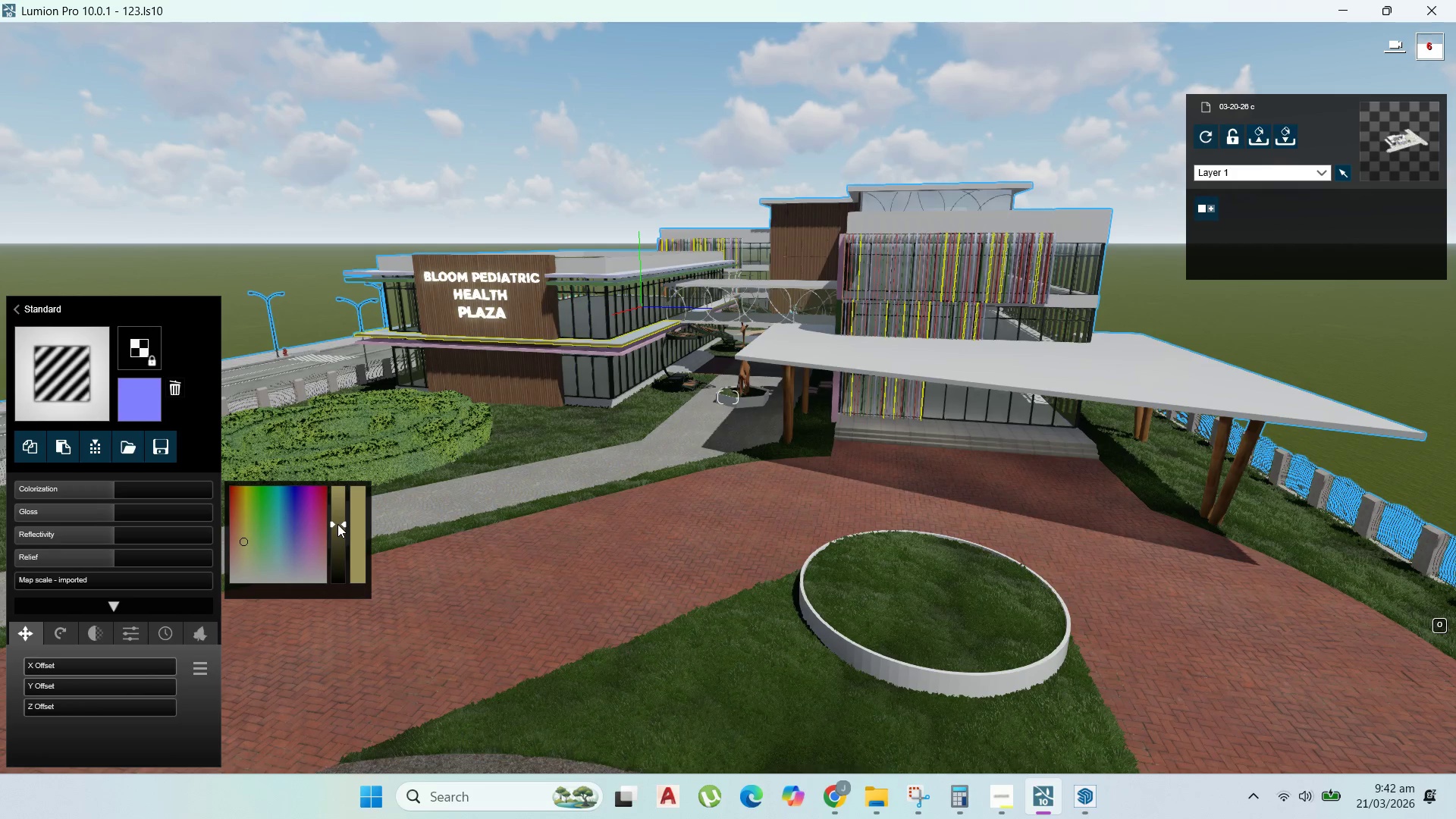 
wait(29.36)
 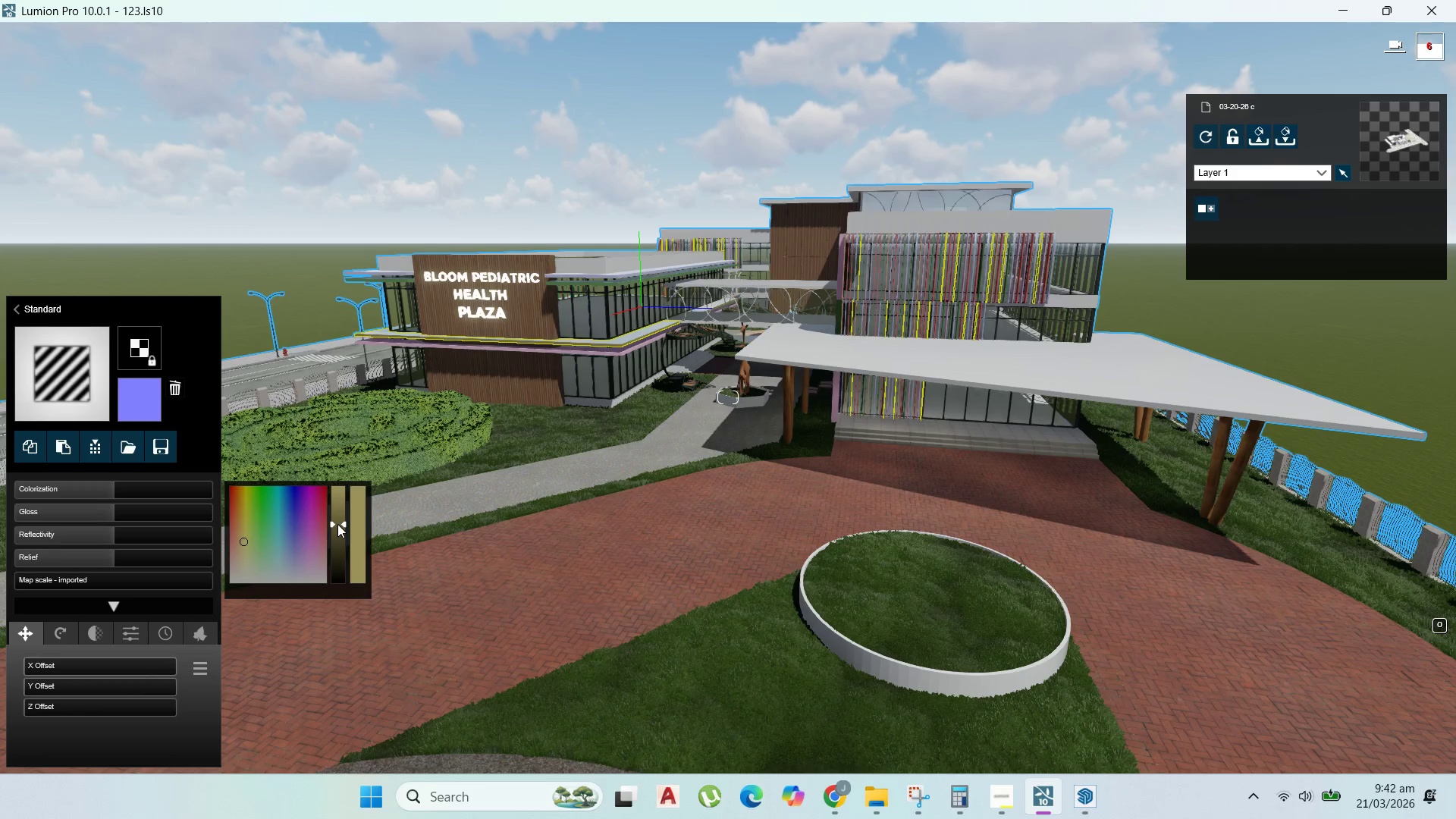 
left_click([526, 350])
 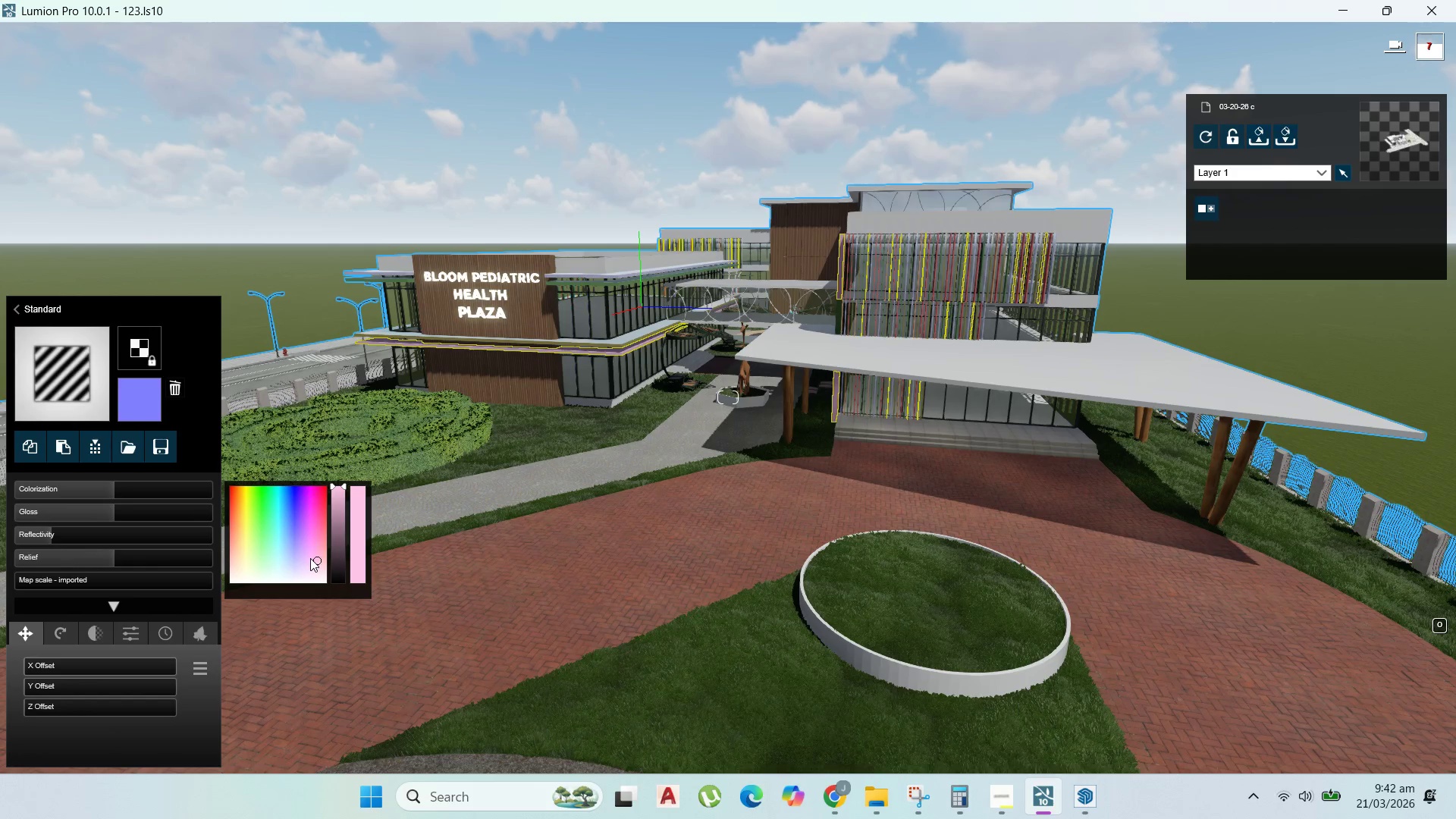 
left_click([311, 560])
 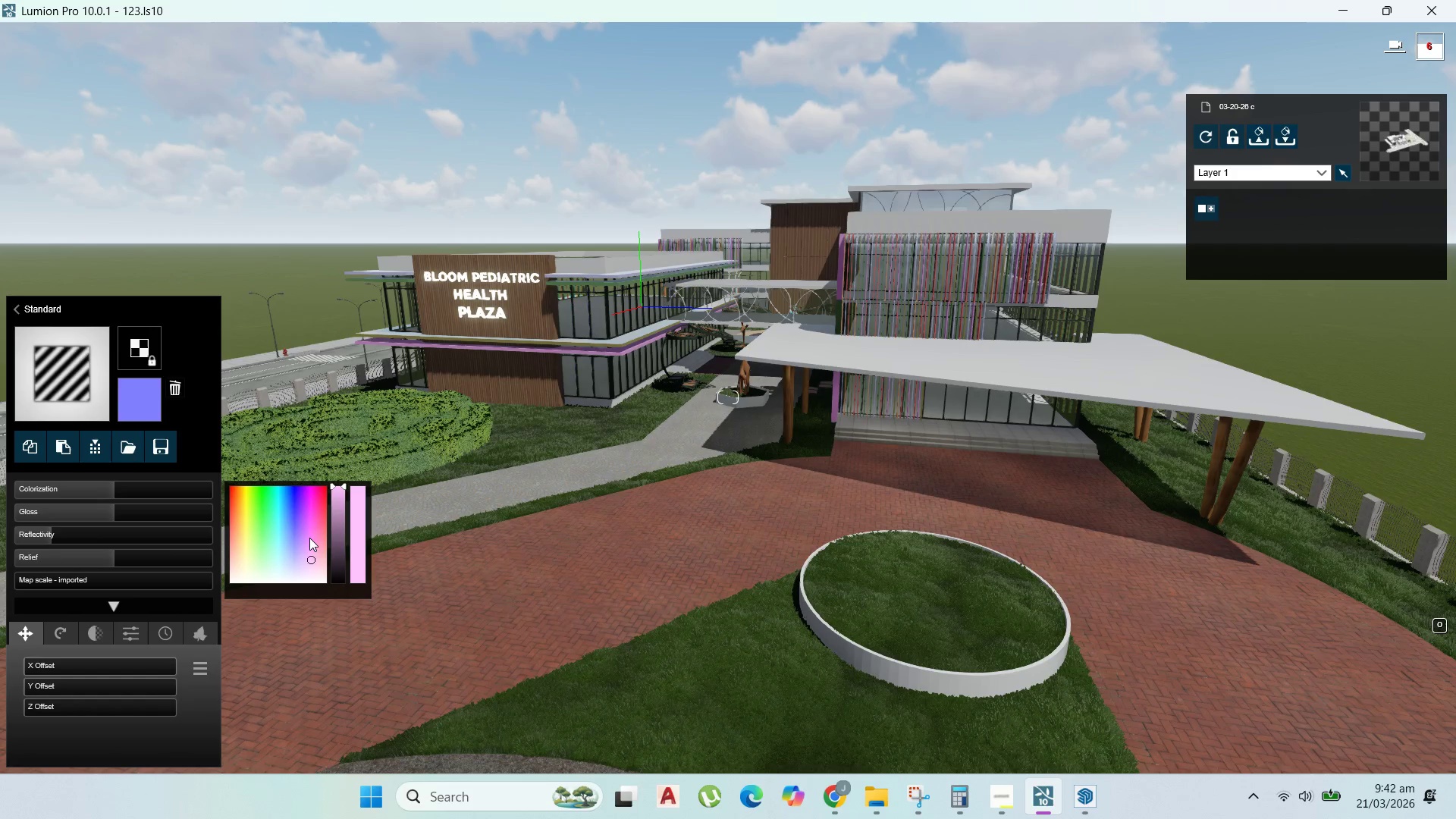 
left_click([308, 535])
 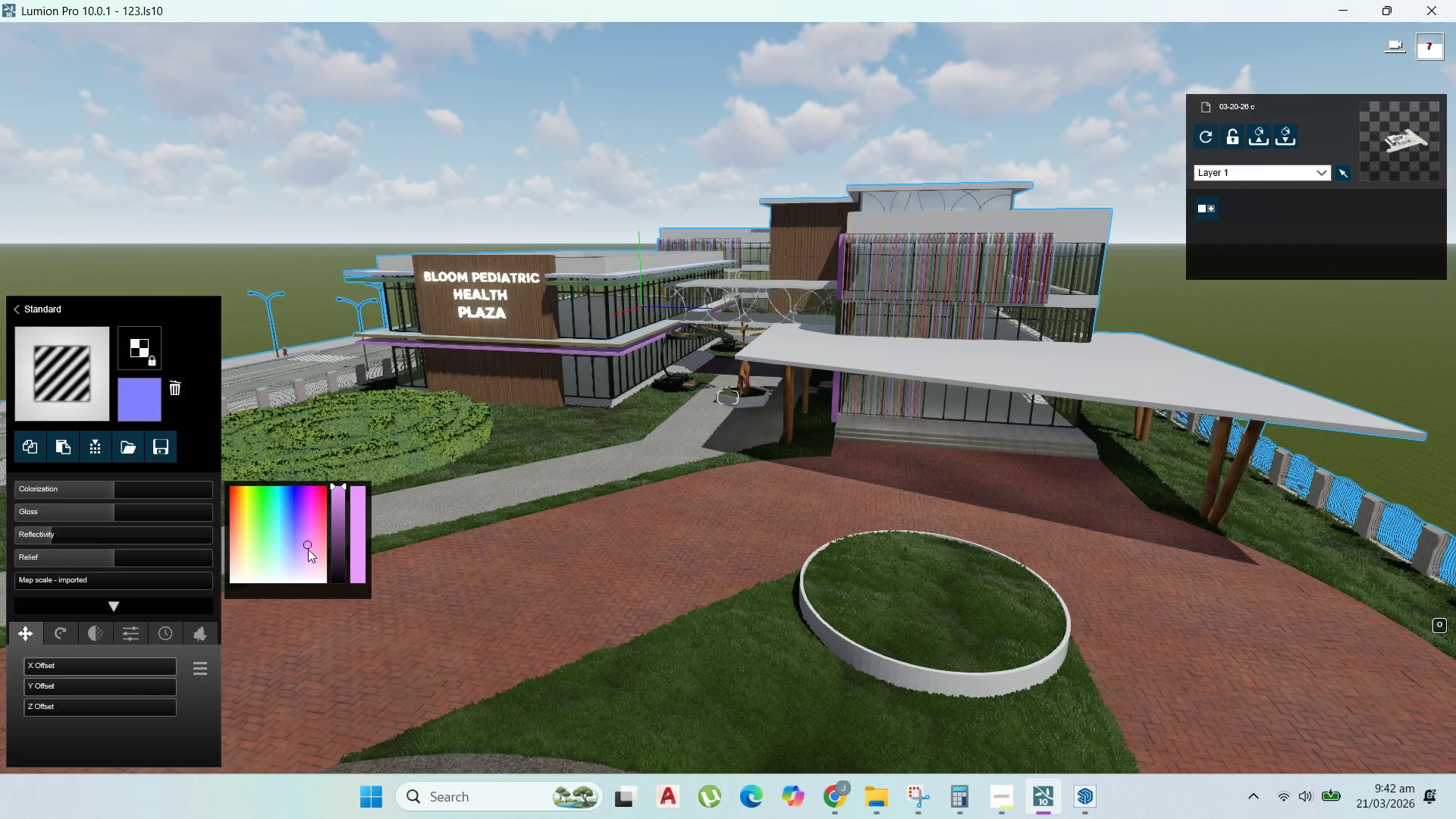 
left_click([334, 522])
 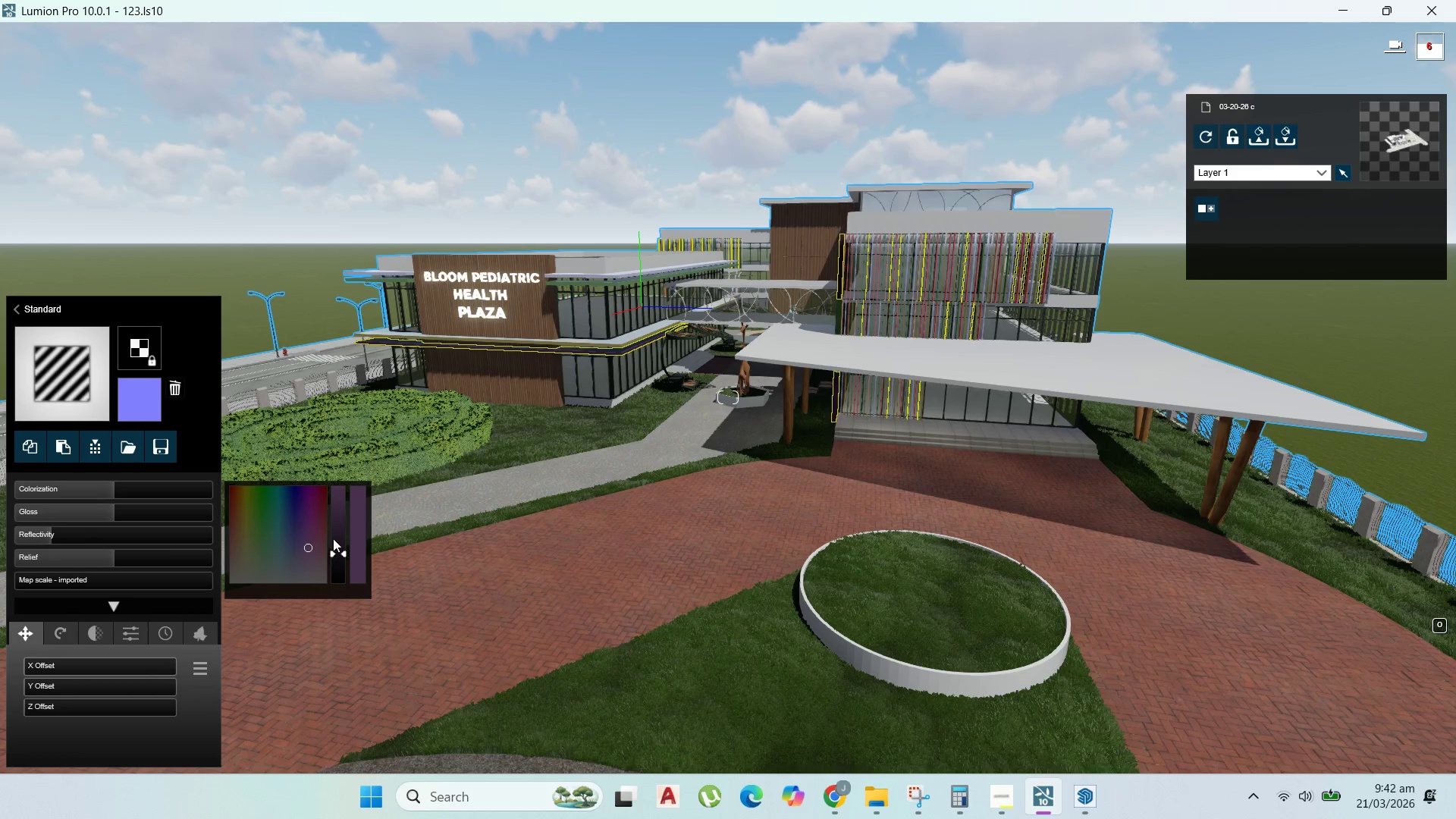 
wait(5.14)
 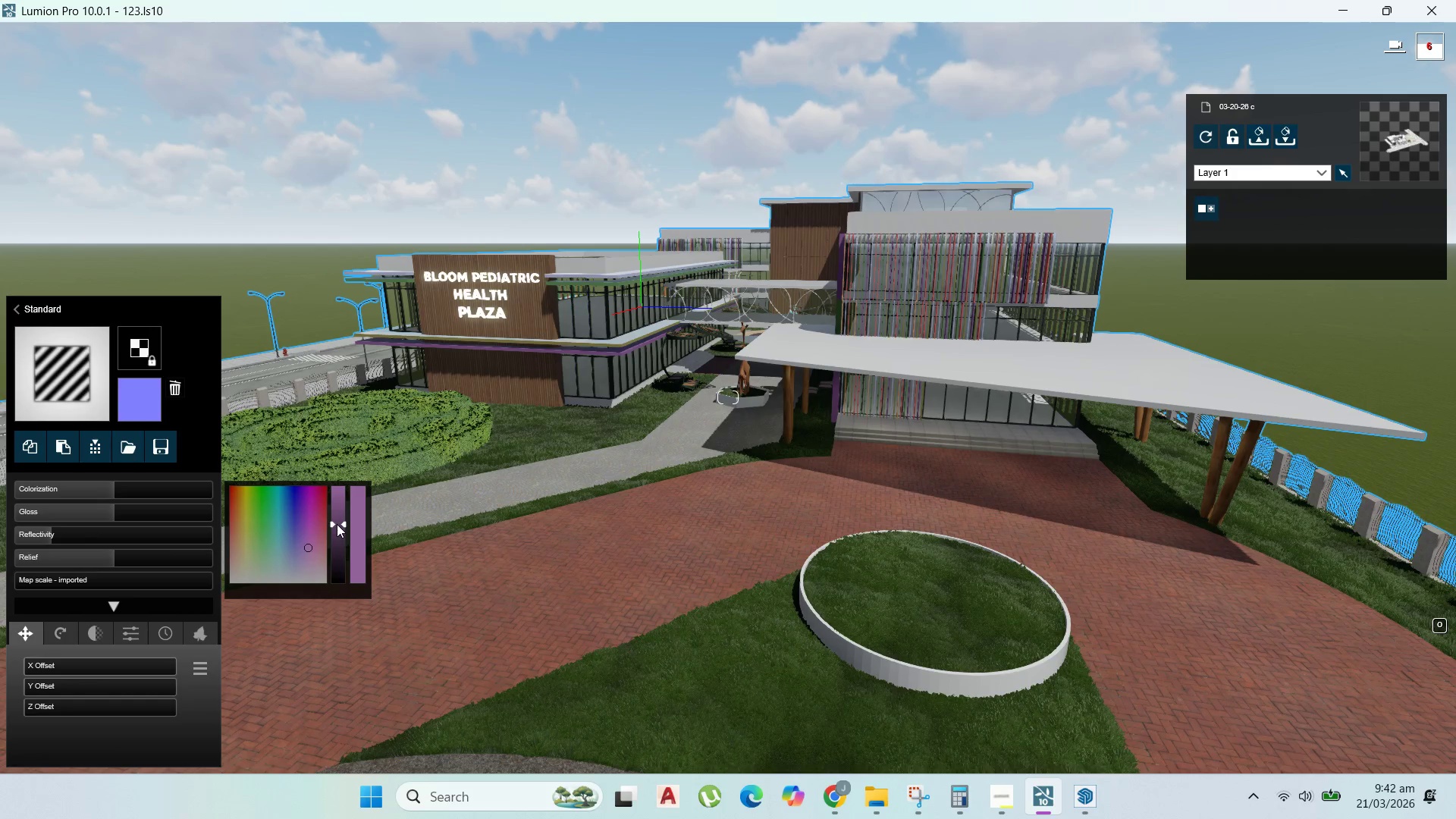 
left_click([336, 529])
 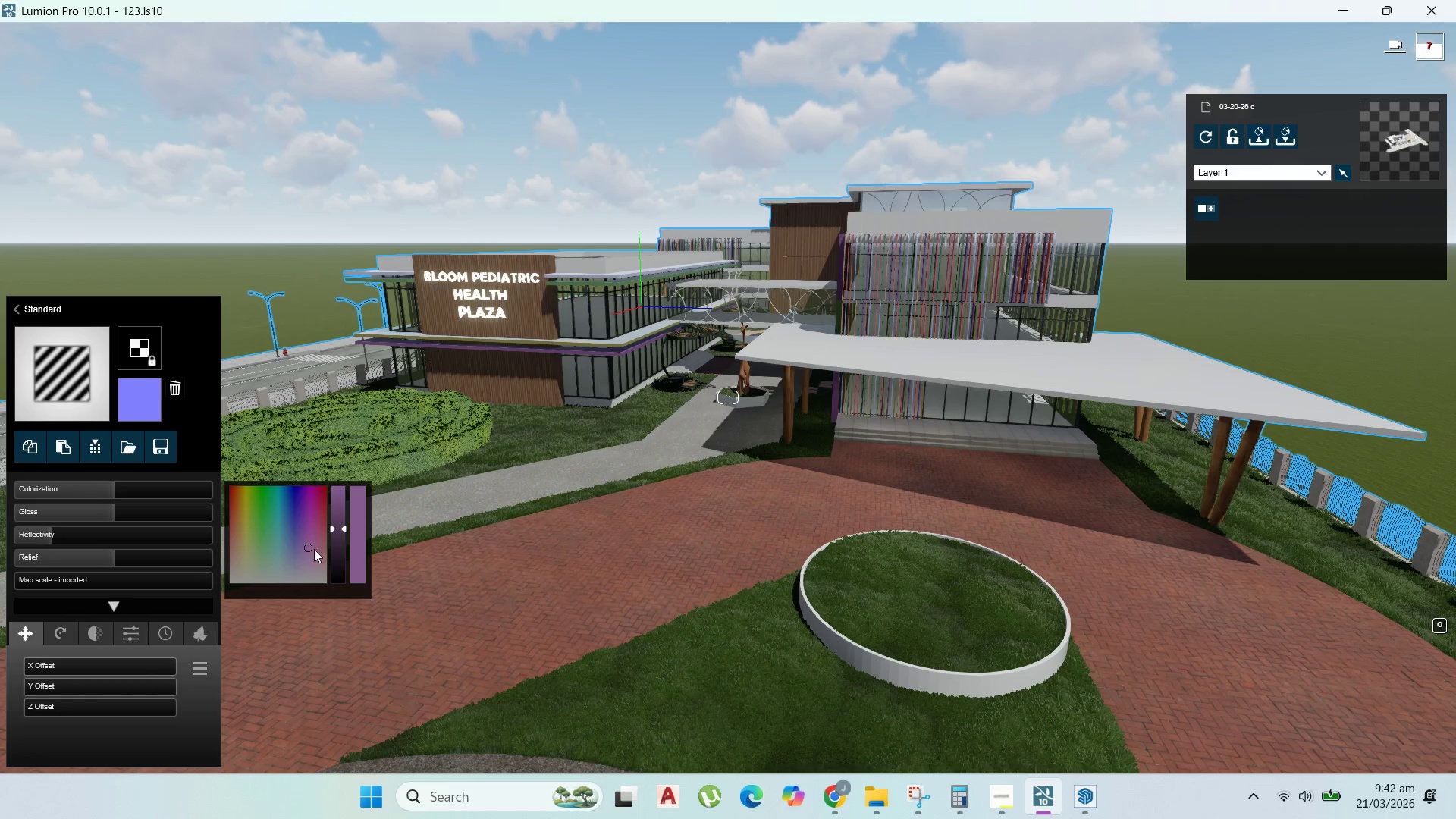 
left_click([314, 552])
 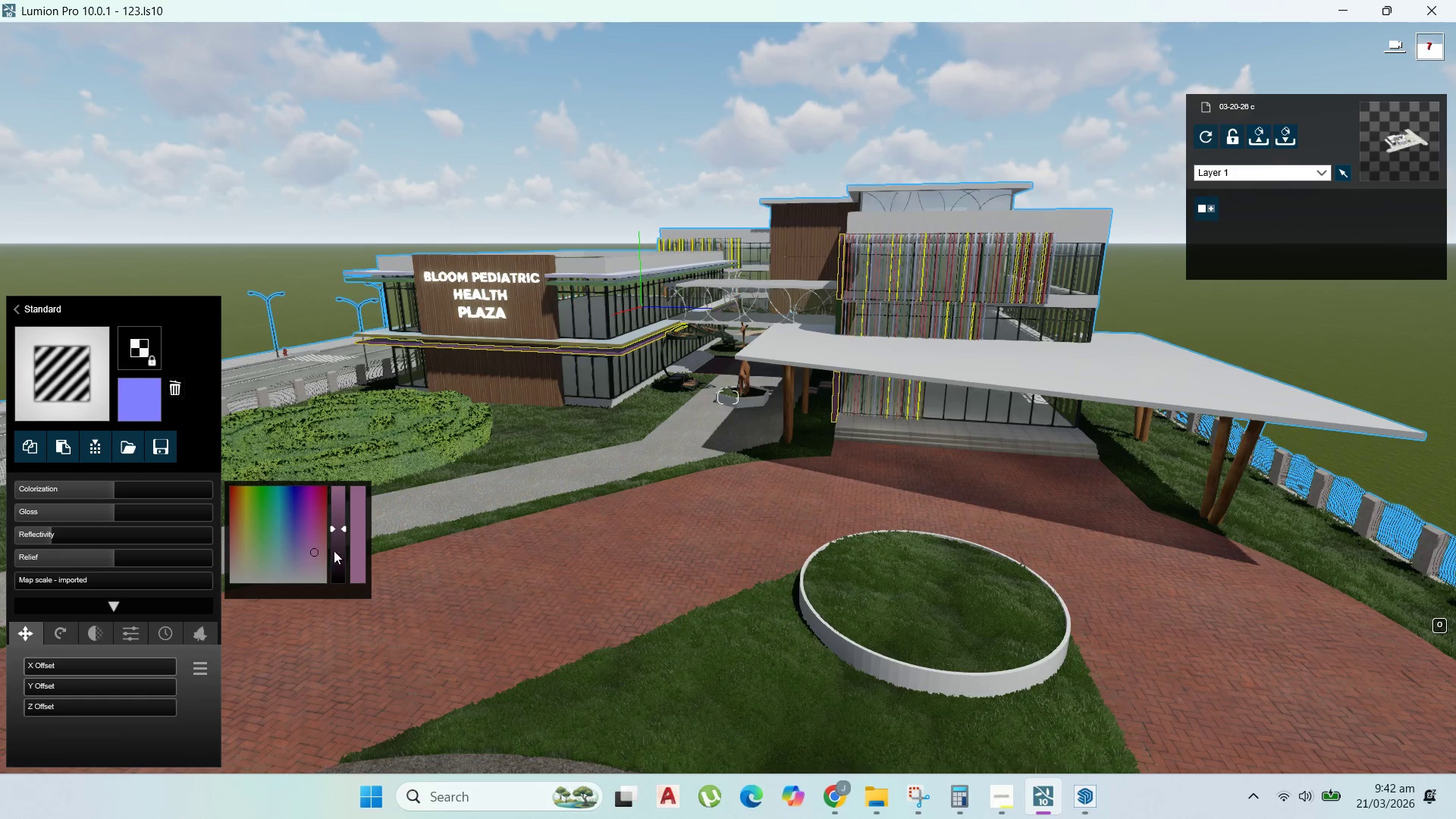 
scroll: coordinate [687, 488], scroll_direction: up, amount: 2.0
 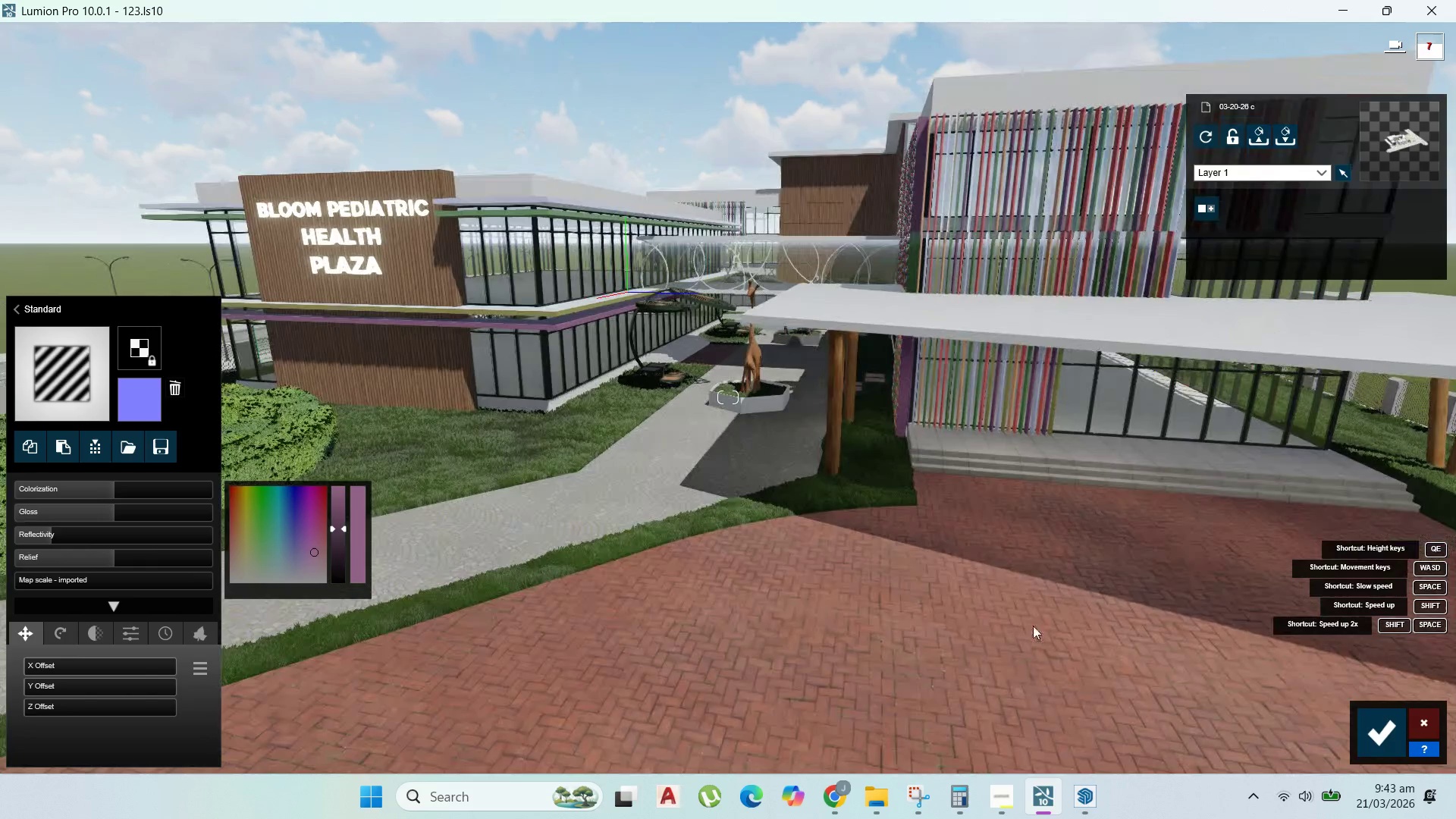 
left_click([1376, 735])
 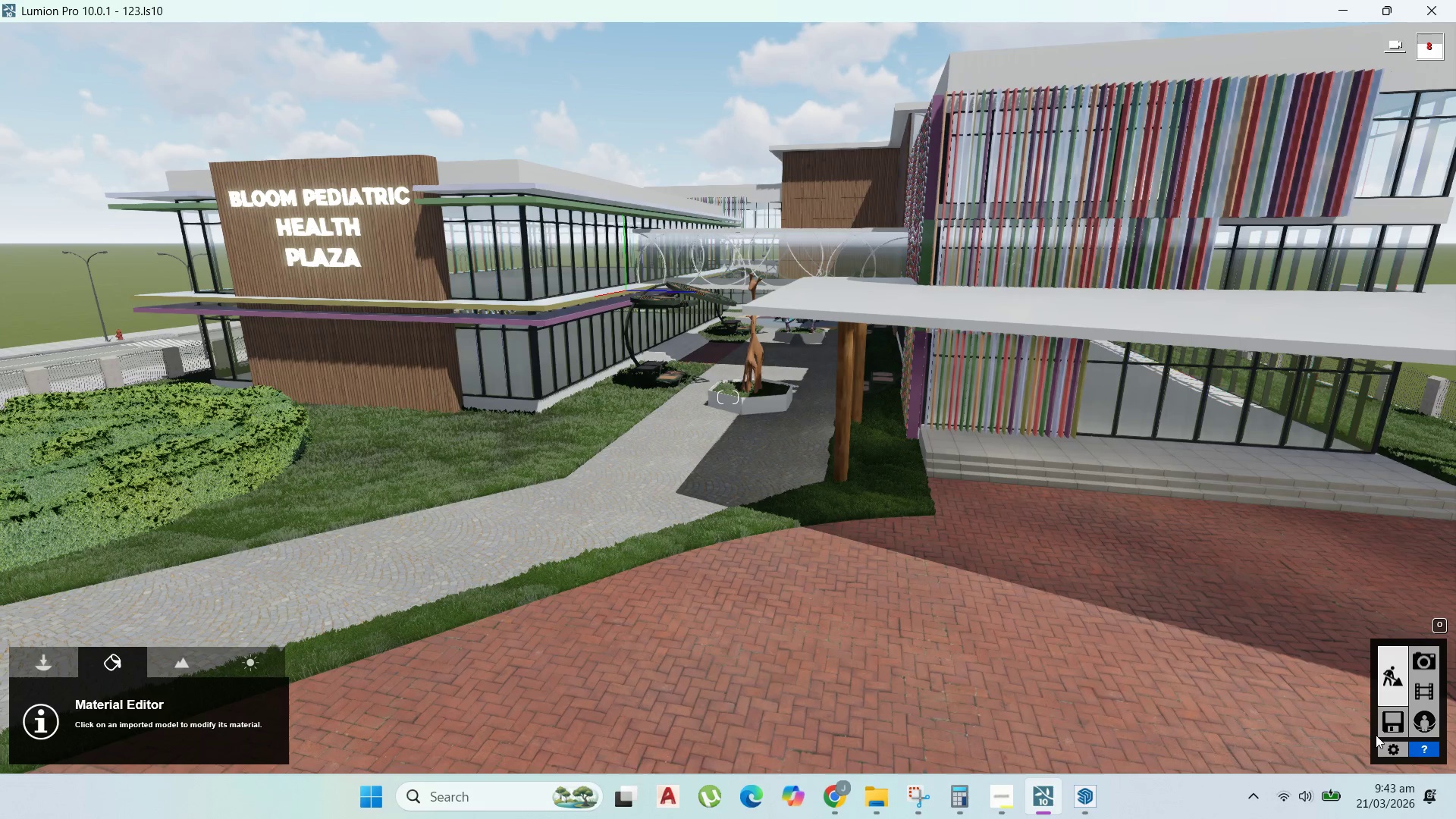 
wait(9.88)
 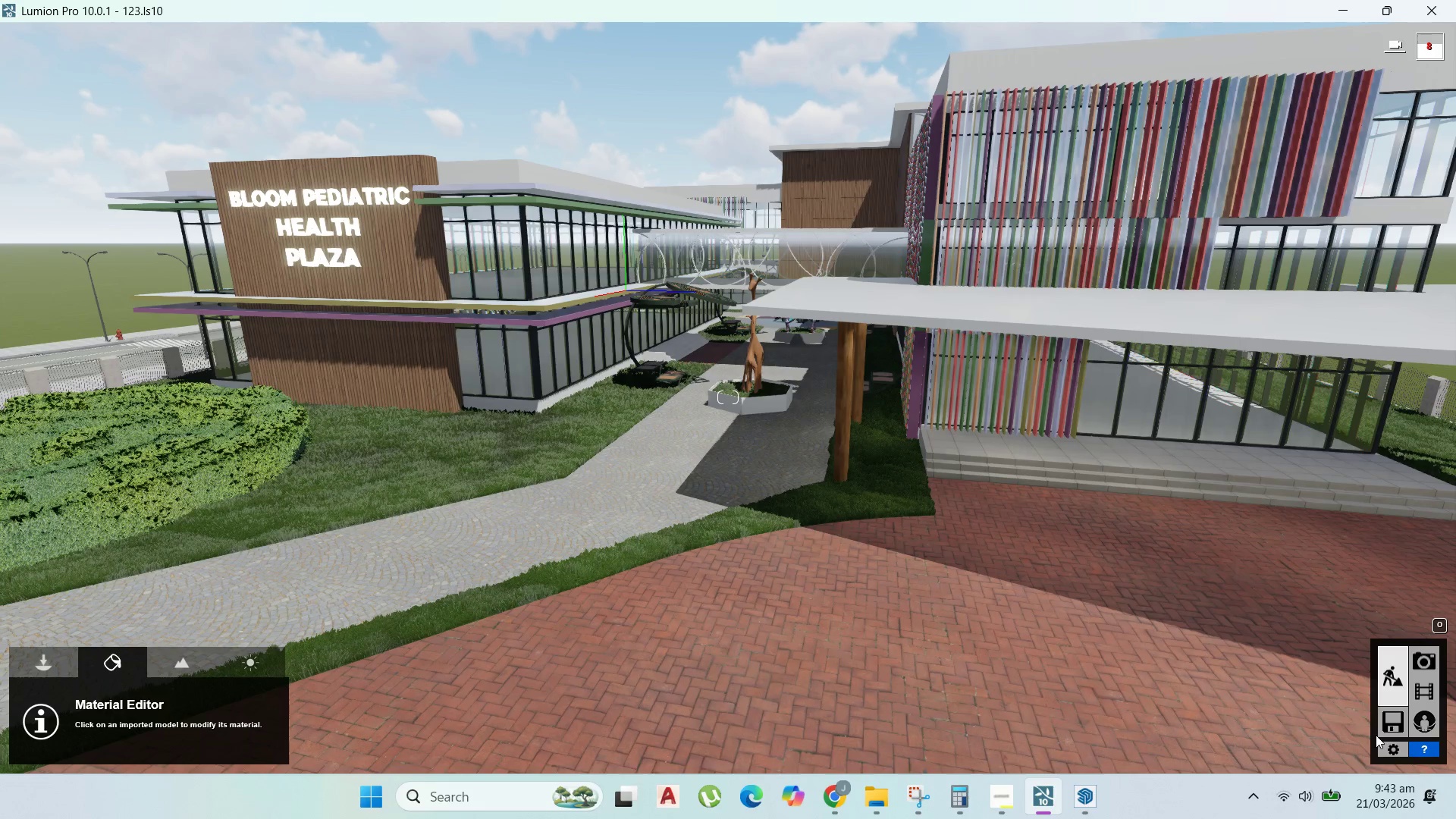 
scroll: coordinate [1055, 818], scroll_direction: down, amount: 2.0
 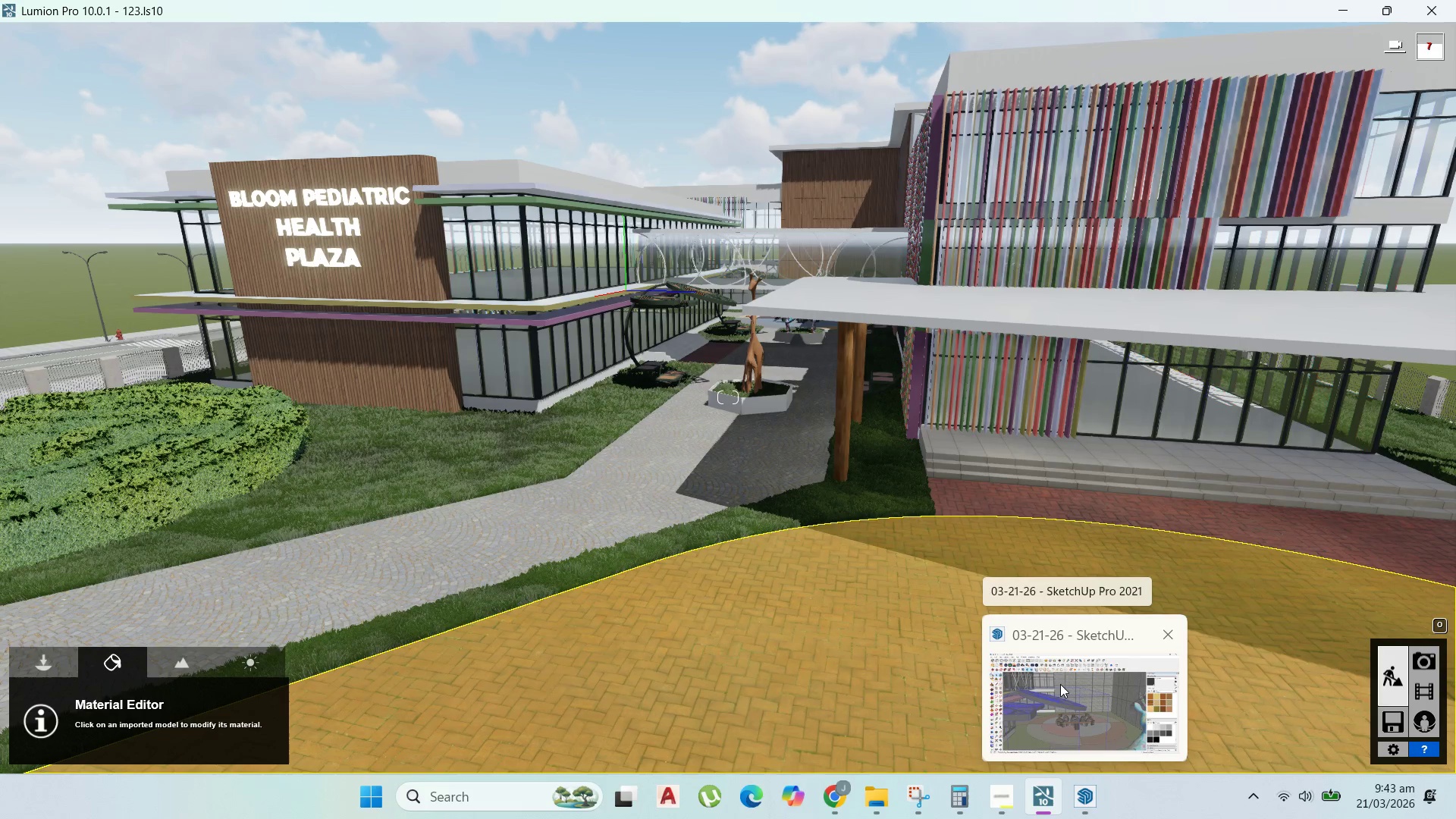 
wait(13.03)
 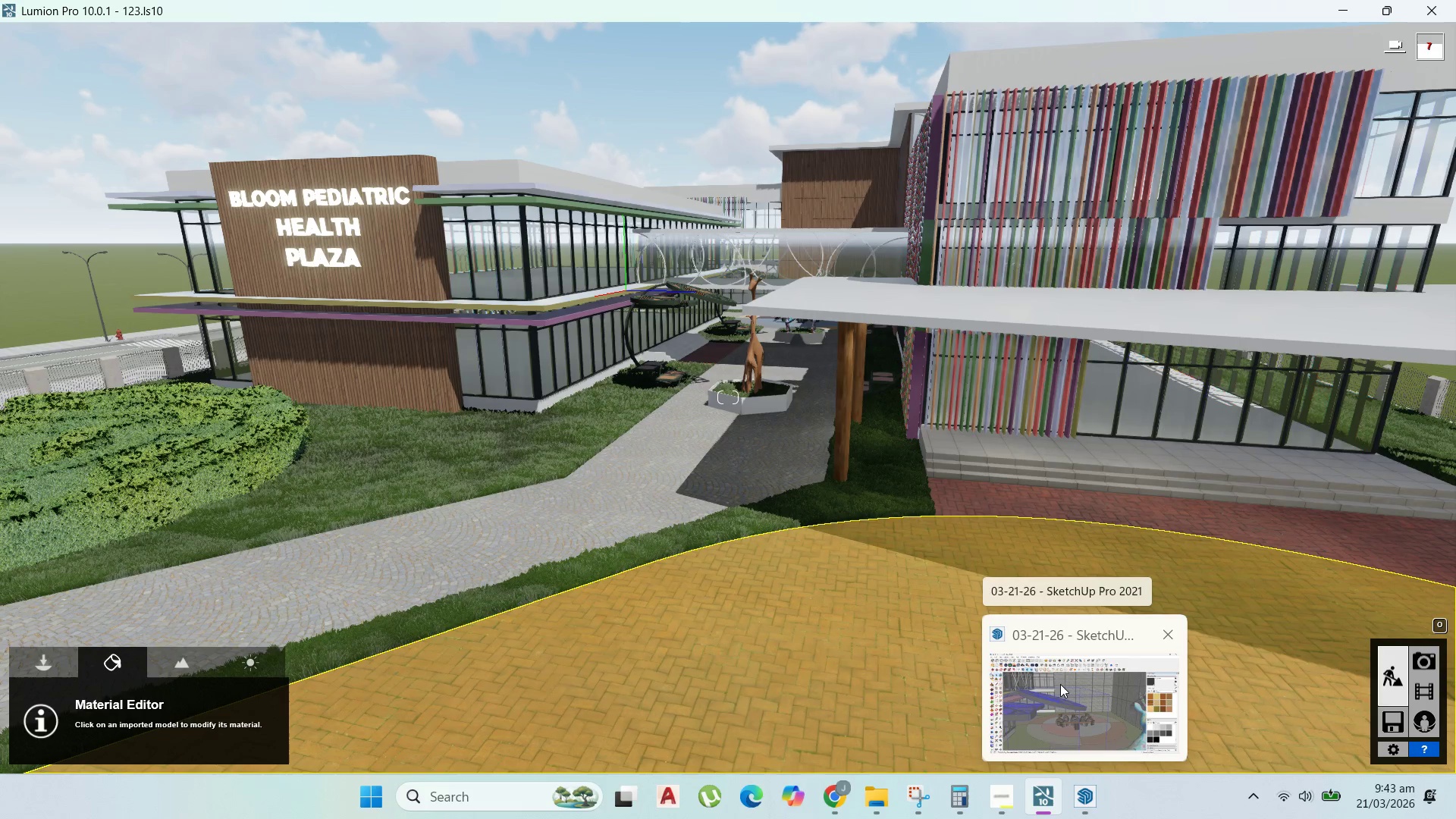 
left_click([58, 670])
 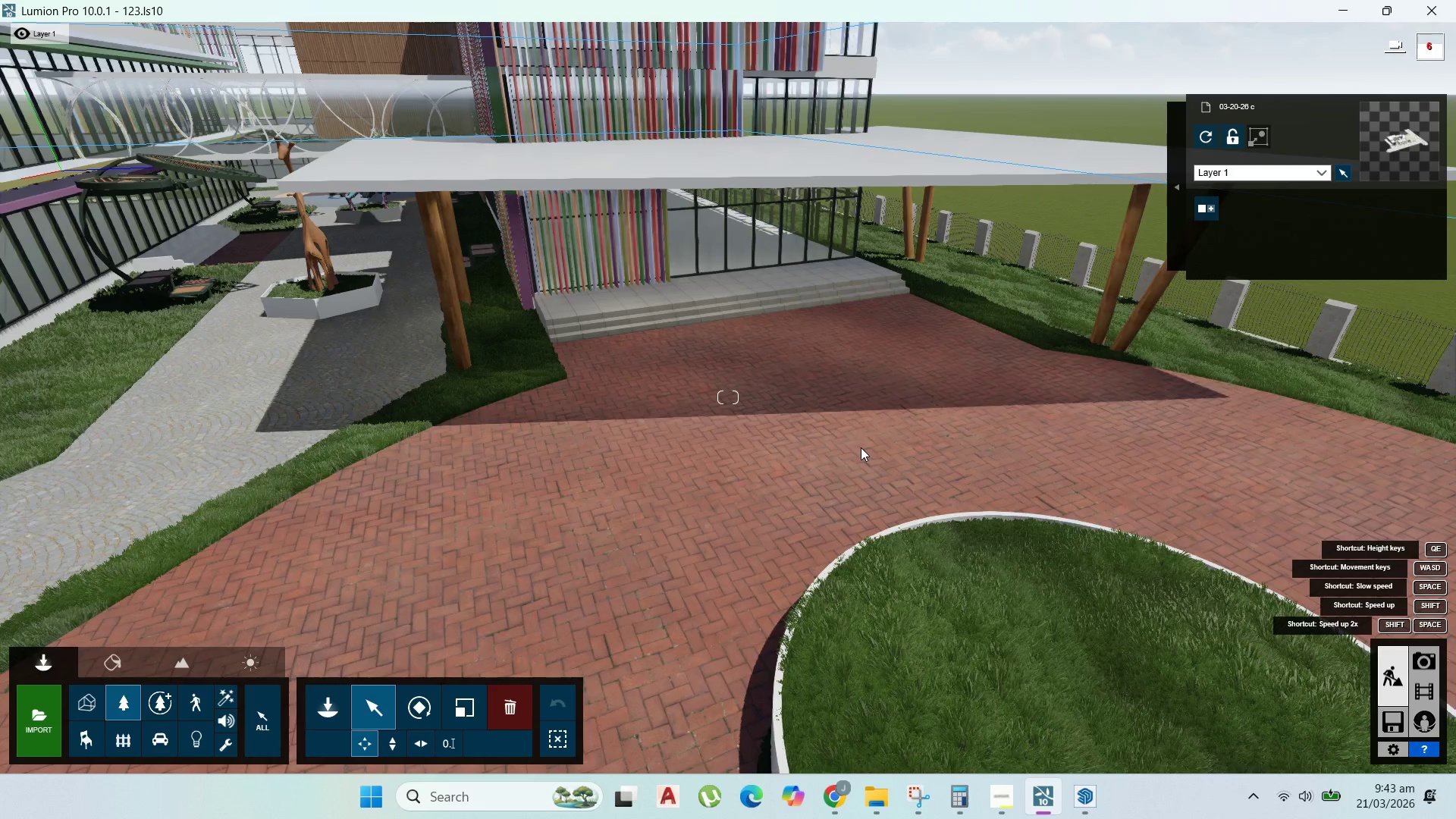 
left_click([115, 652])
 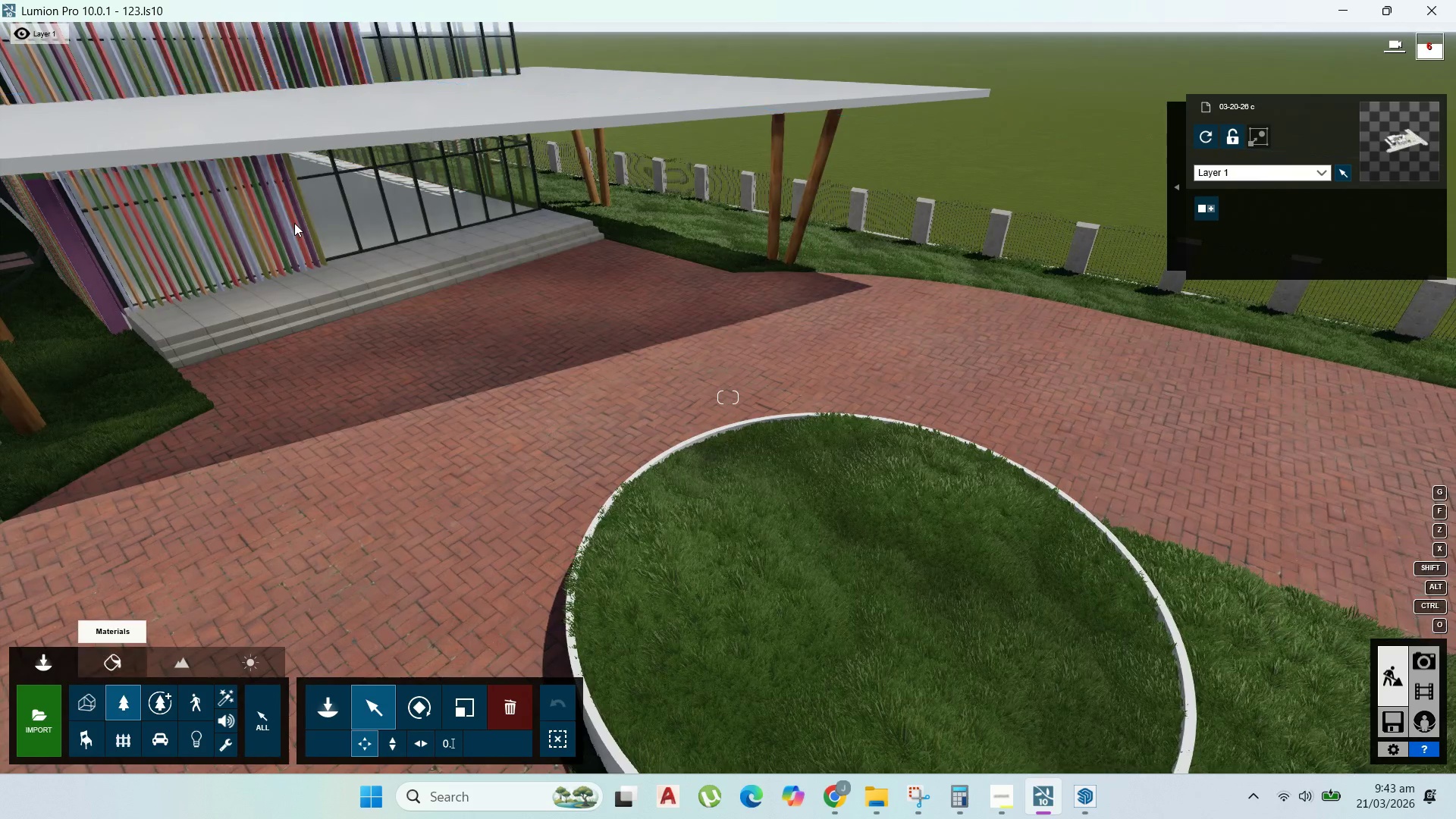 
mouse_move([311, 219])
 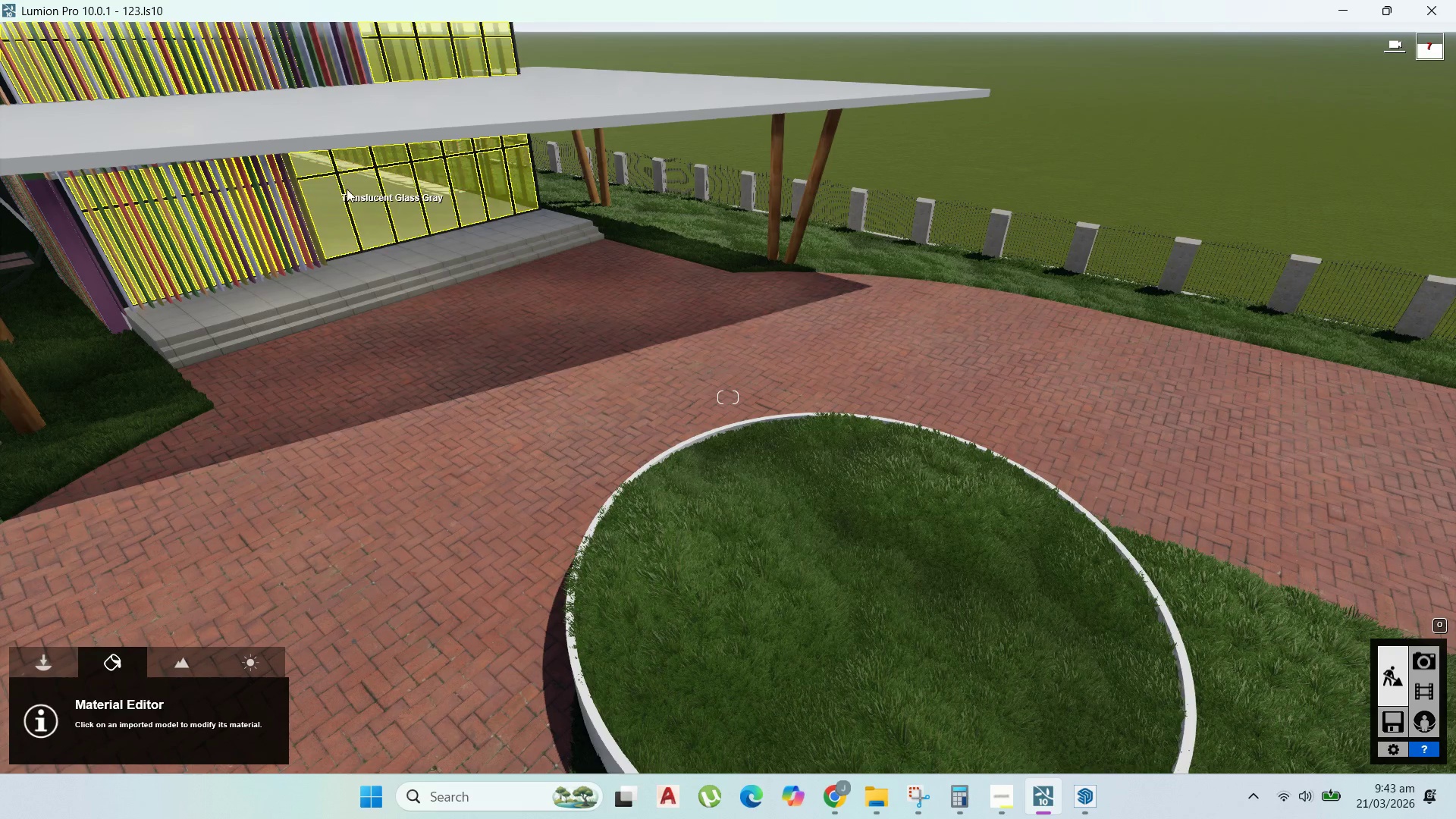 
left_click([361, 199])
 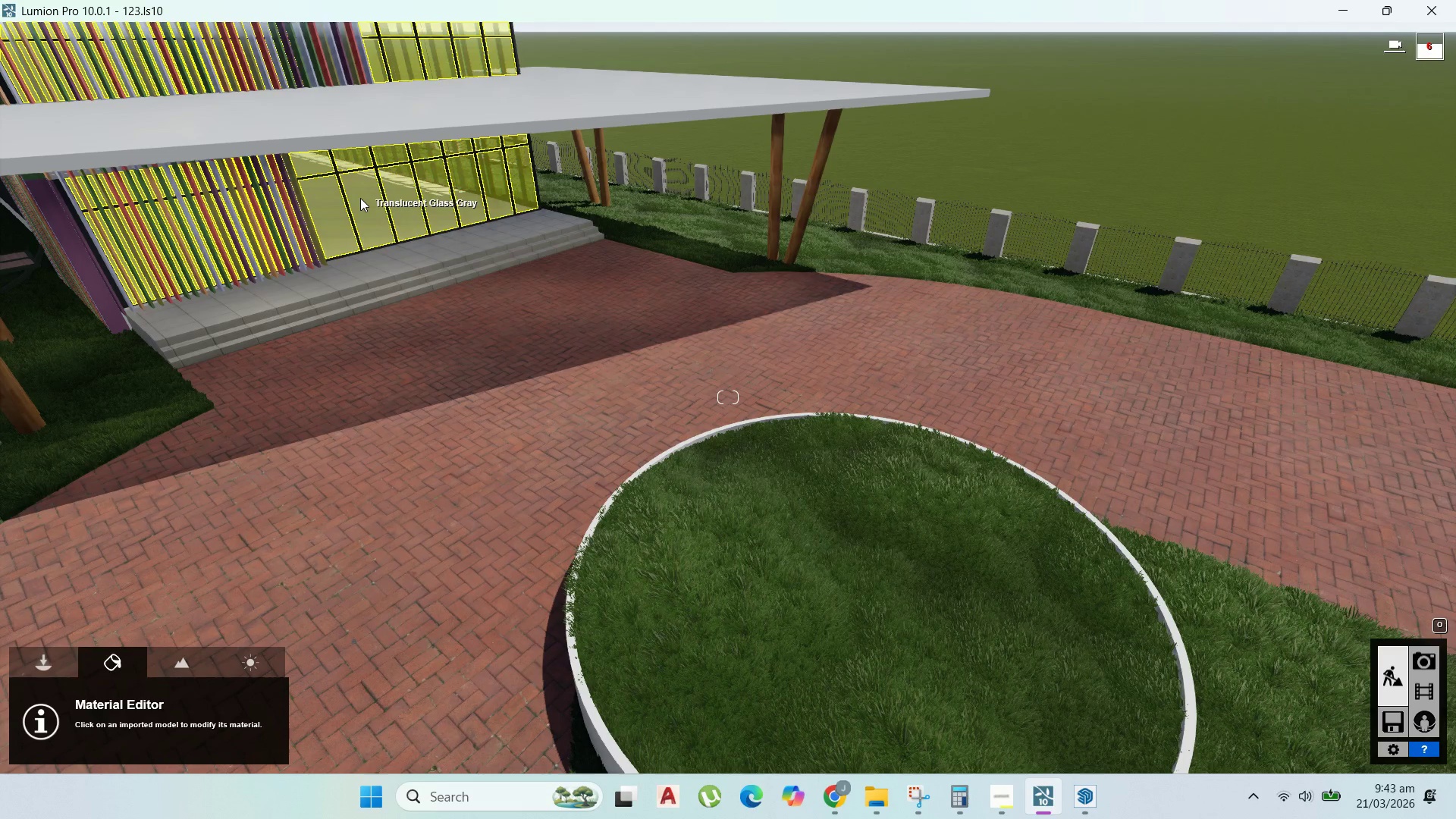 
left_click([360, 198])
 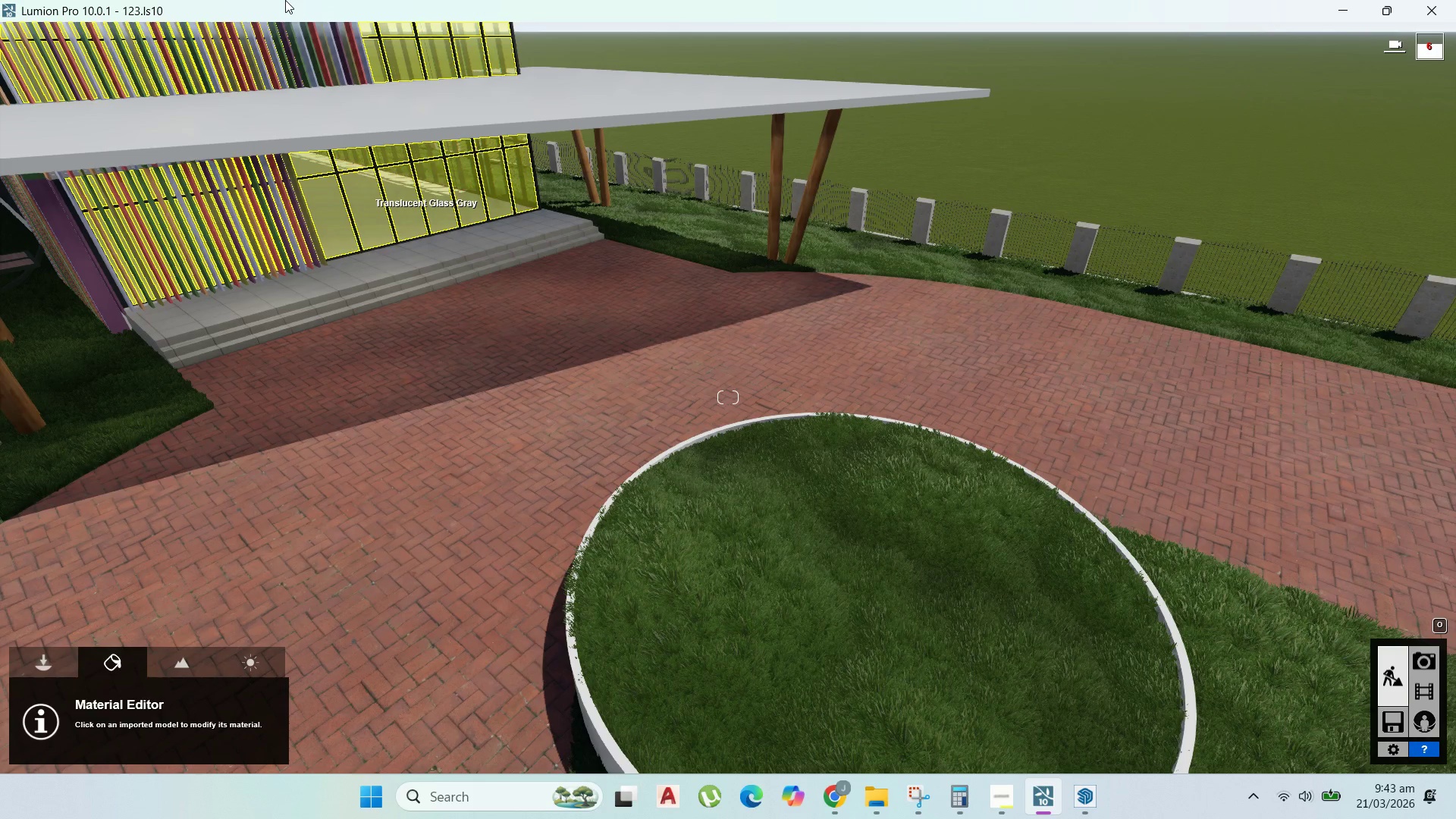 
wait(10.75)
 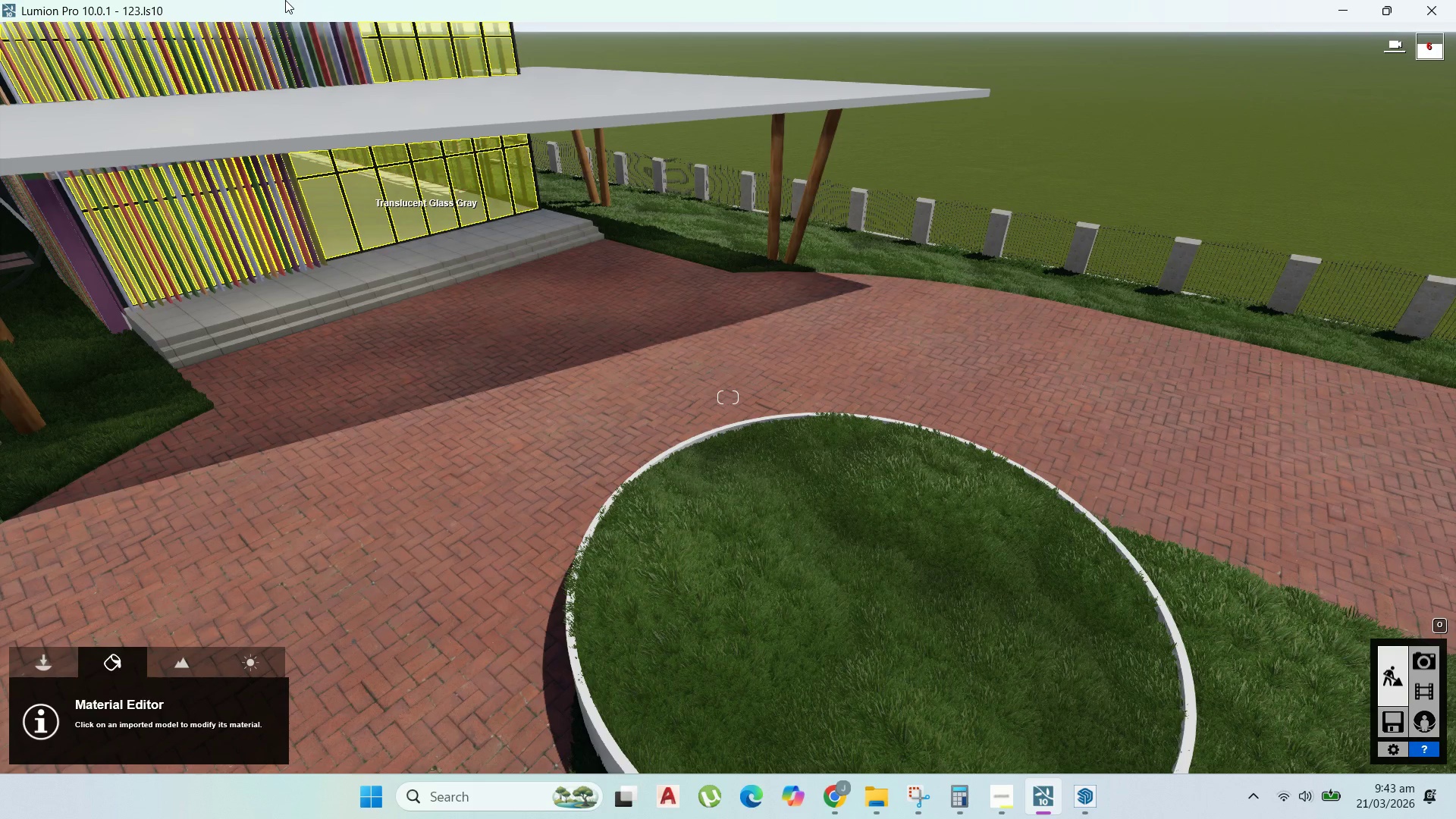 
left_click_drag(start_coordinate=[127, 585], to_coordinate=[199, 585])
 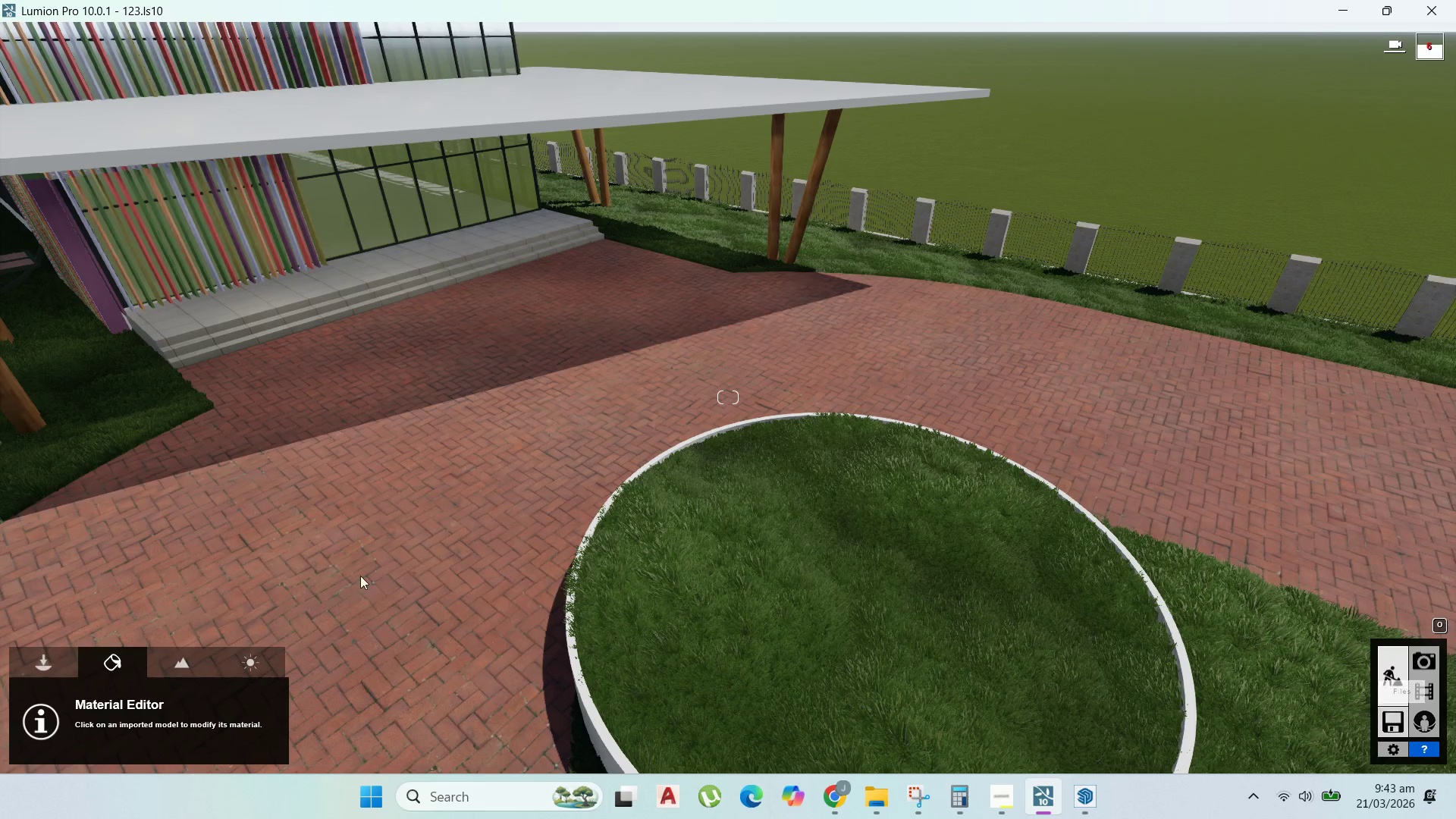 
left_click([32, 669])
 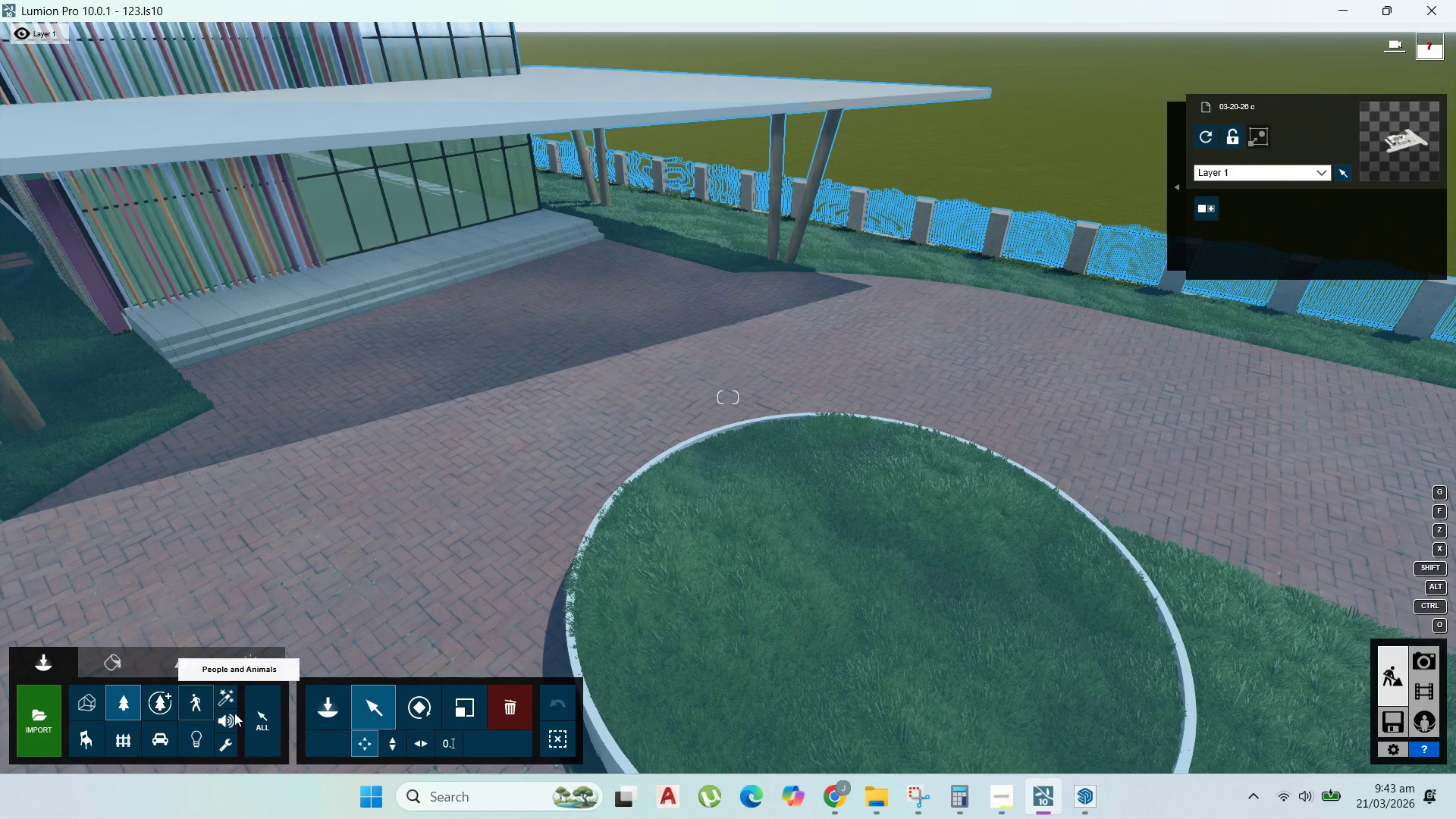 
left_click([310, 698])
 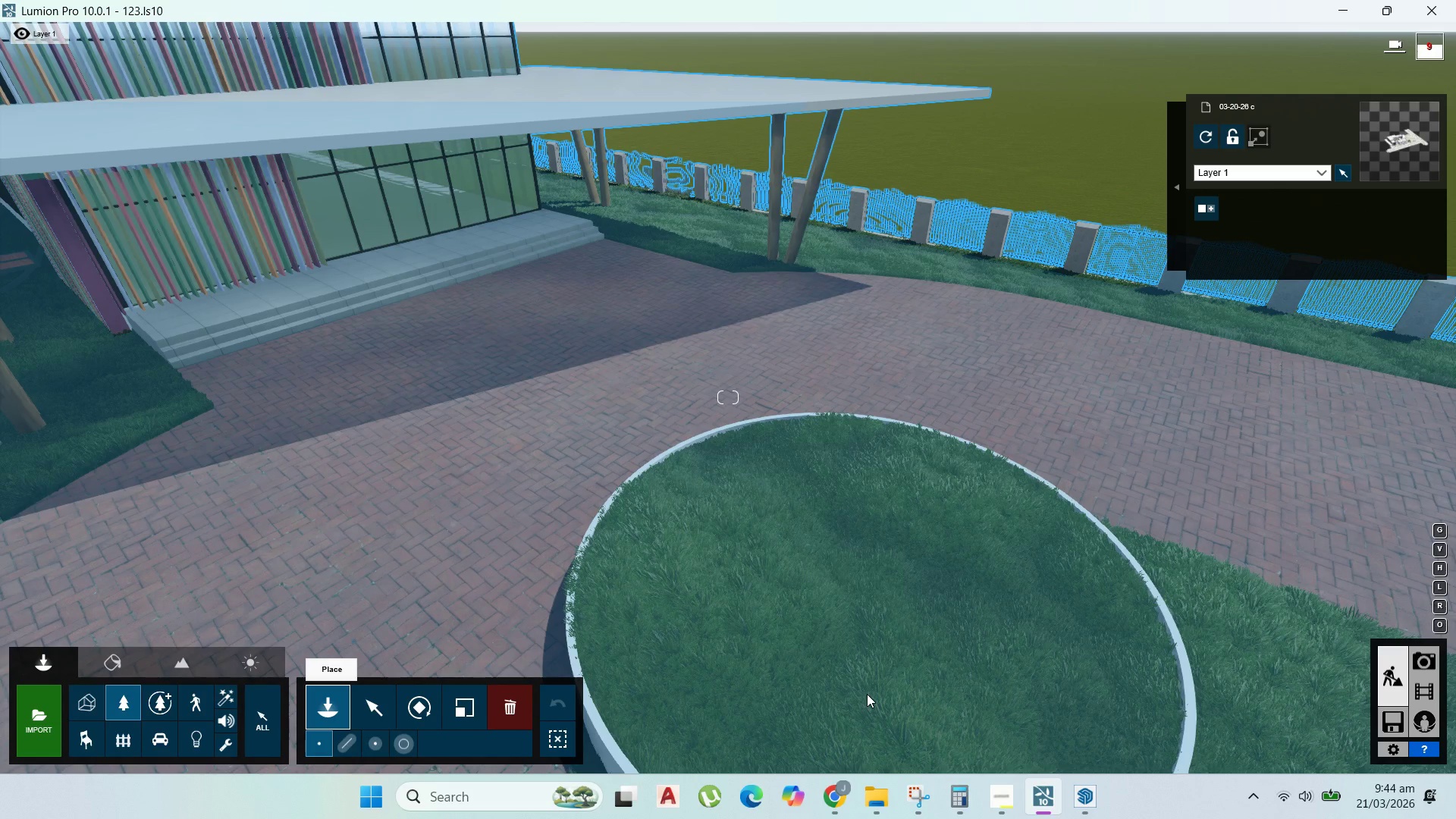 
wait(19.61)
 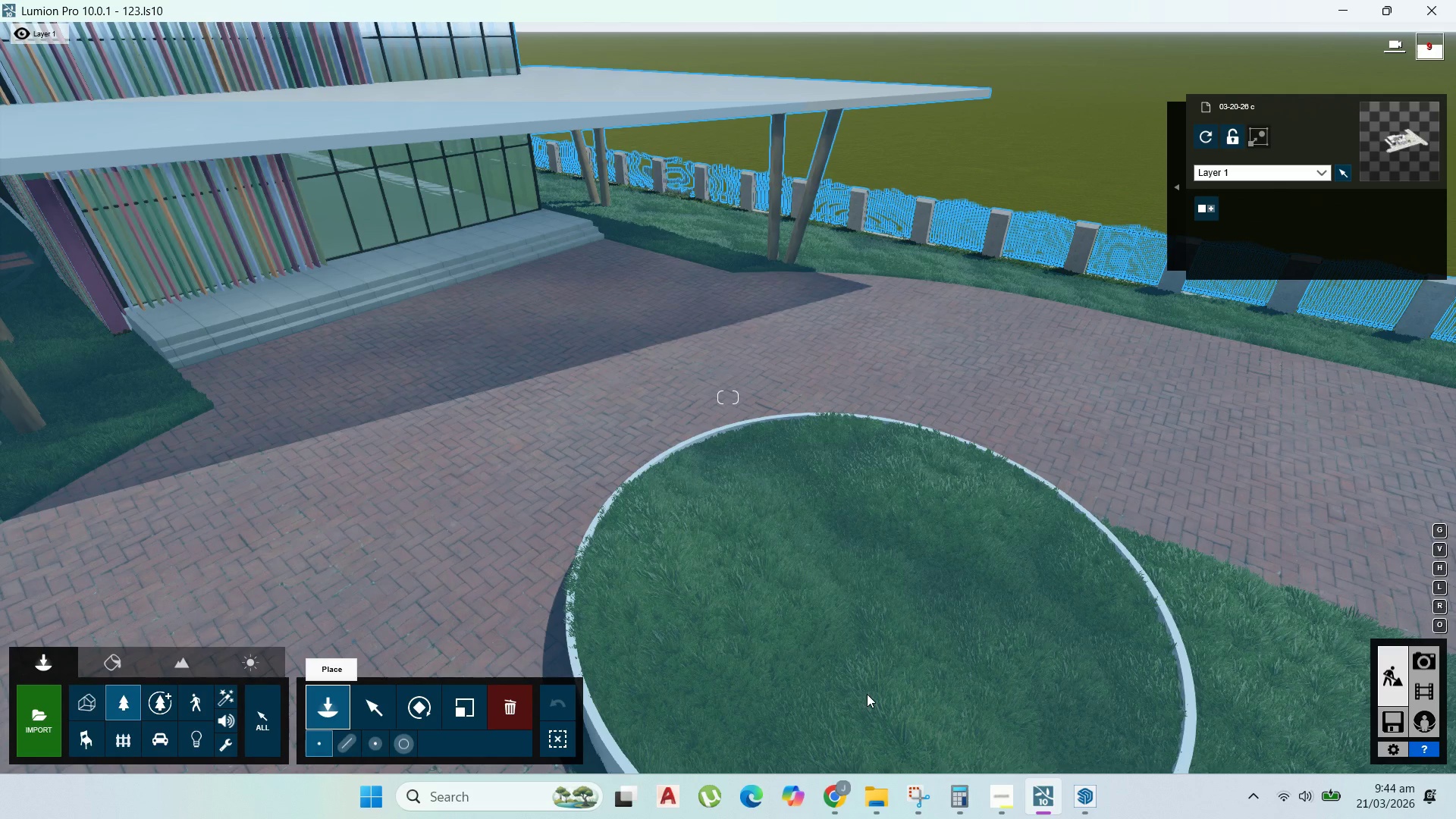 
scroll: coordinate [791, 403], scroll_direction: down, amount: 4.0
 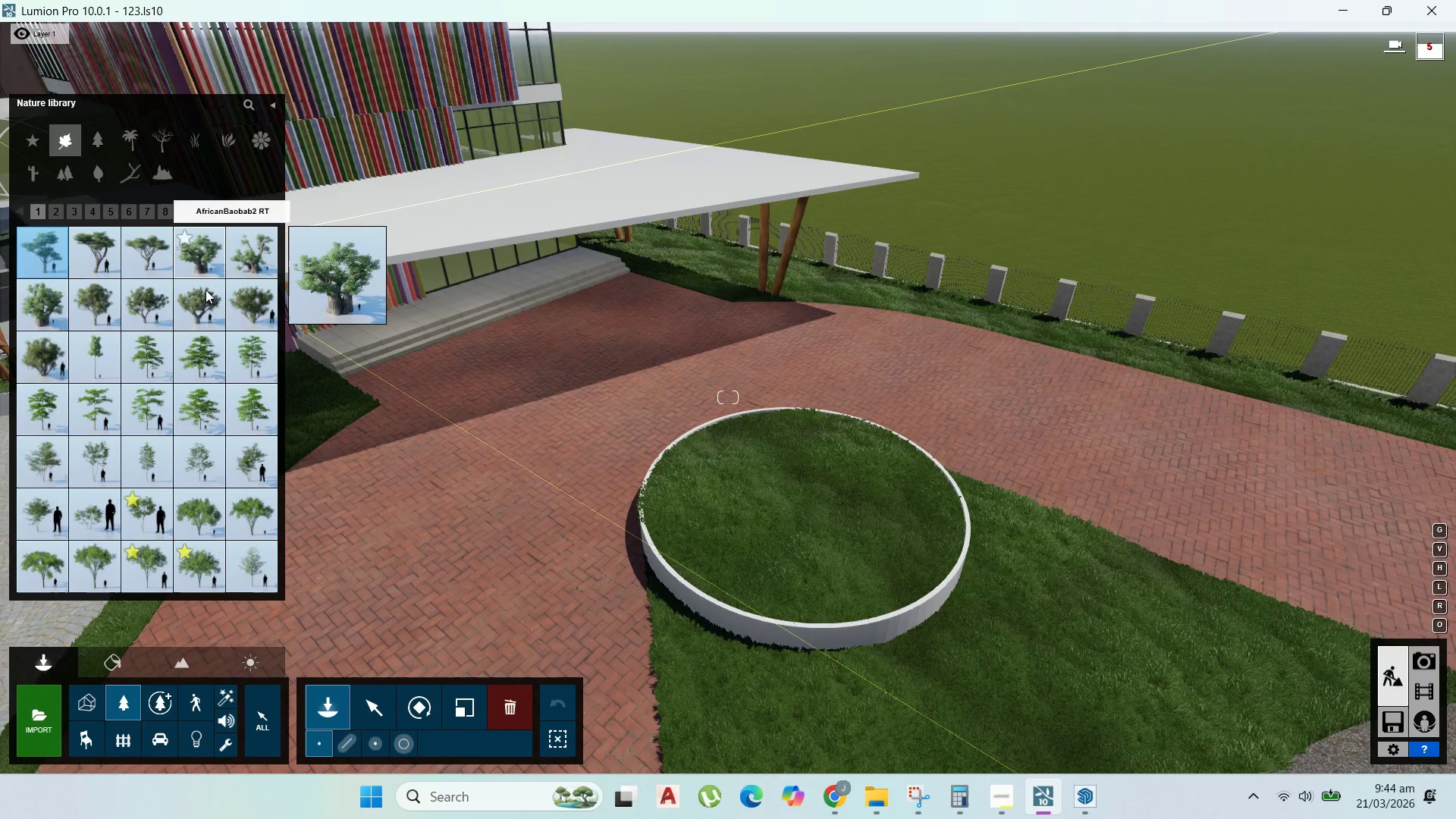 
wait(6.49)
 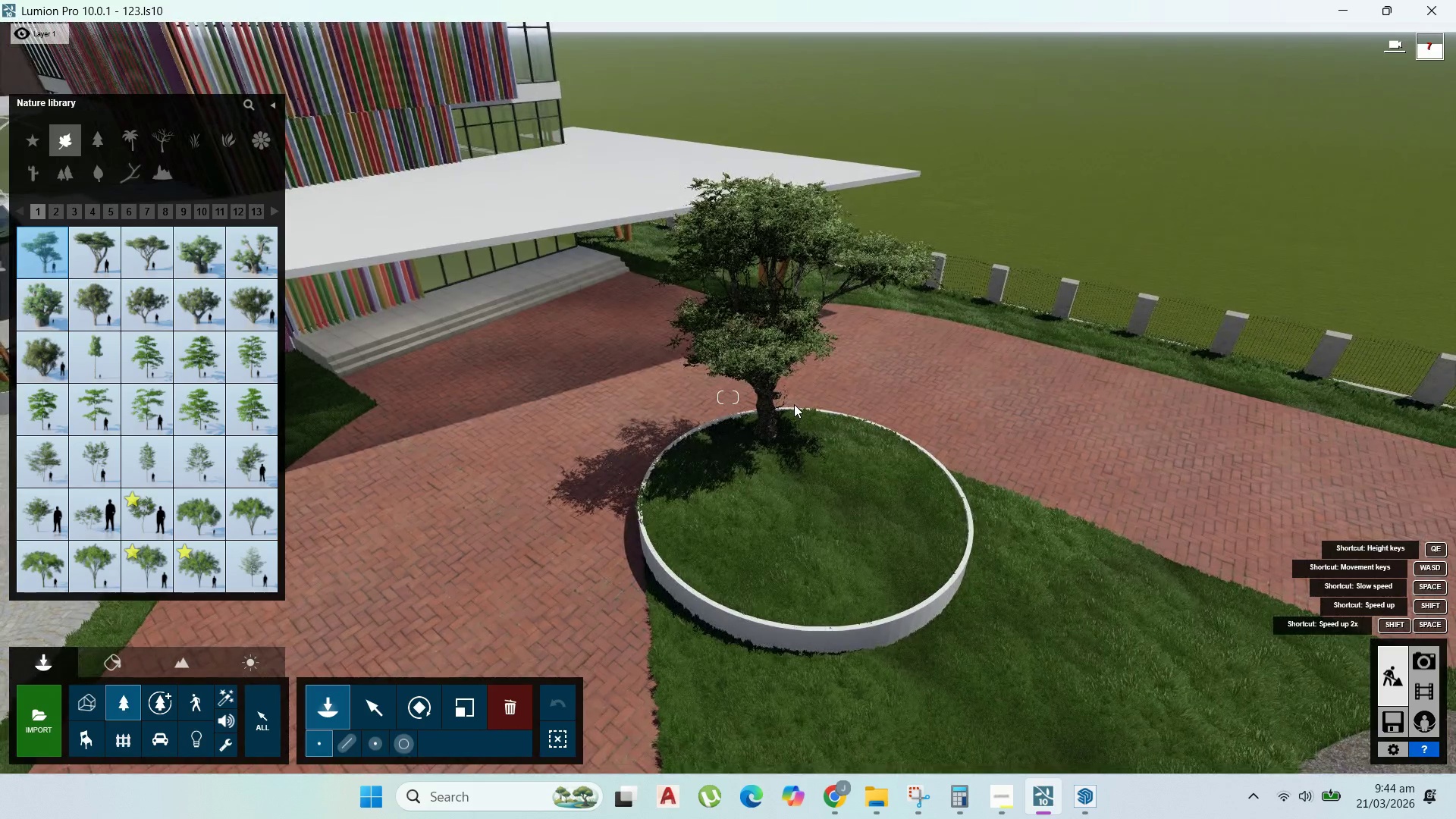 
left_click([146, 248])
 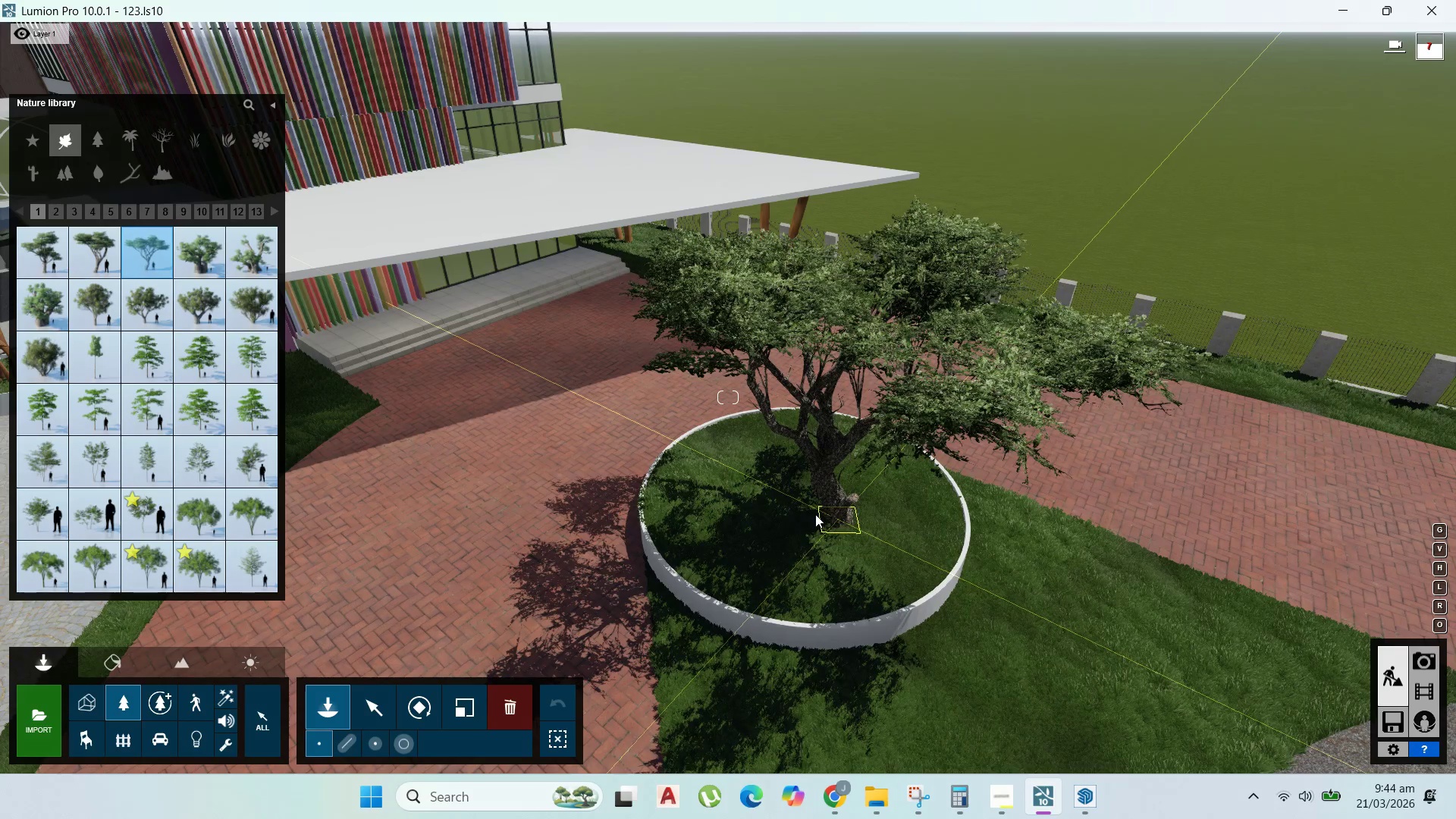 
left_click([812, 514])
 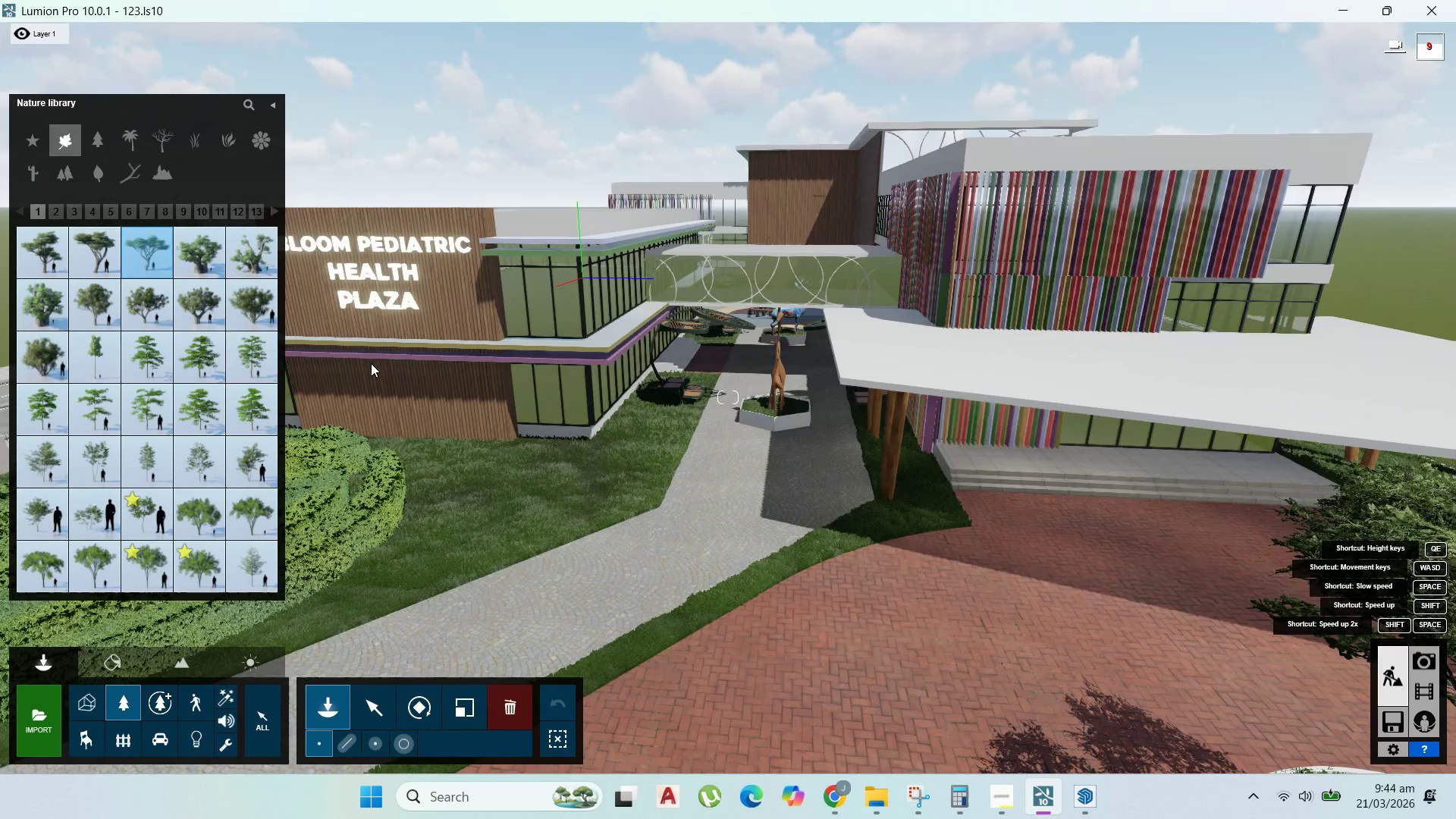 
wait(7.78)
 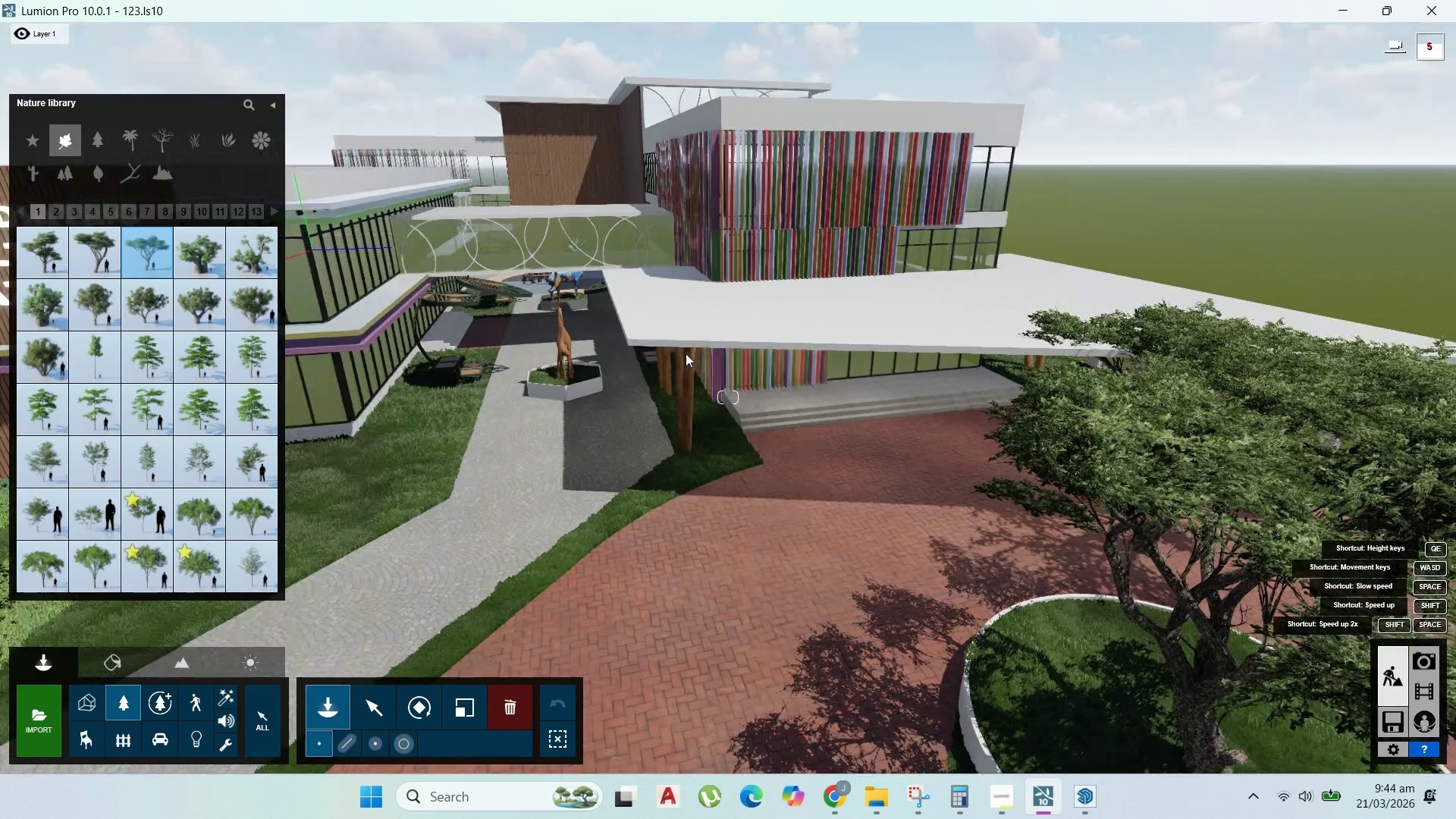 
left_click([210, 359])
 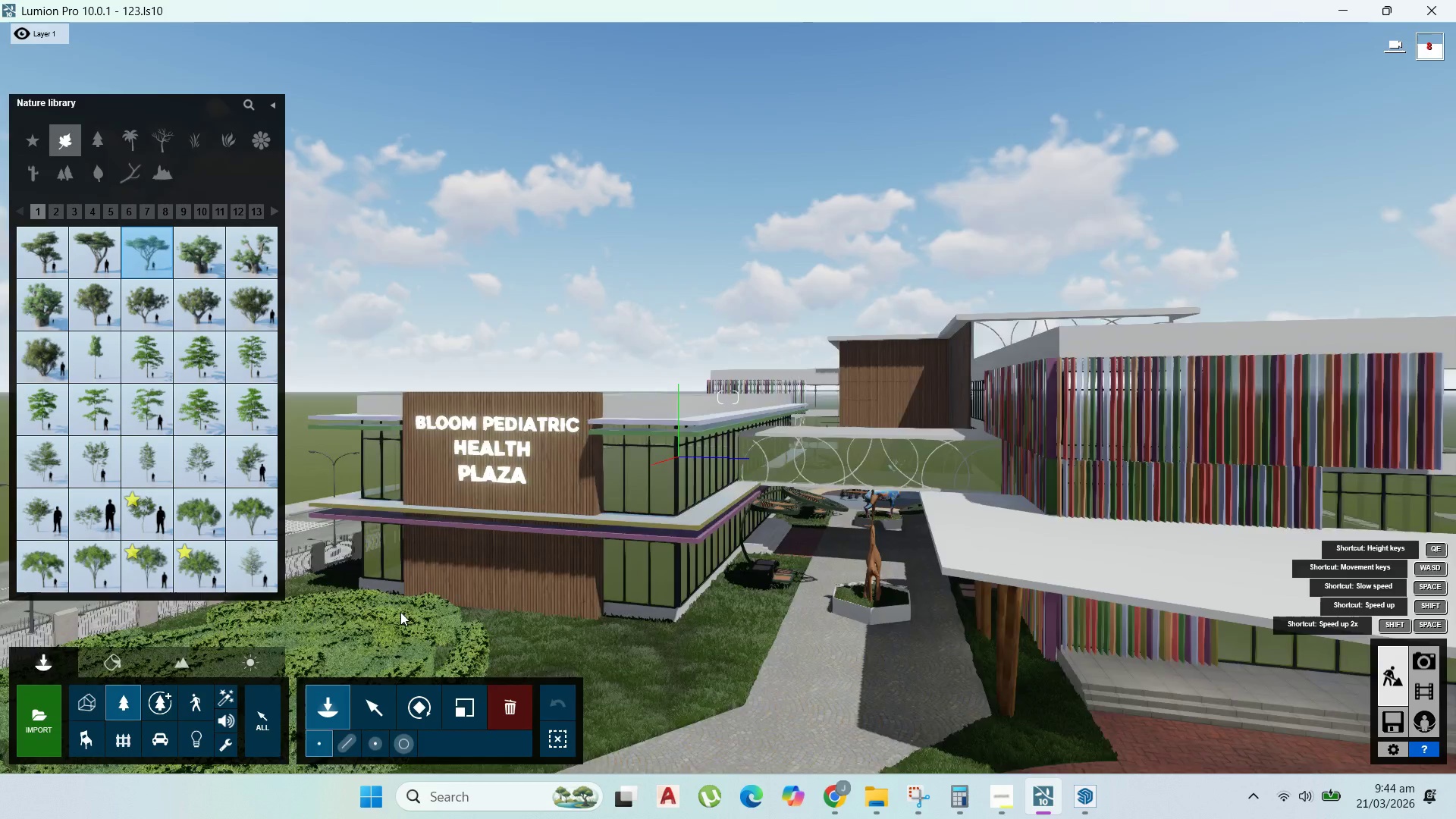 
wait(16.25)
 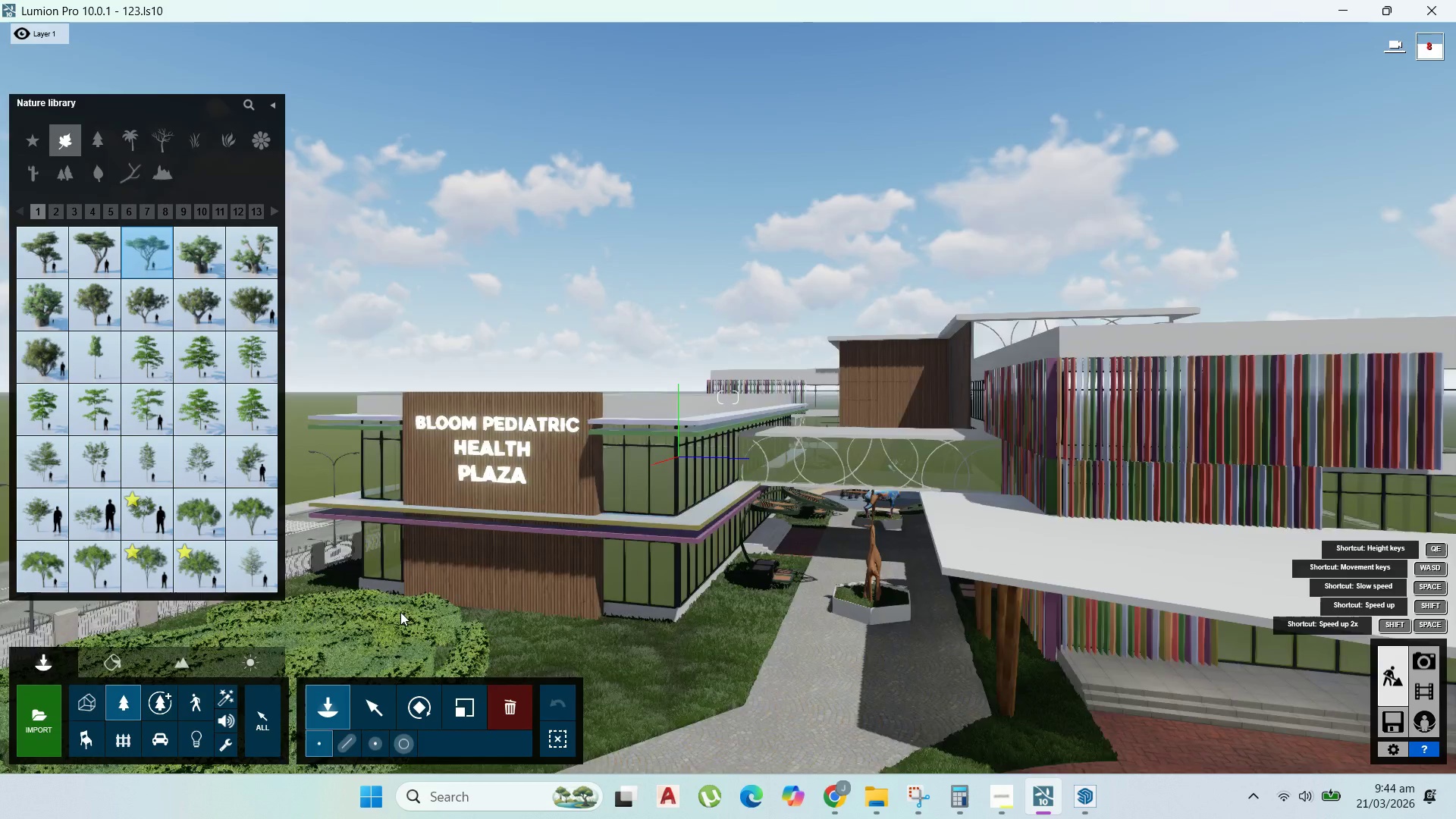 
left_click([592, 417])
 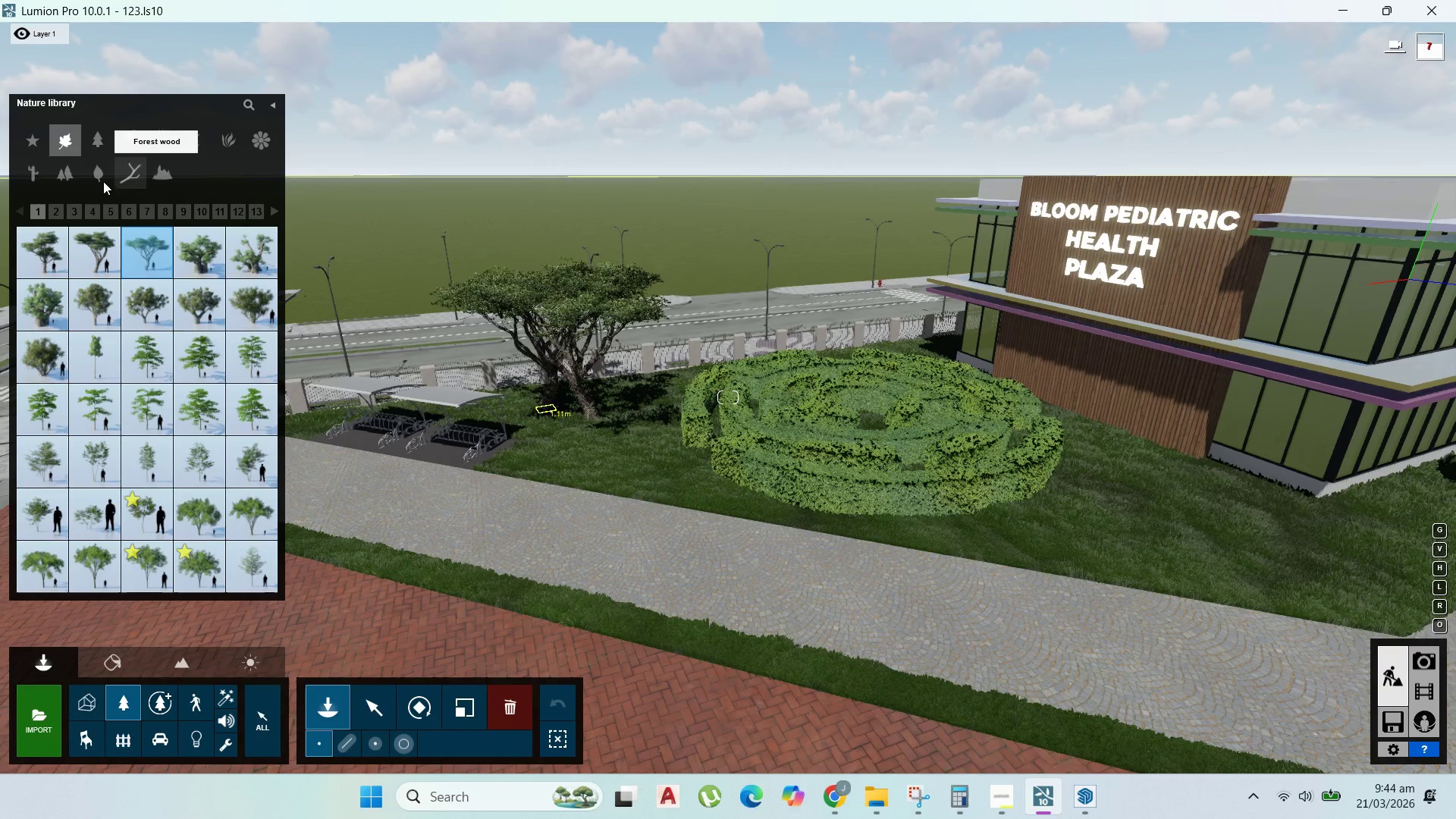 
left_click([63, 177])
 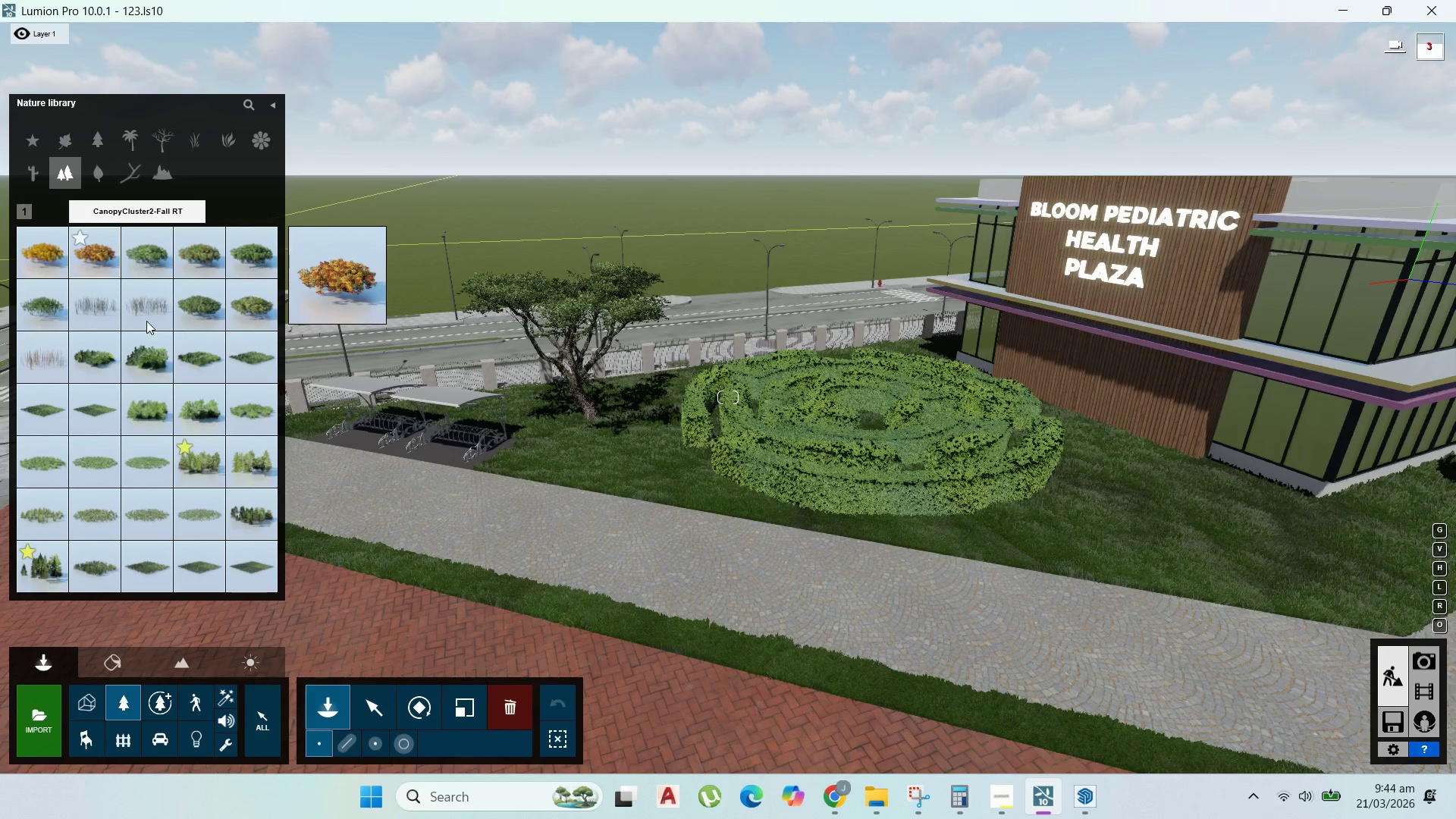 
mouse_move([197, 521])
 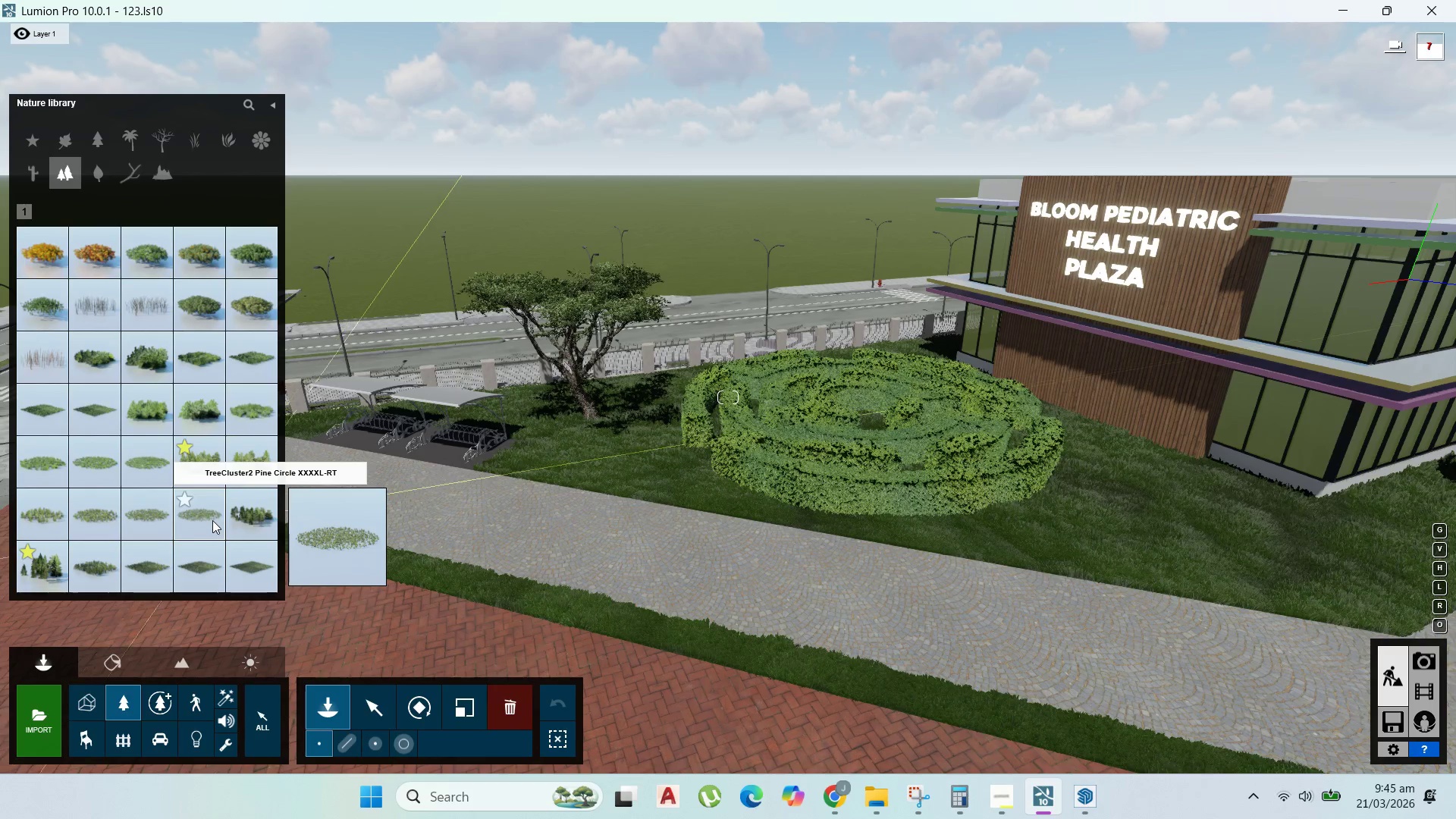 
left_click([212, 520])
 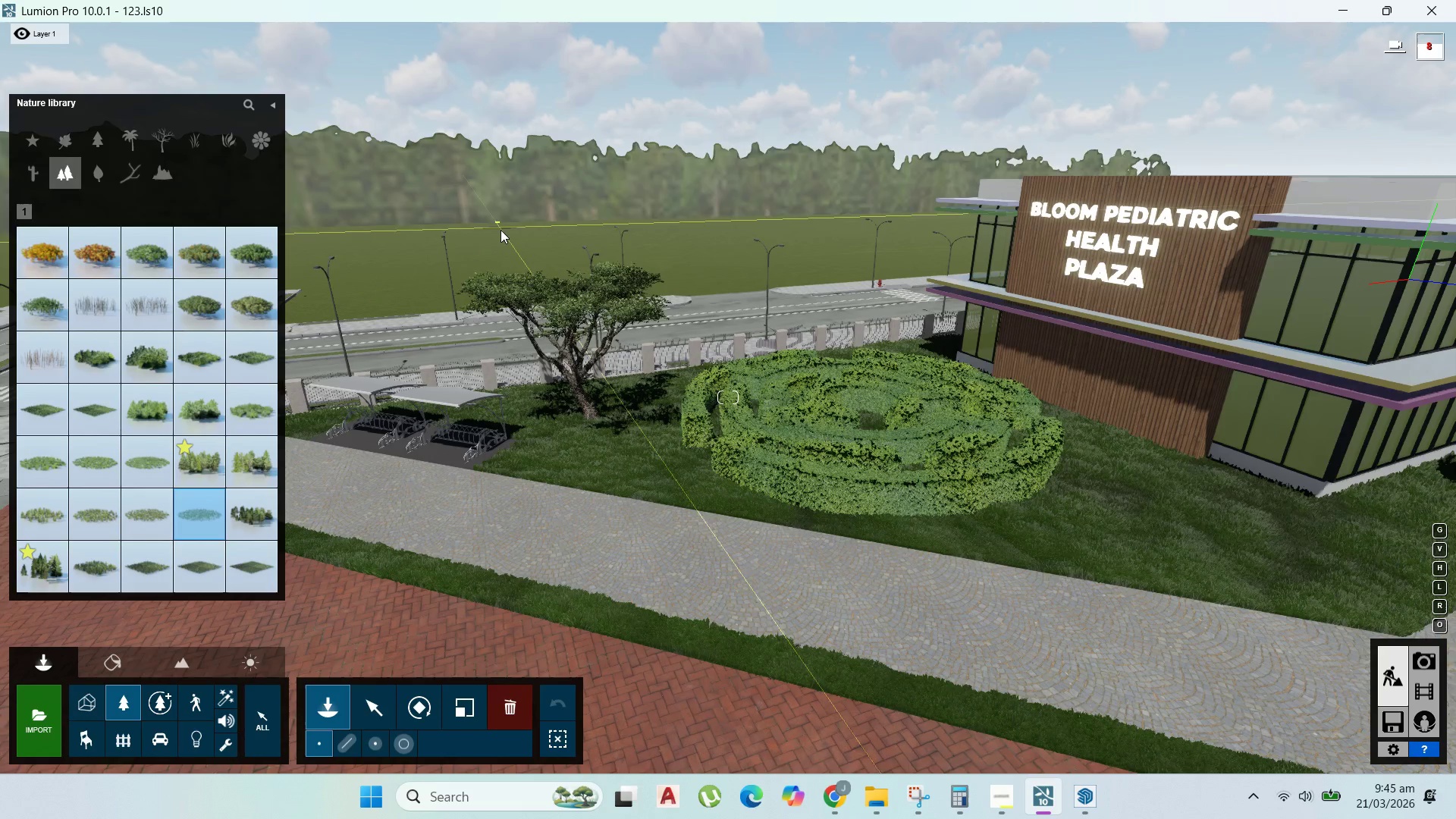 
wait(5.03)
 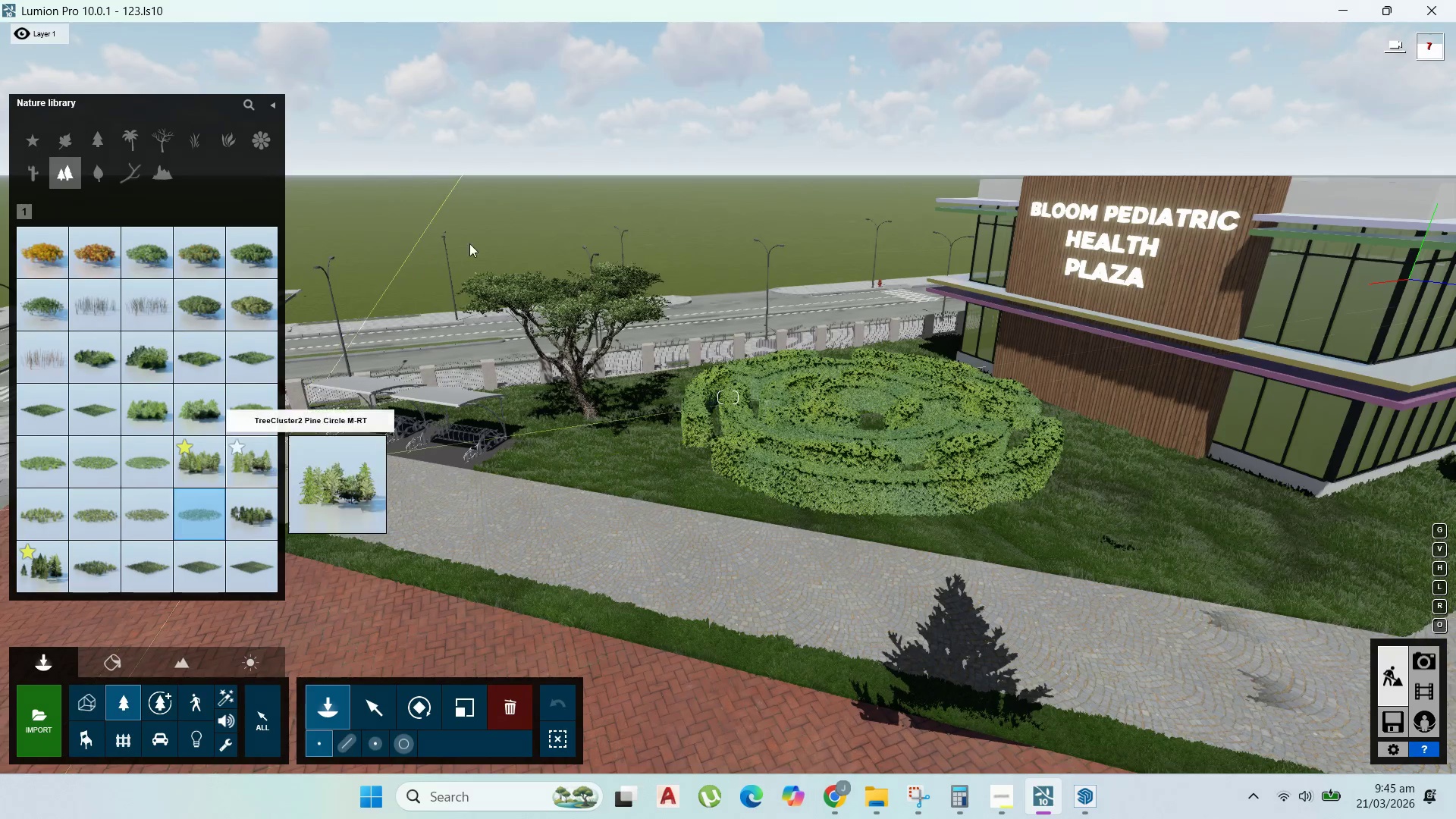 
left_click([498, 227])
 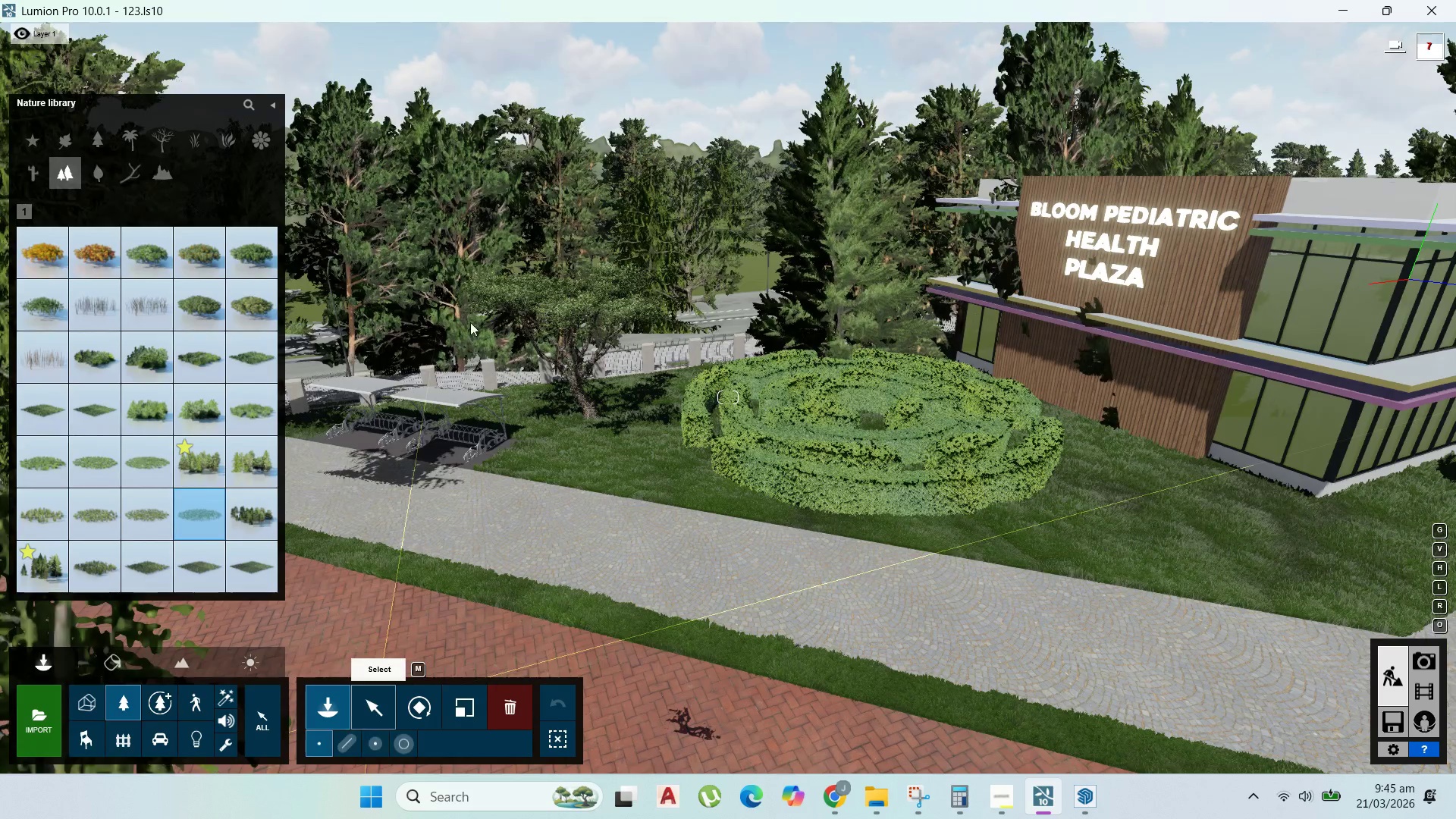 
scroll: coordinate [510, 392], scroll_direction: up, amount: 23.0
 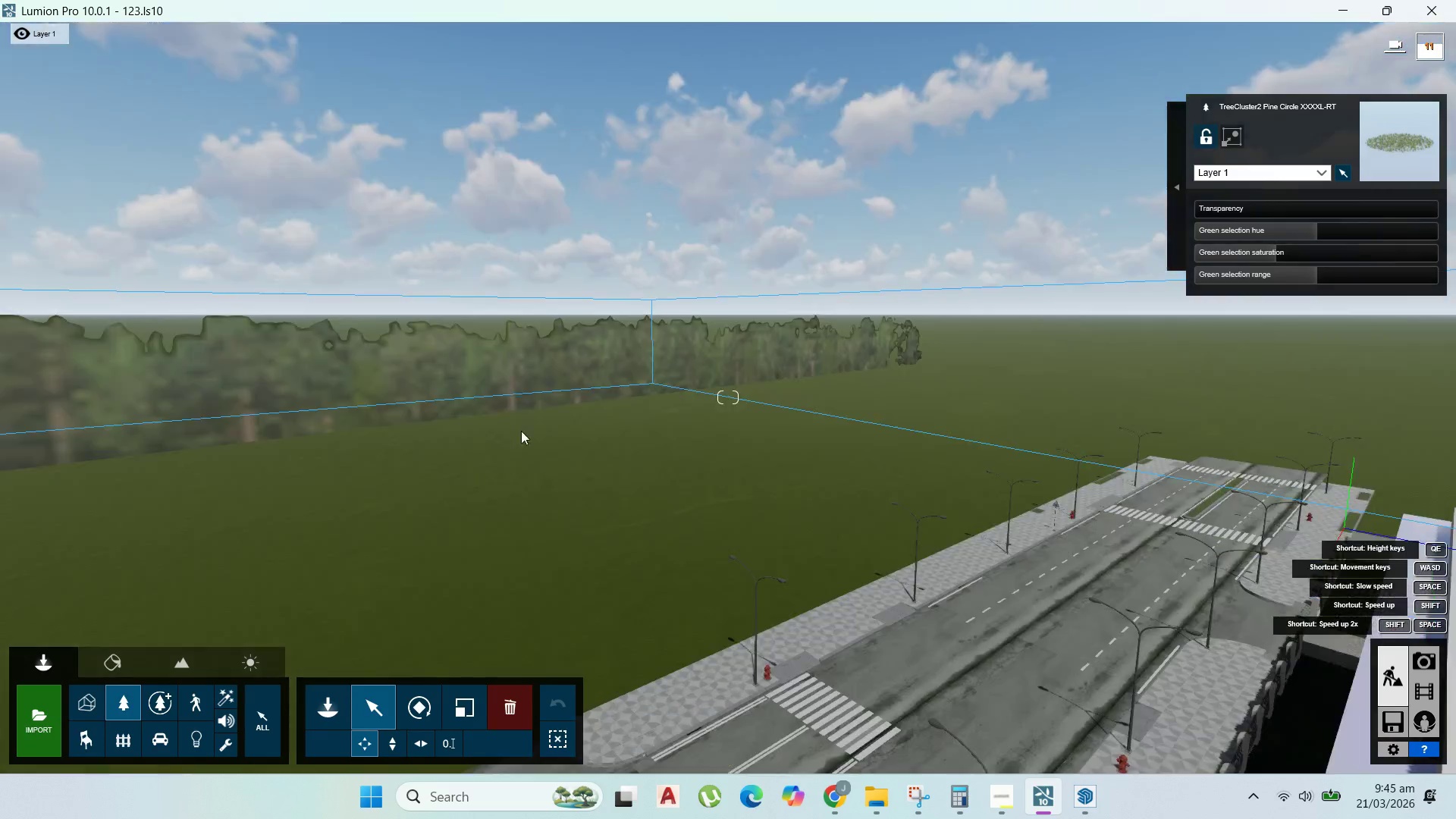 
scroll: coordinate [475, 212], scroll_direction: down, amount: 40.0
 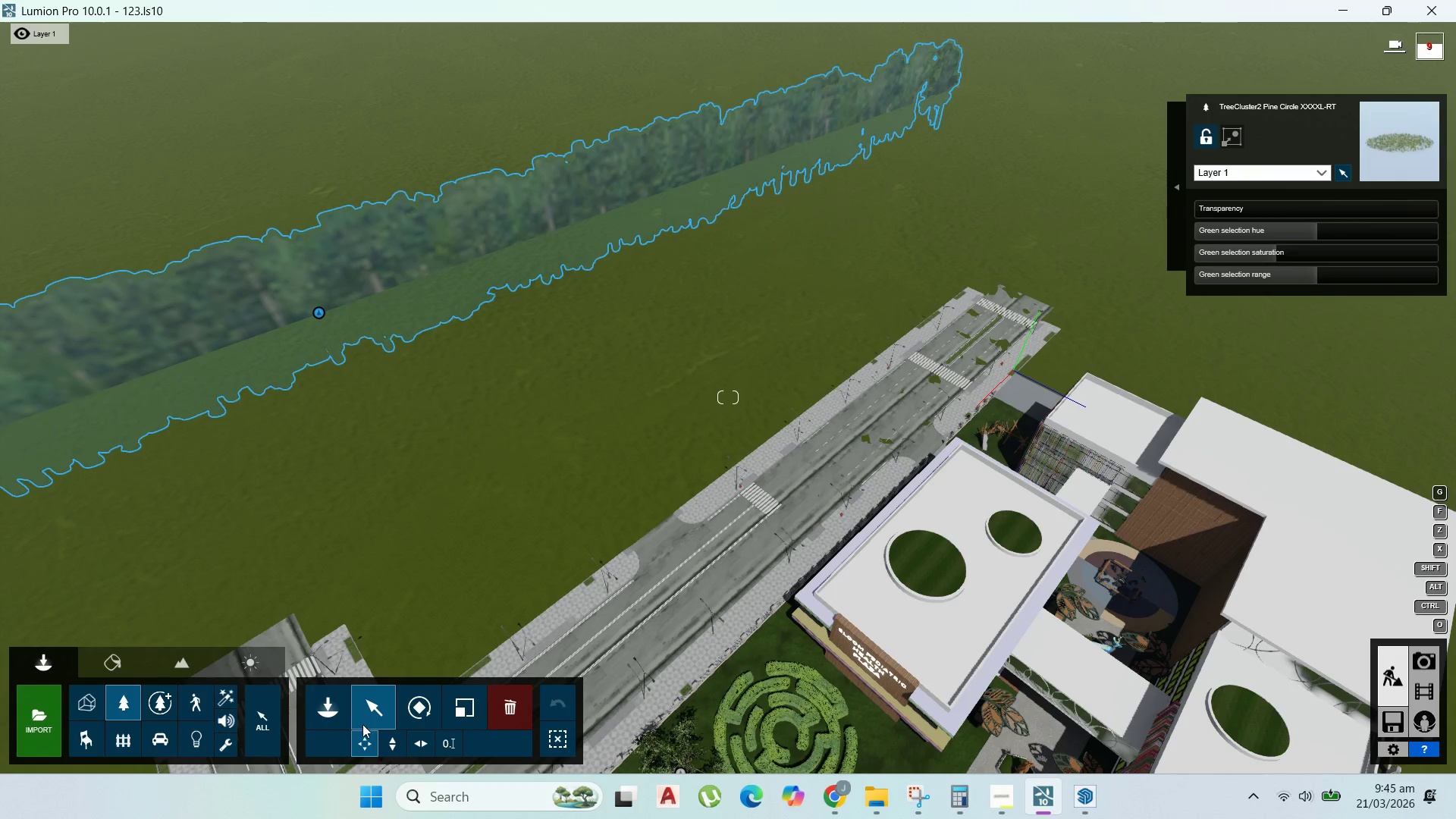 
left_click_drag(start_coordinate=[317, 305], to_coordinate=[290, 251])
 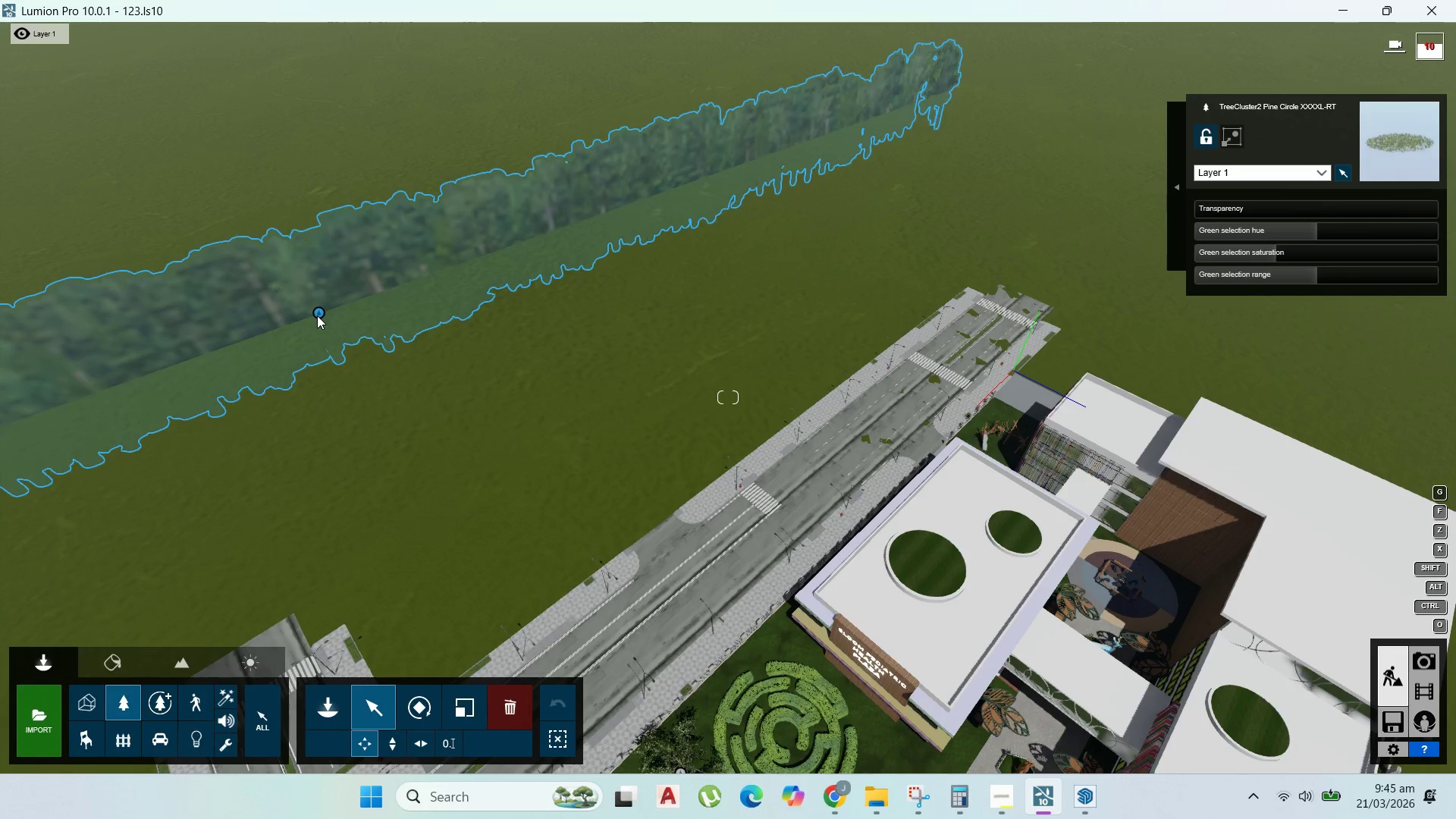 
left_click_drag(start_coordinate=[317, 315], to_coordinate=[283, 196])
 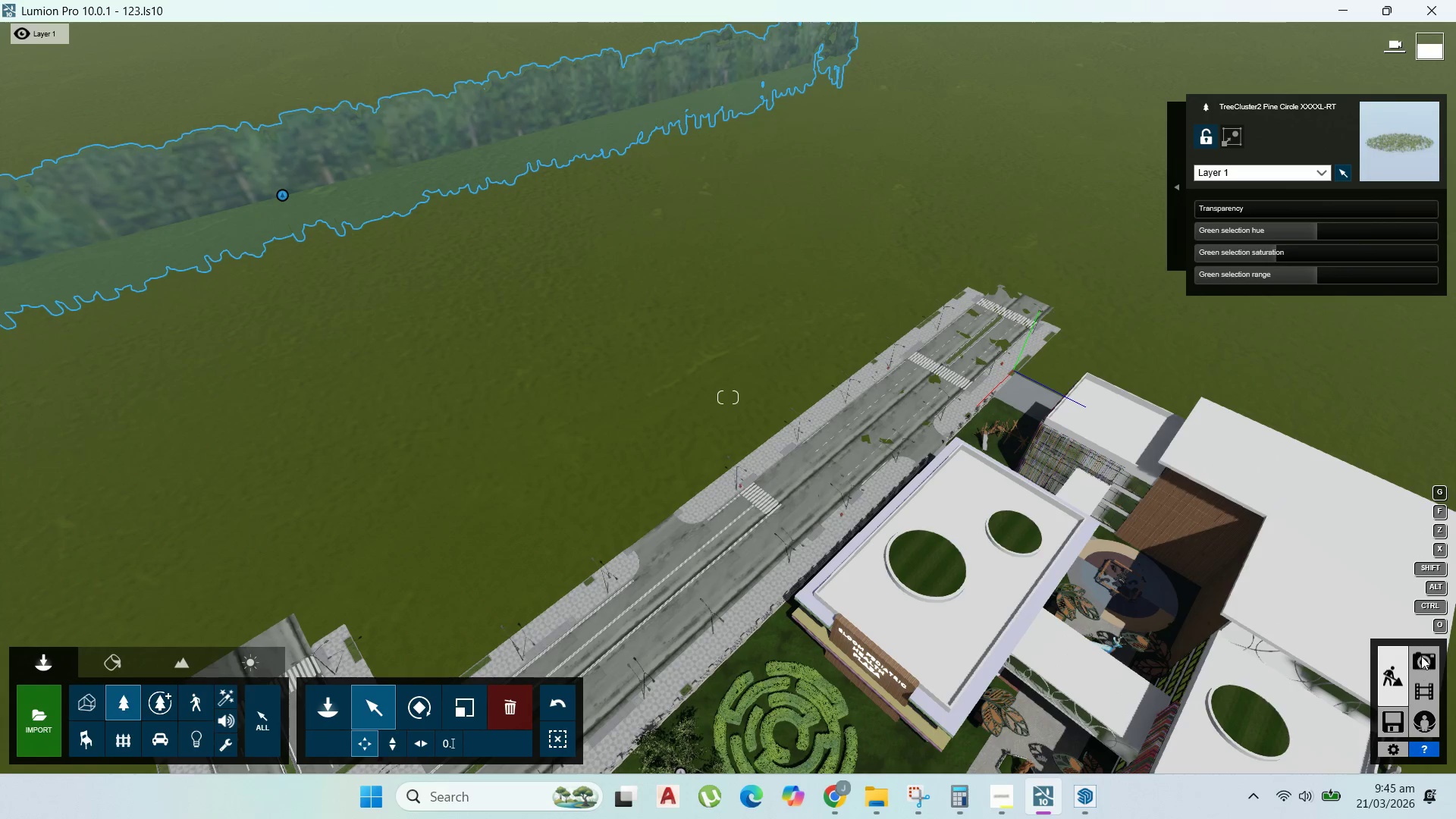 
double_click([1421, 656])
 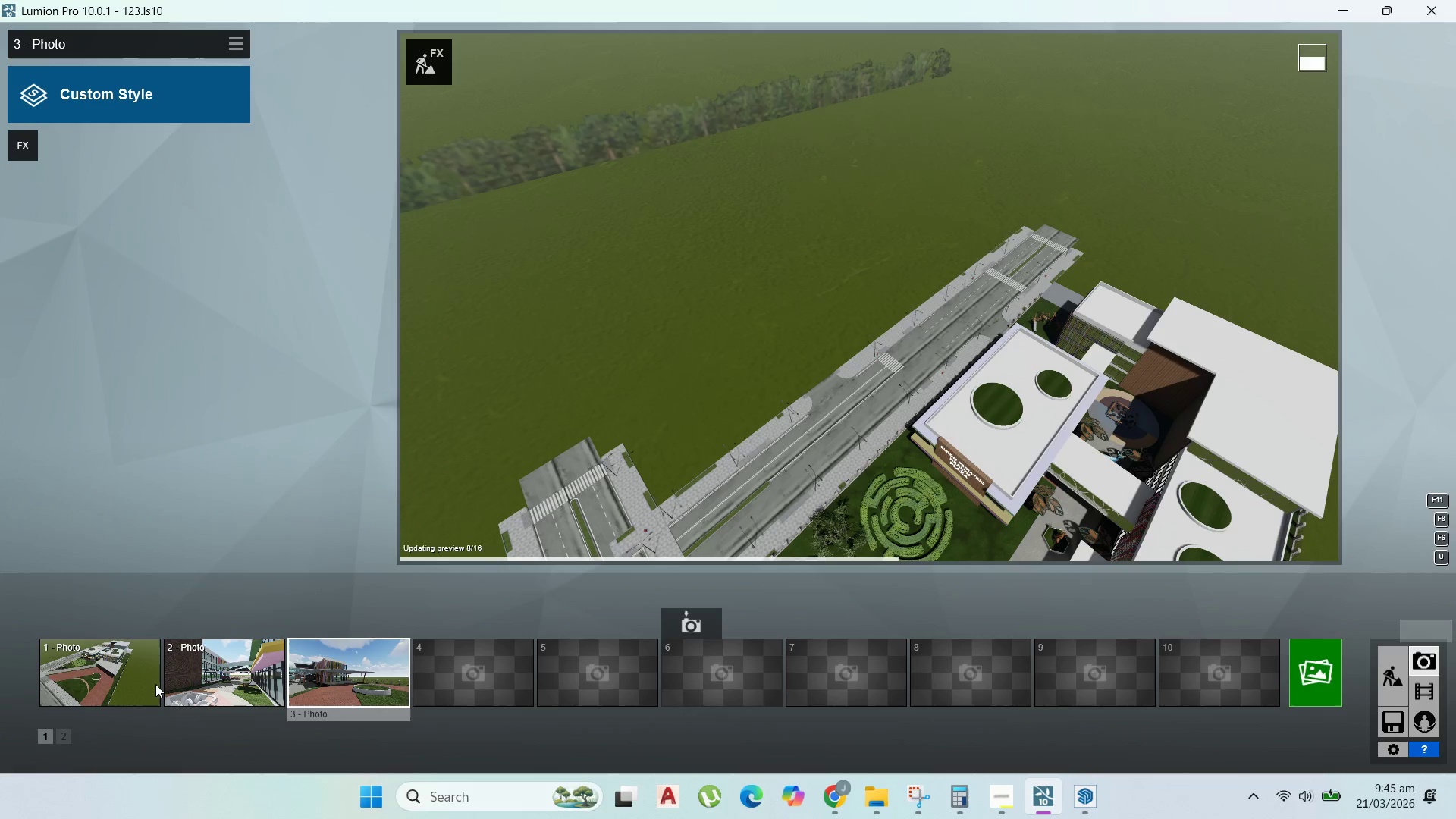 
double_click([60, 676])
 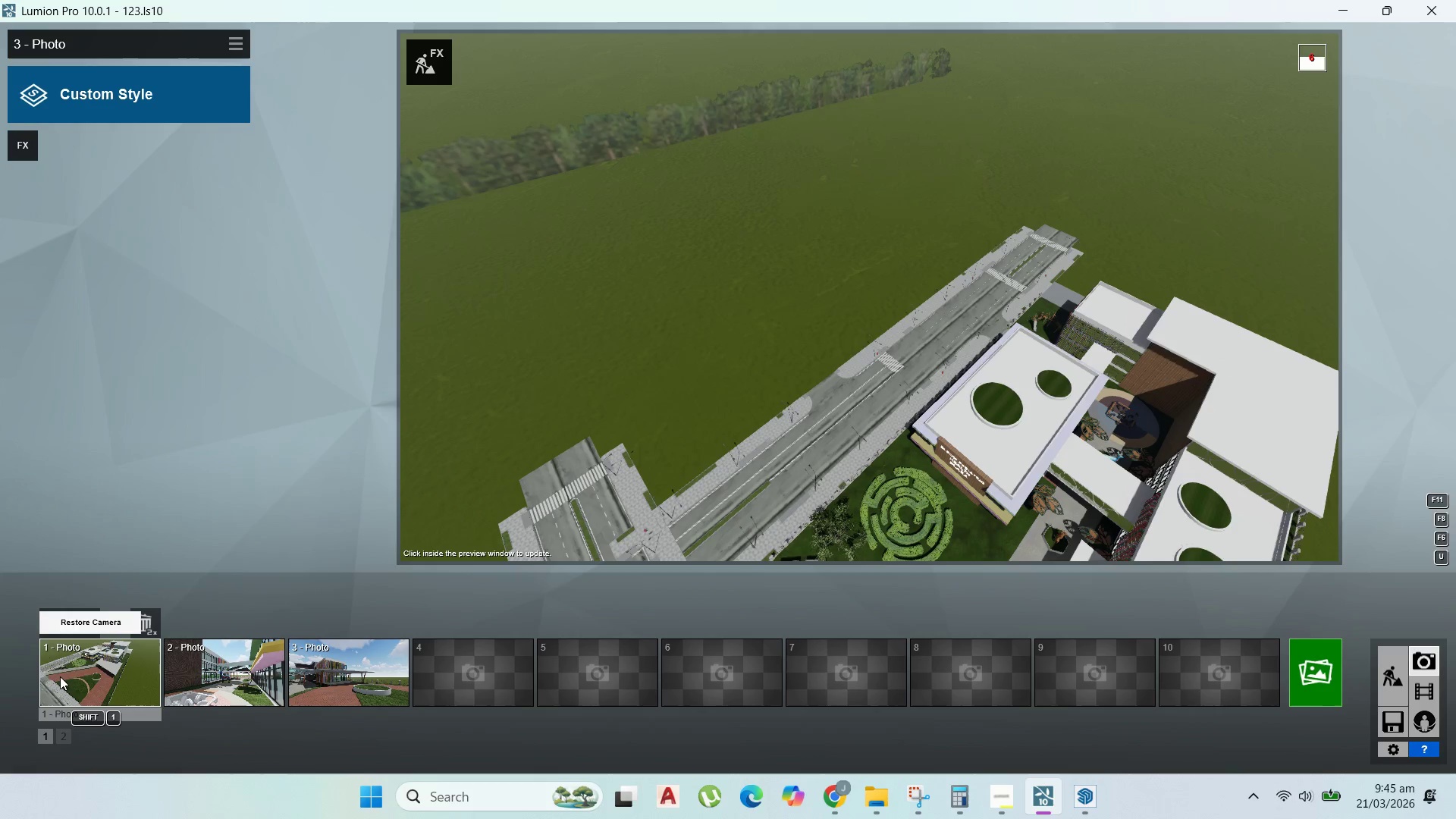 
triple_click([60, 676])
 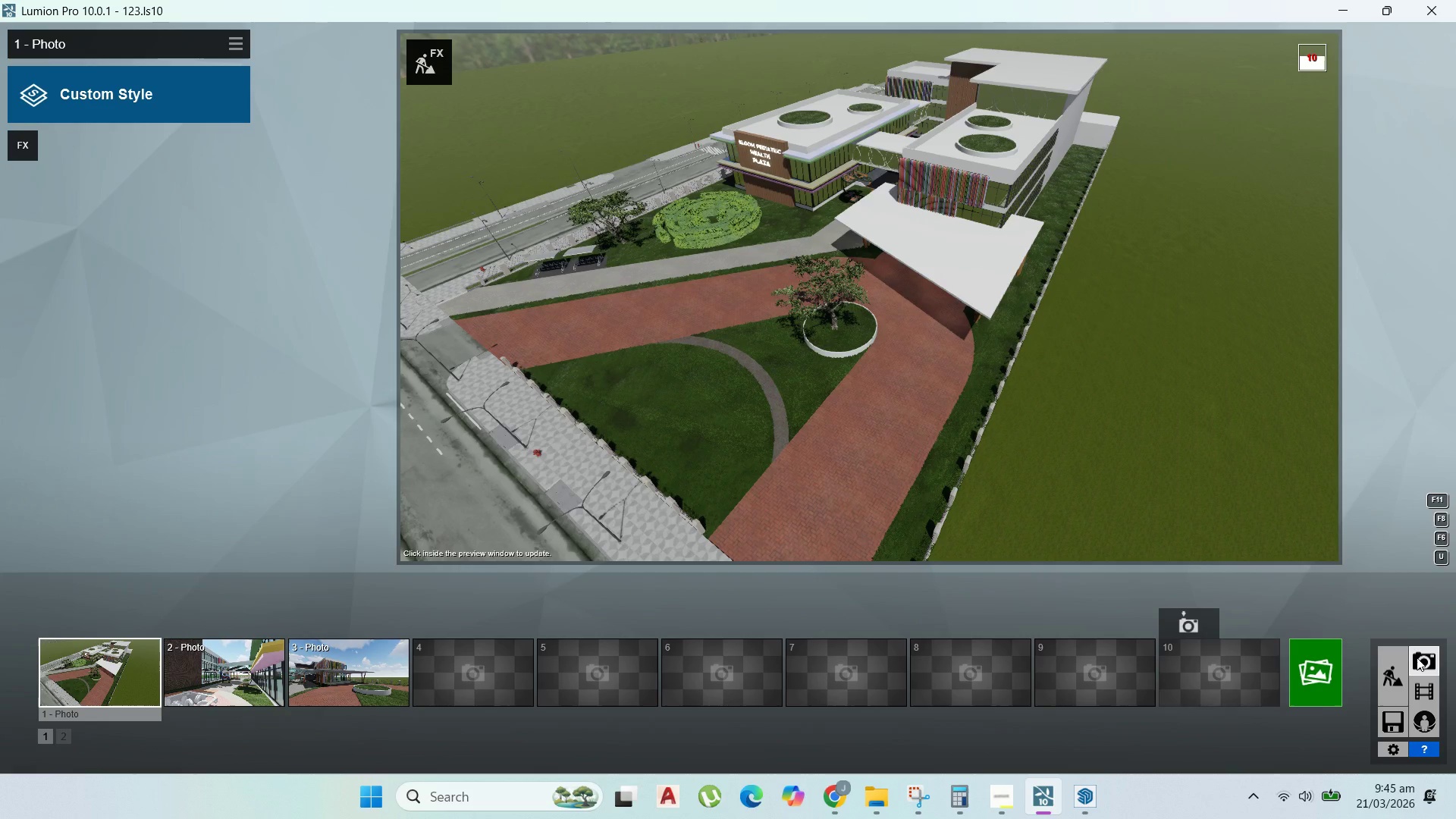 
double_click([1392, 667])
 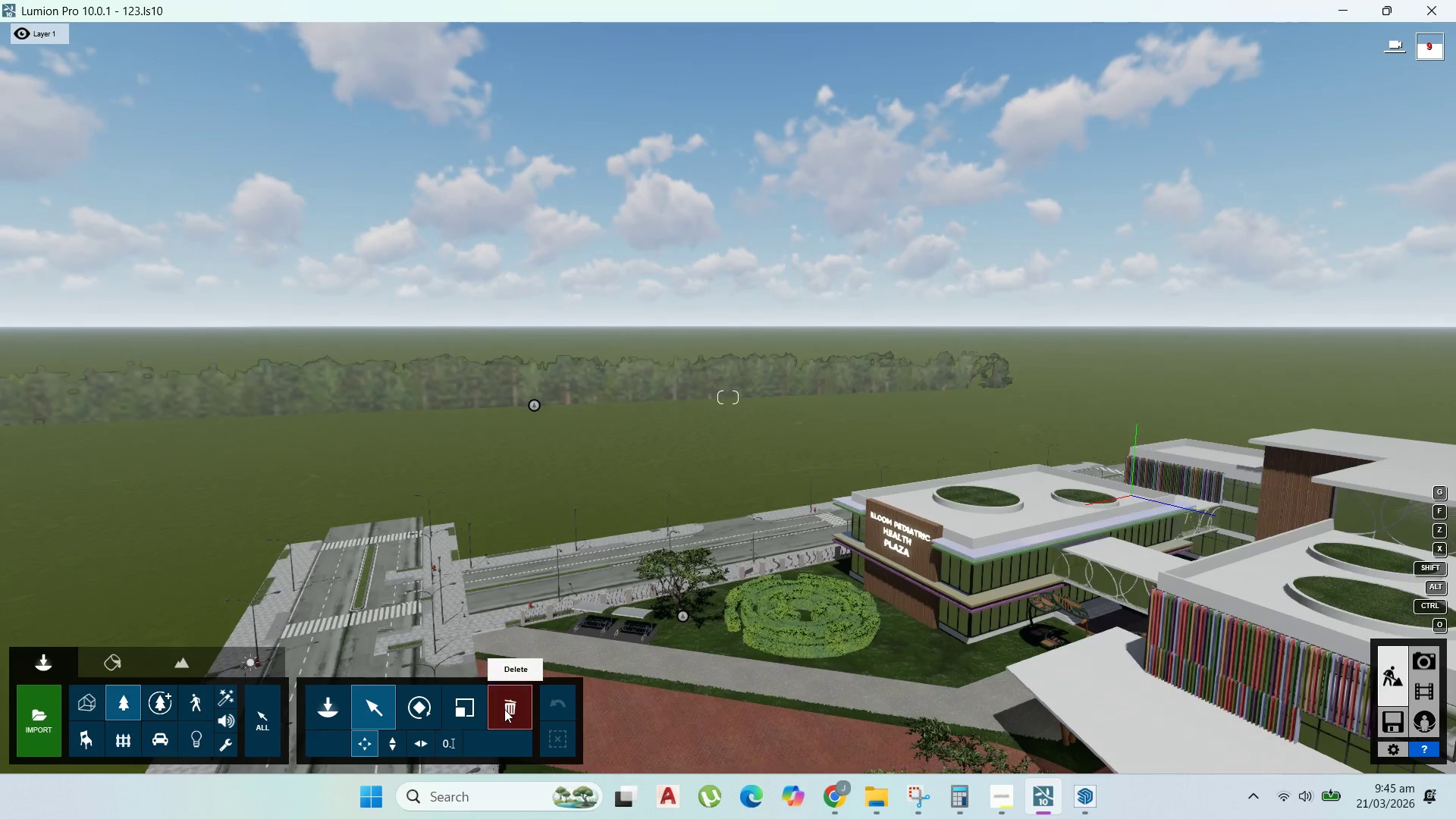 
left_click([531, 404])
 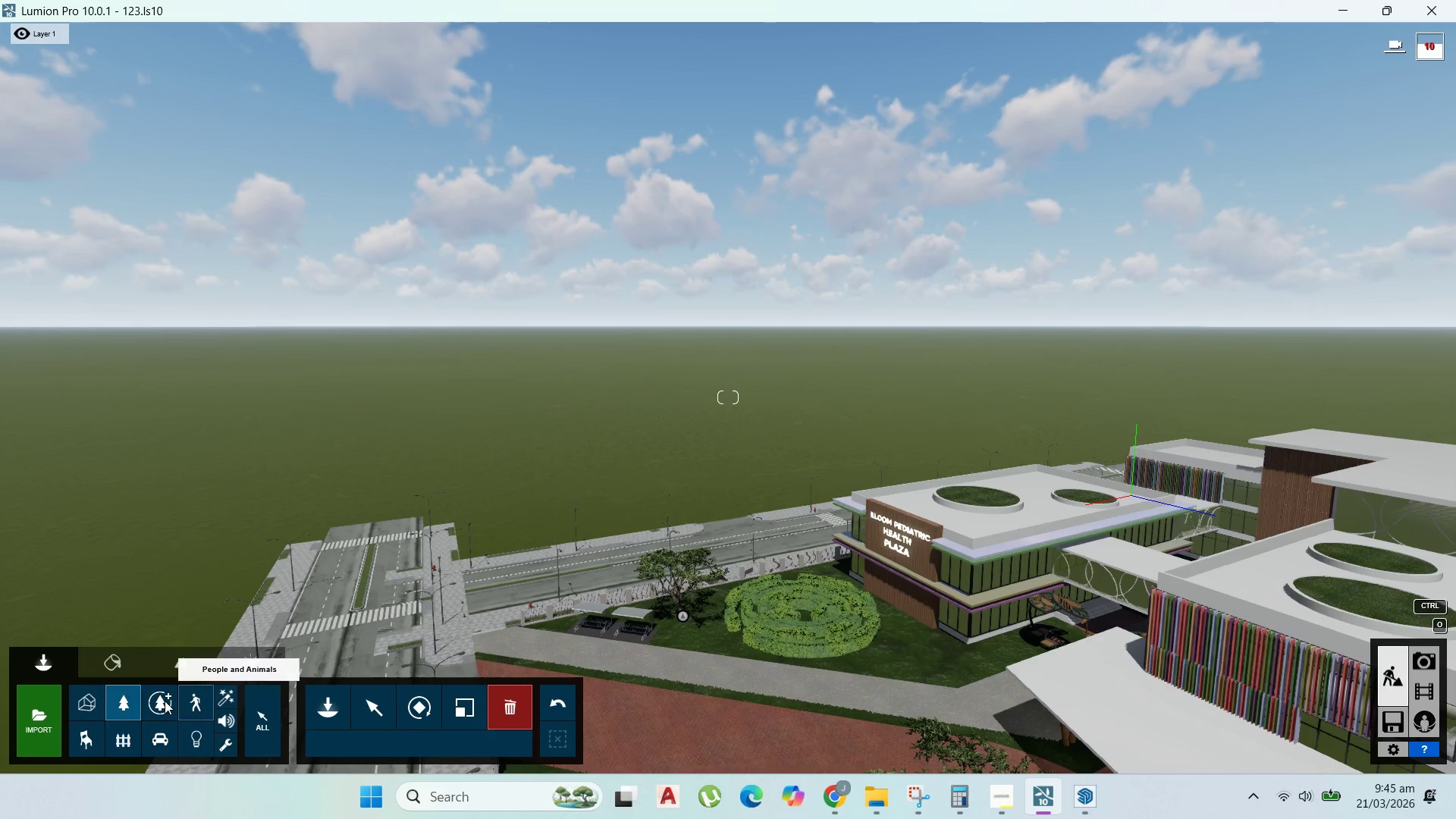 
left_click([322, 695])
 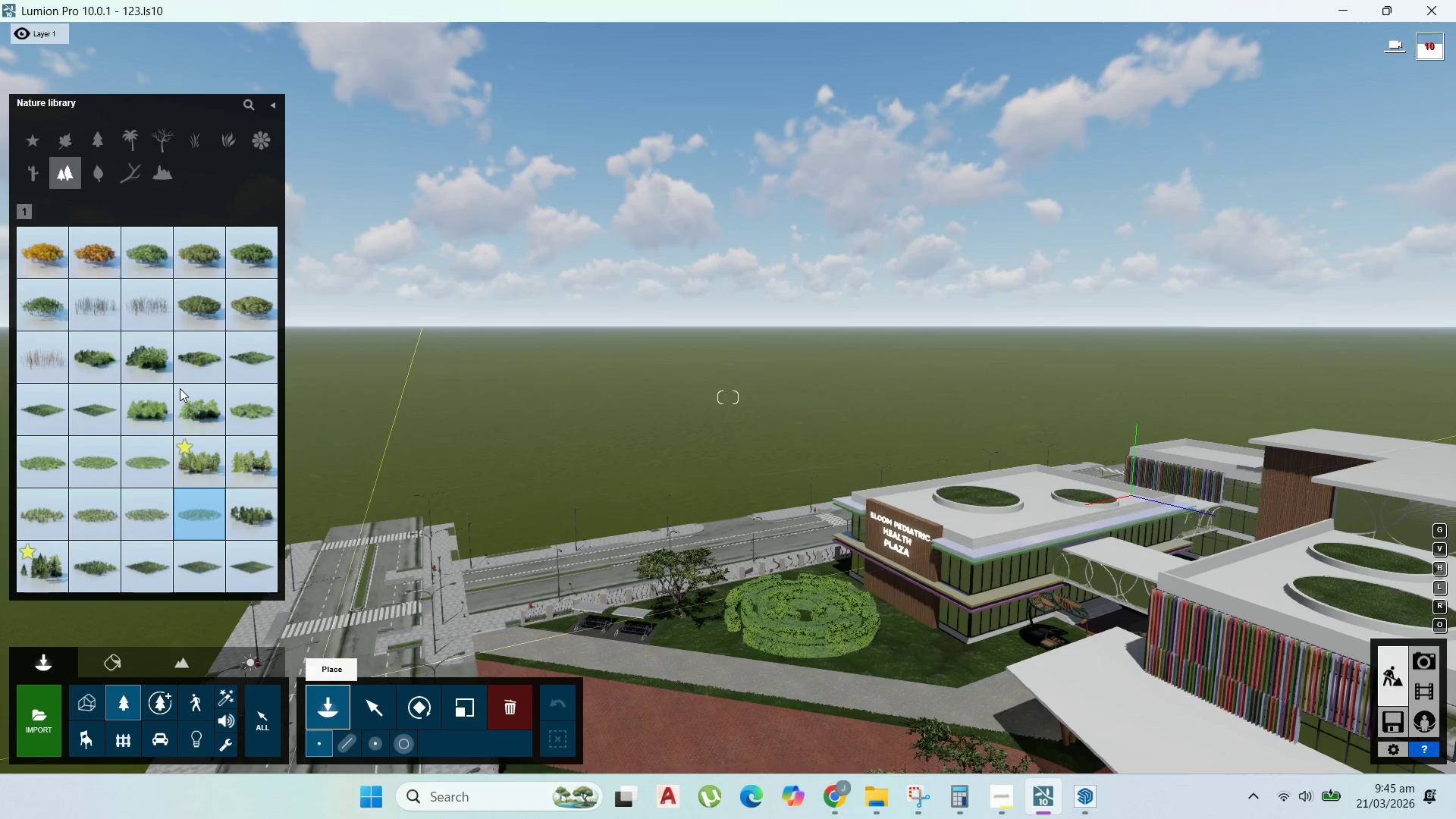 
mouse_move([243, 517])
 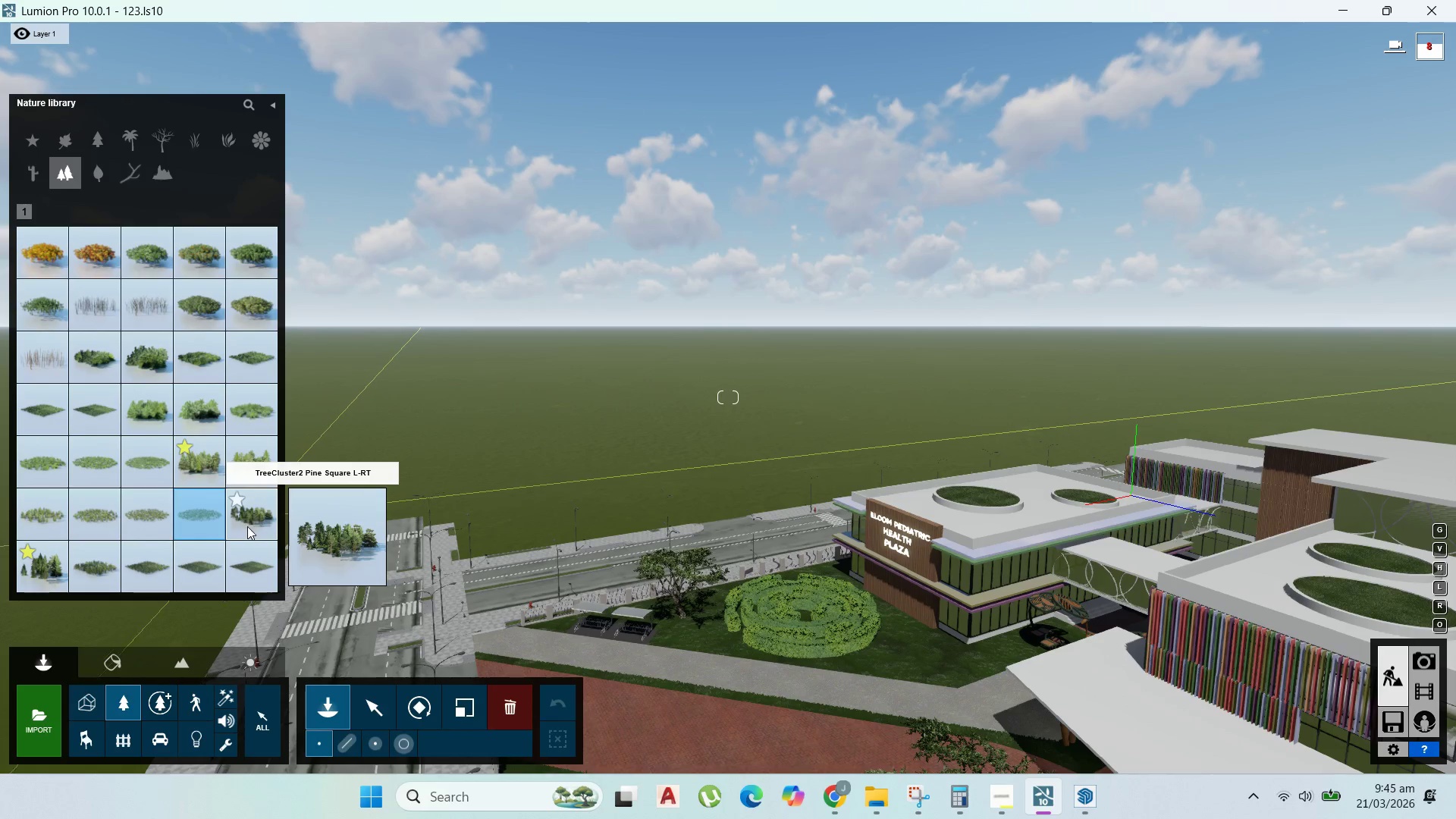 
left_click([247, 526])
 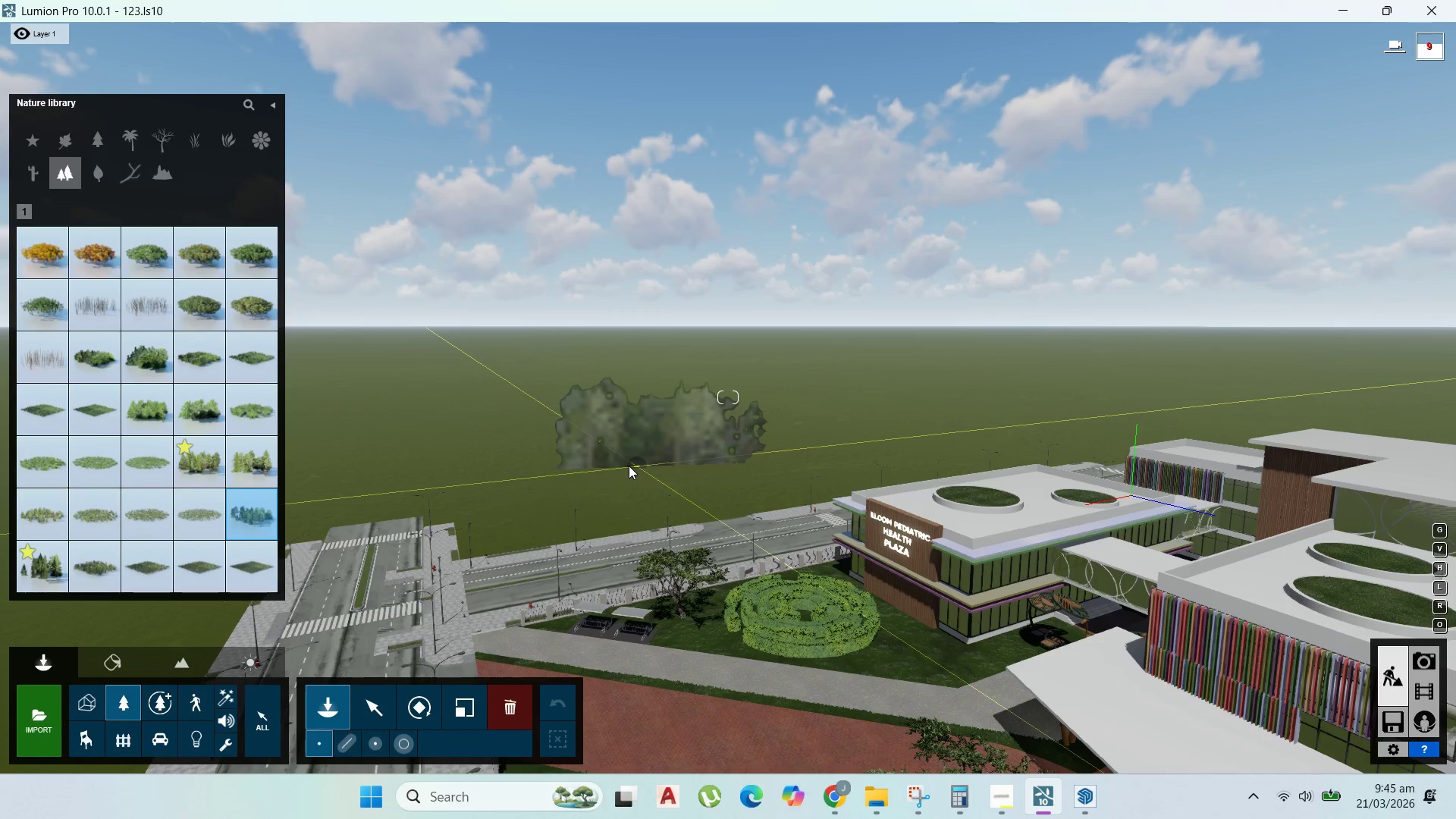 
left_click([622, 496])
 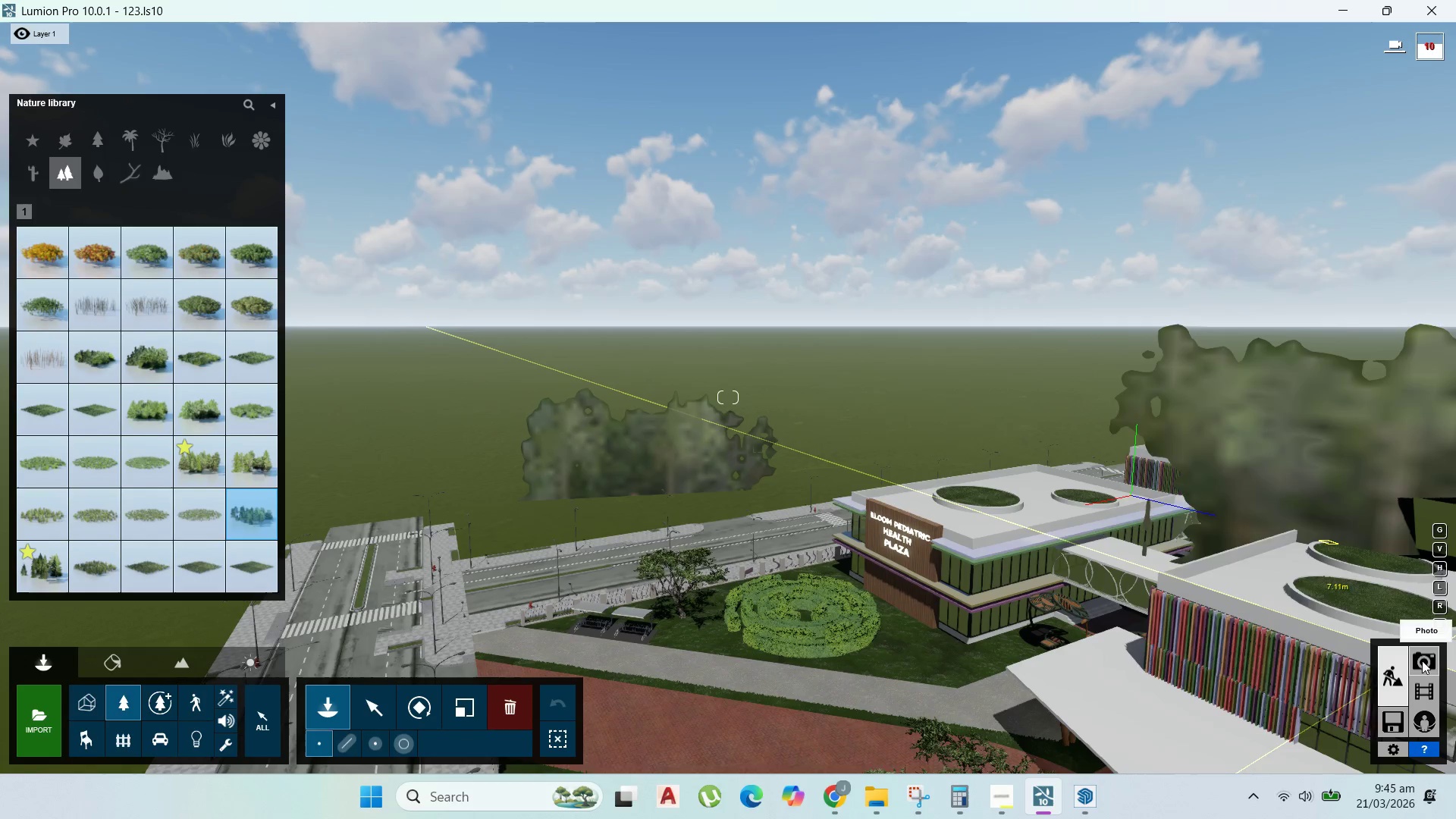 
double_click([1422, 661])
 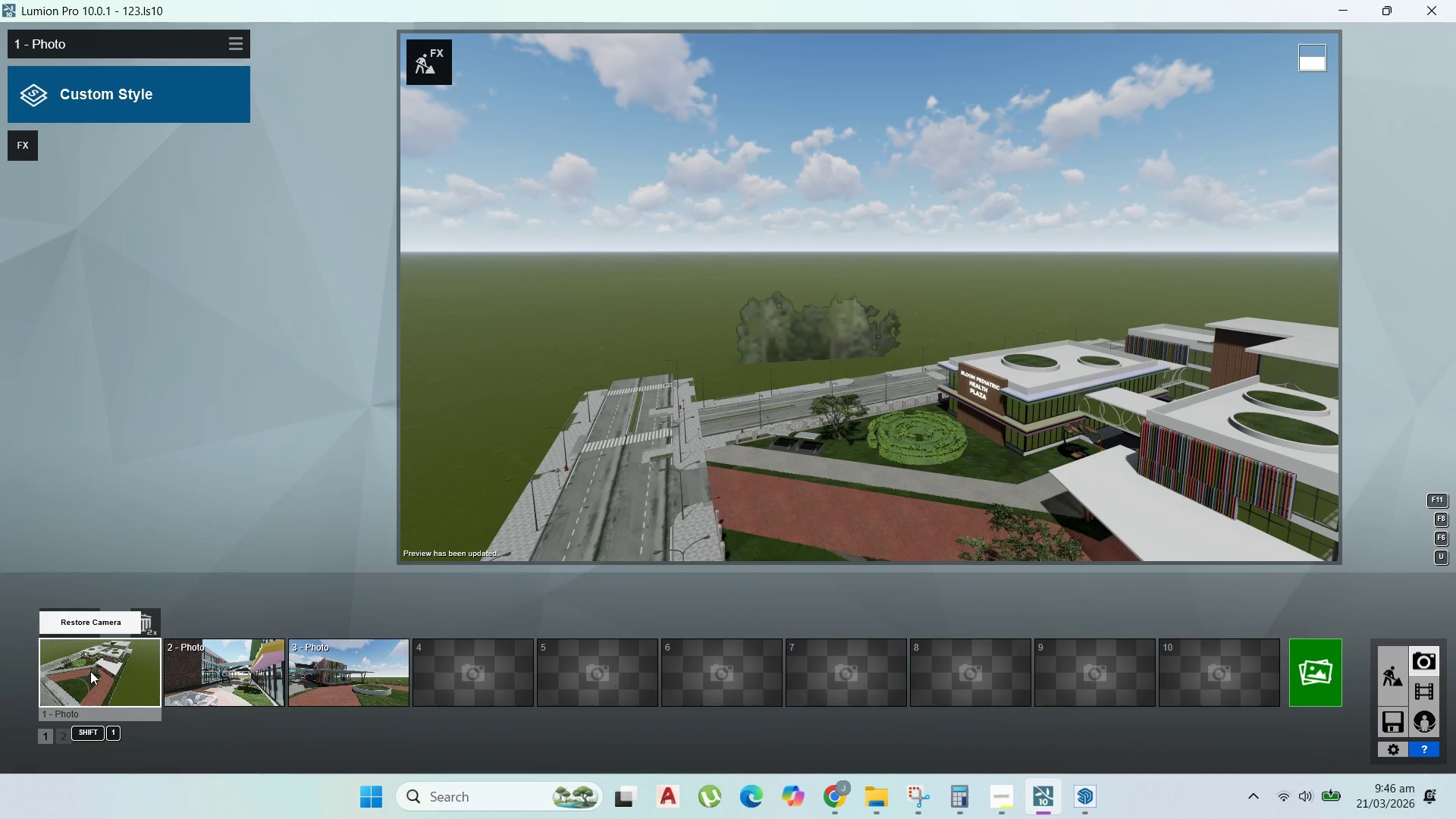 
wait(17.42)
 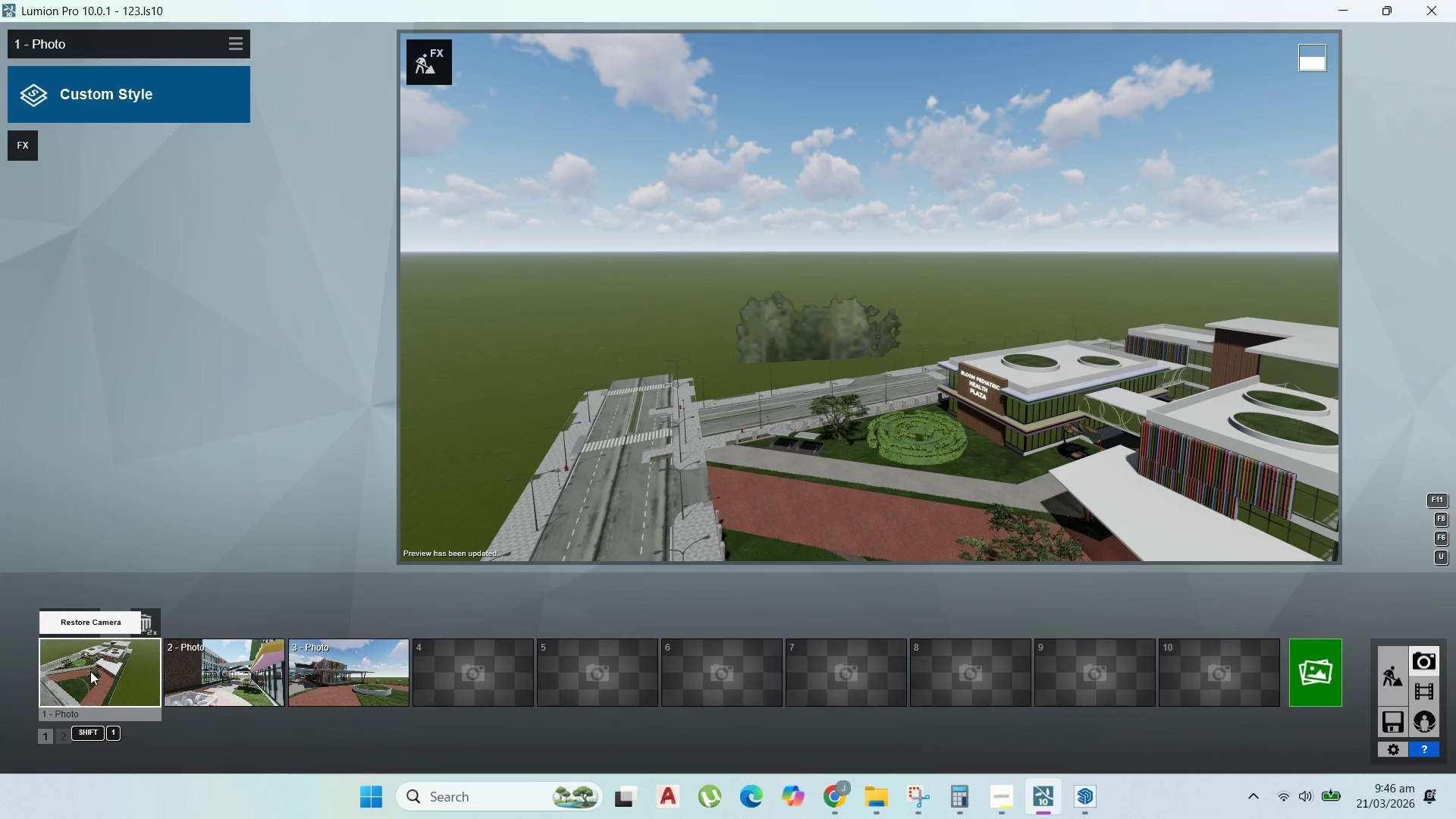 
scroll: coordinate [991, 419], scroll_direction: up, amount: 8.0
 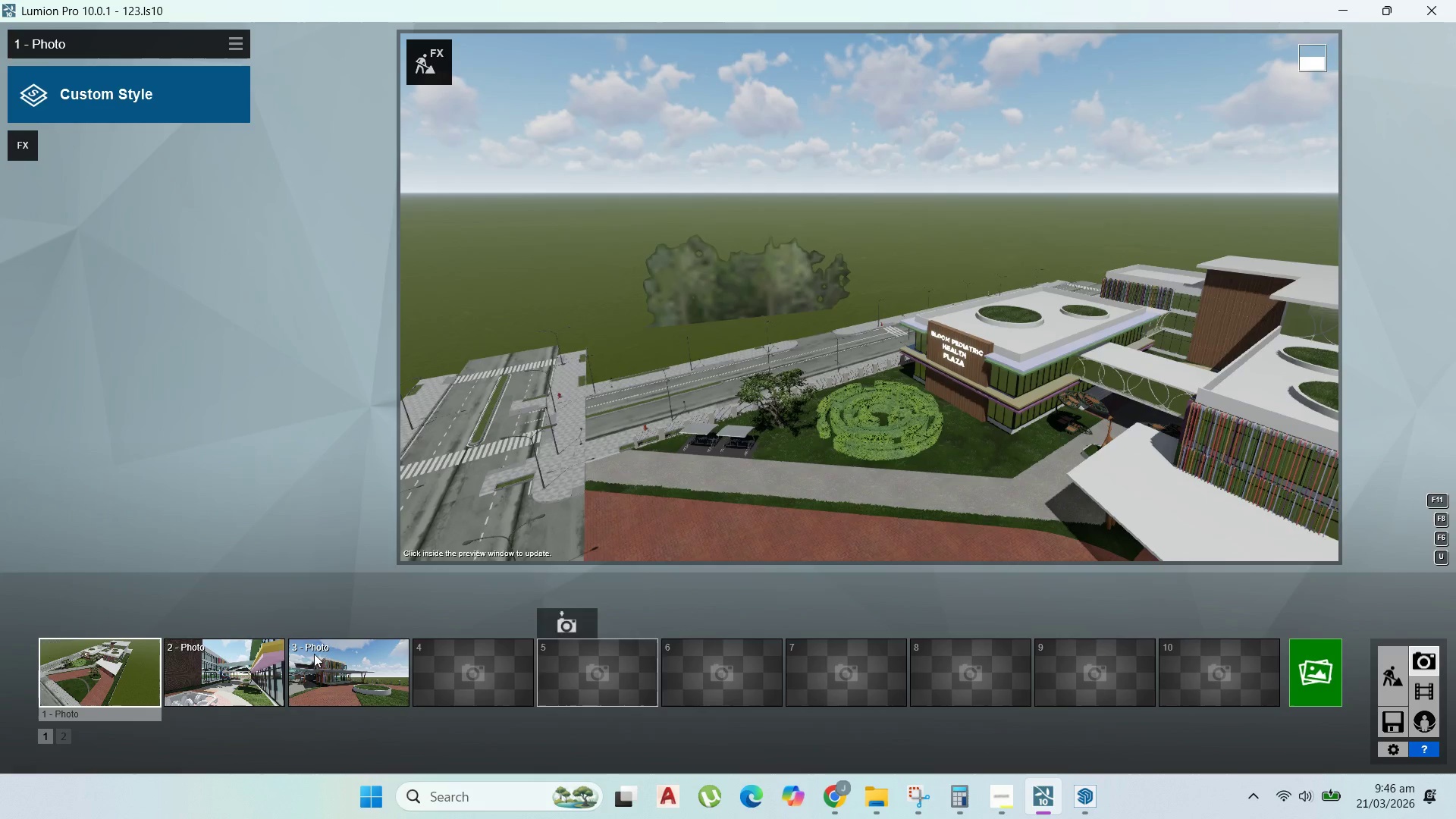 
left_click([243, 672])
 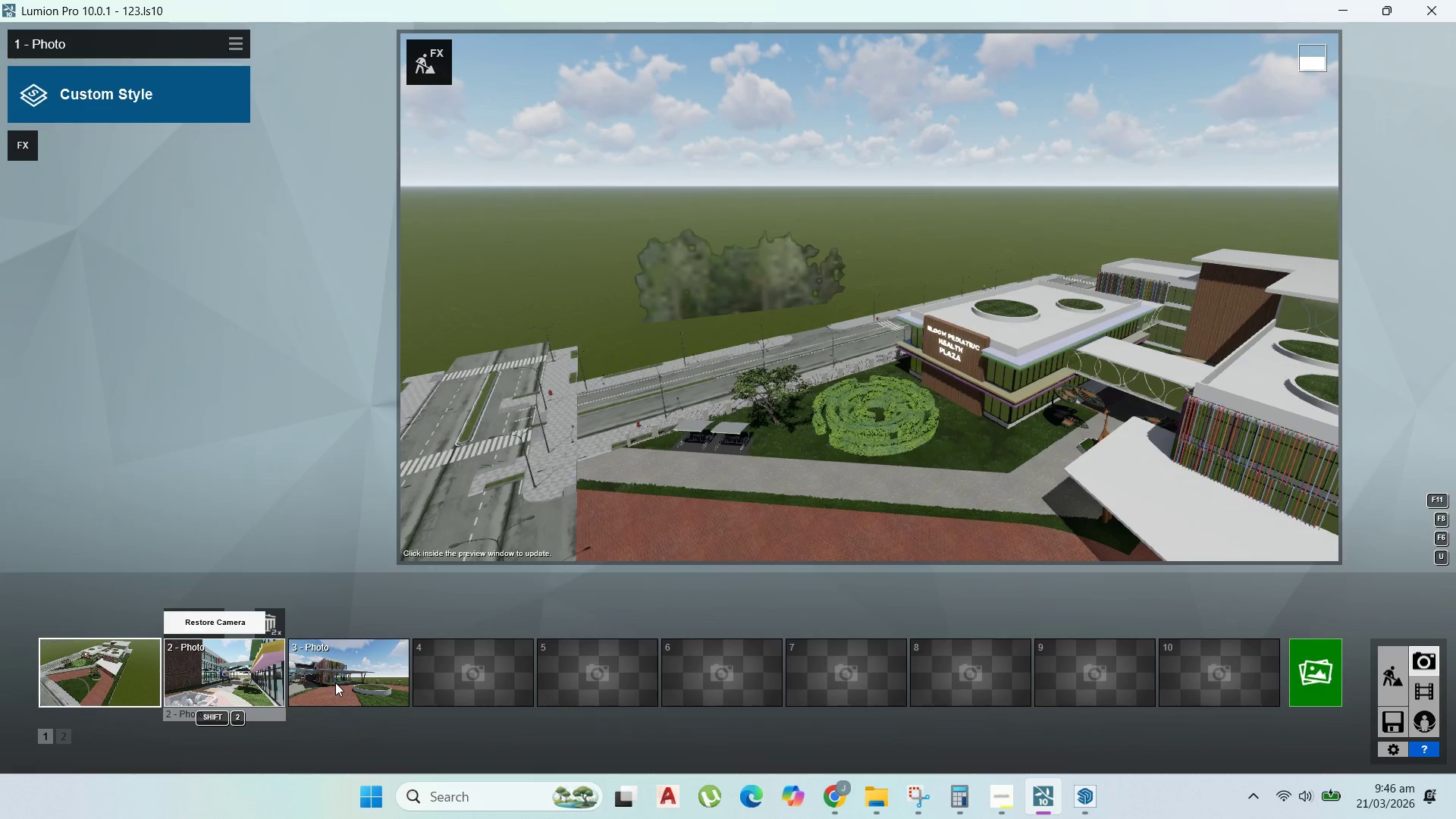 
double_click([335, 682])
 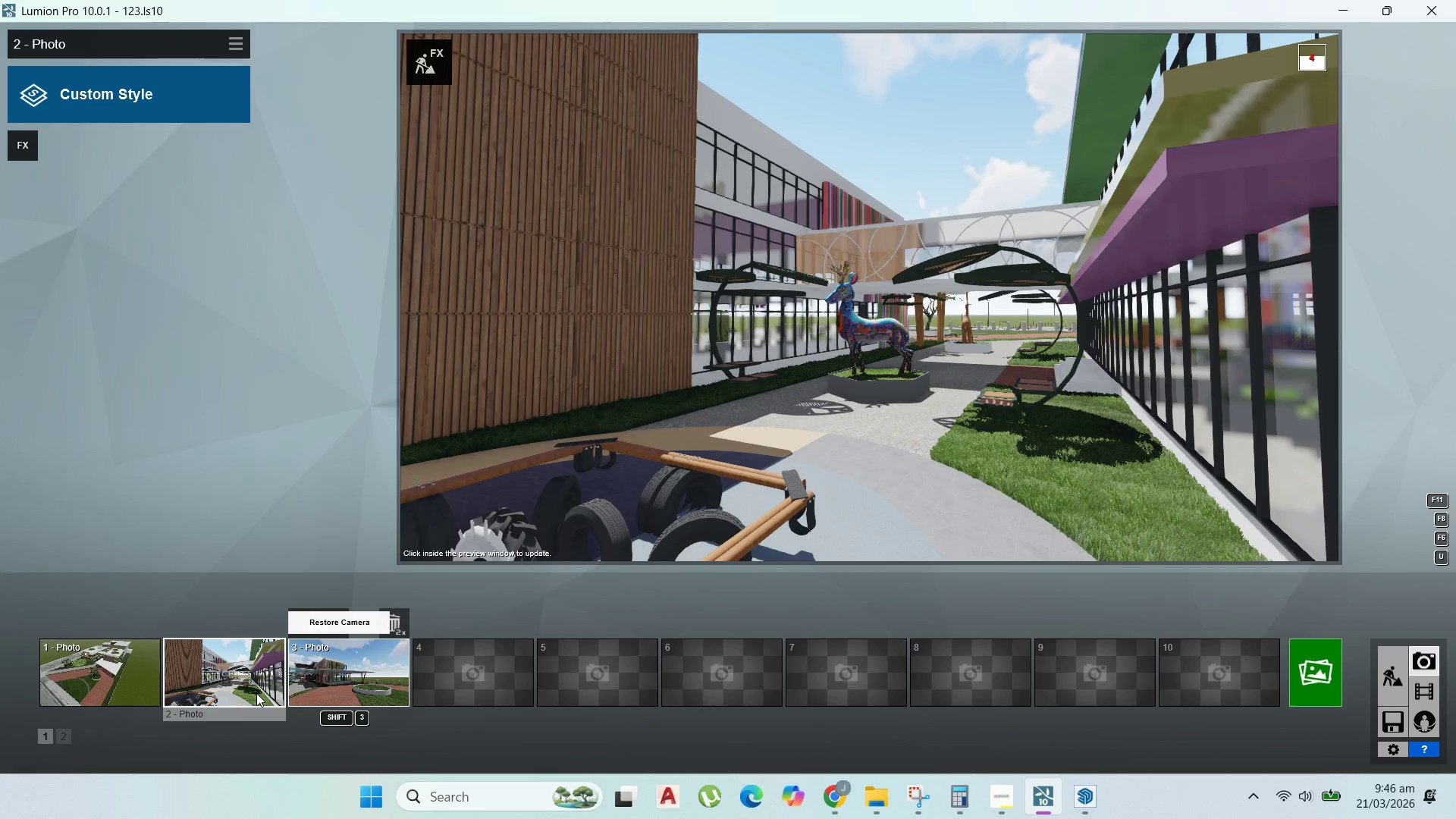 
double_click([250, 692])
 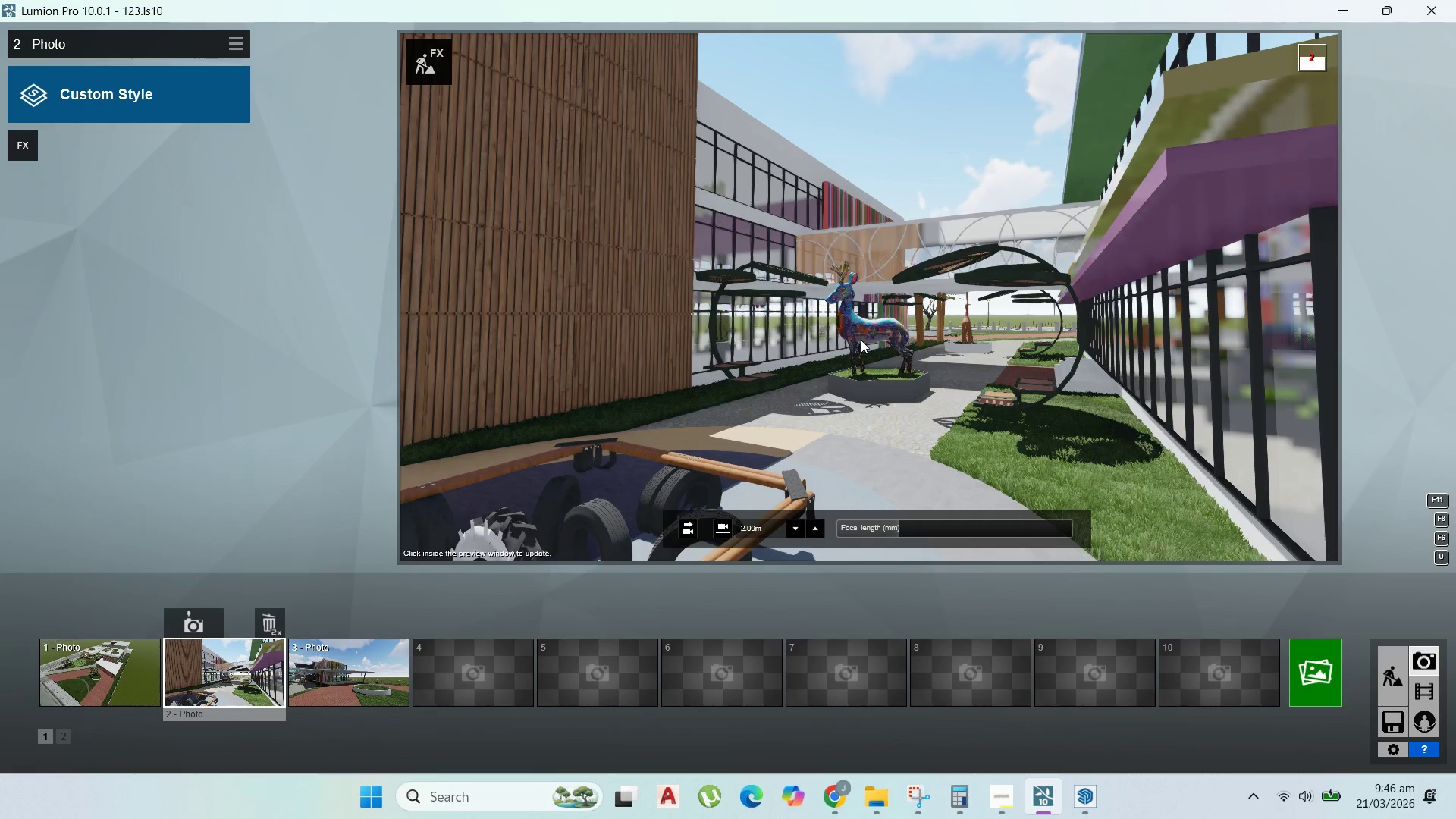 
scroll: coordinate [1121, 357], scroll_direction: up, amount: 39.0
 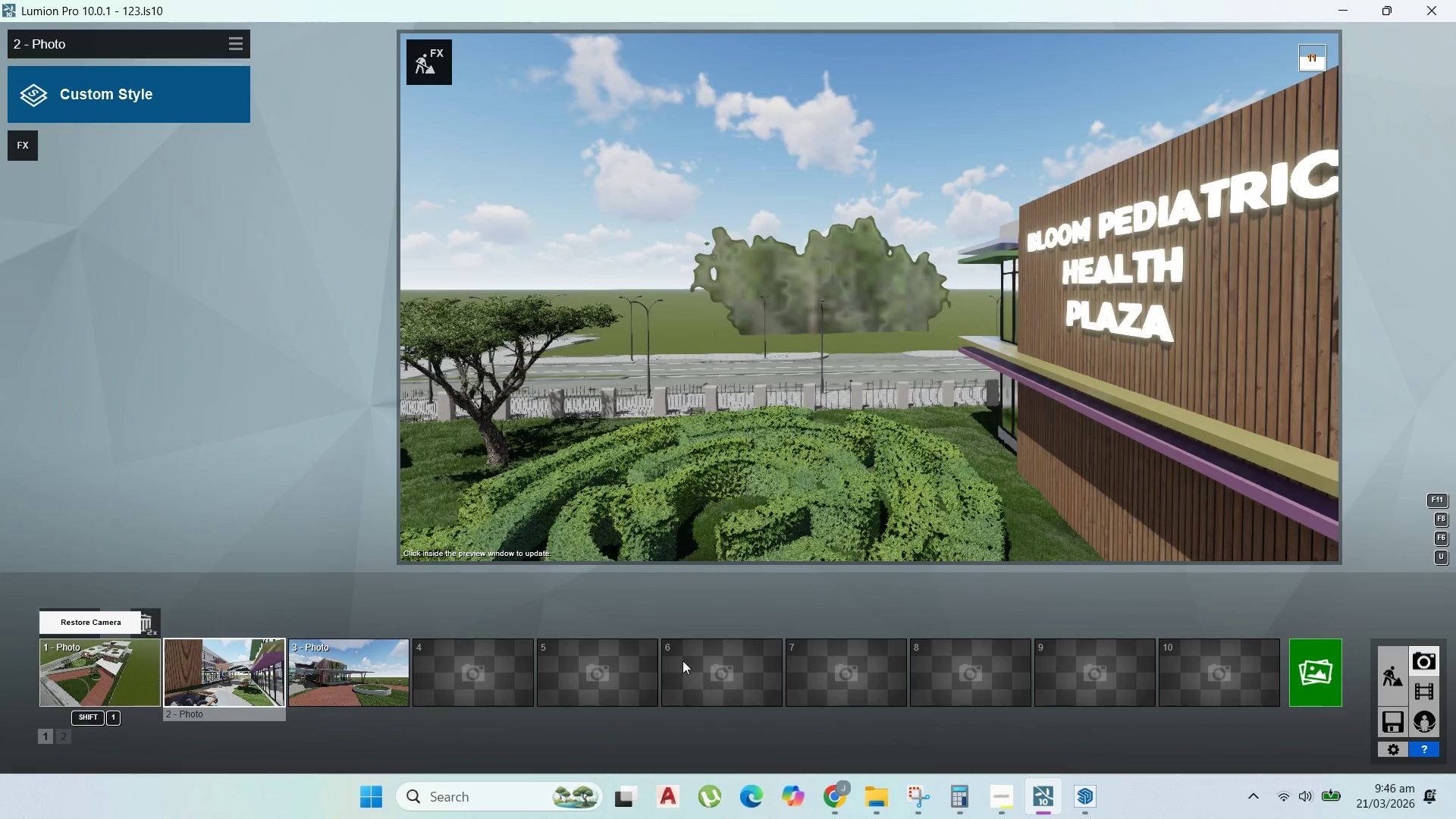 
left_click([1389, 673])
 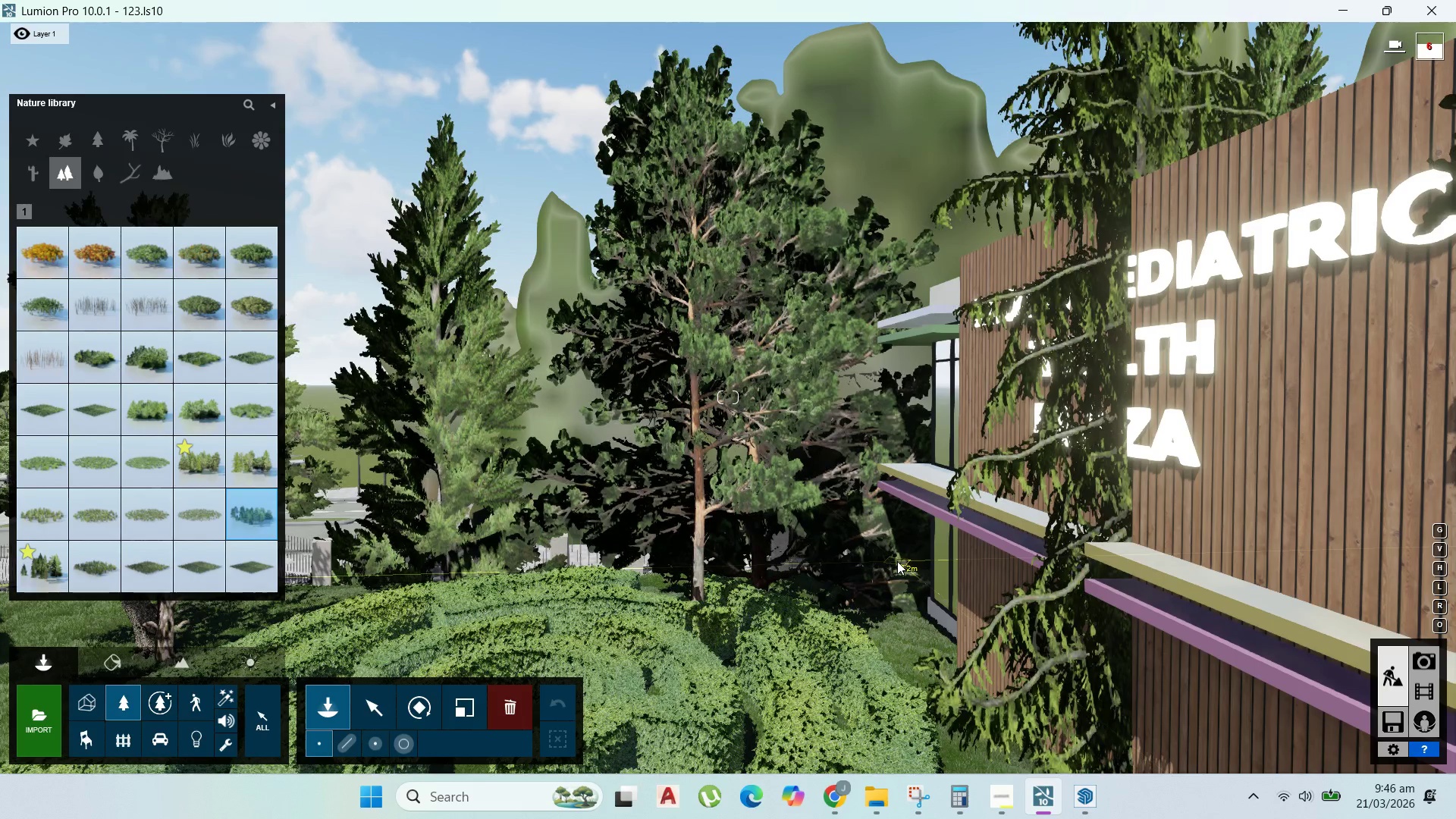 
wait(6.61)
 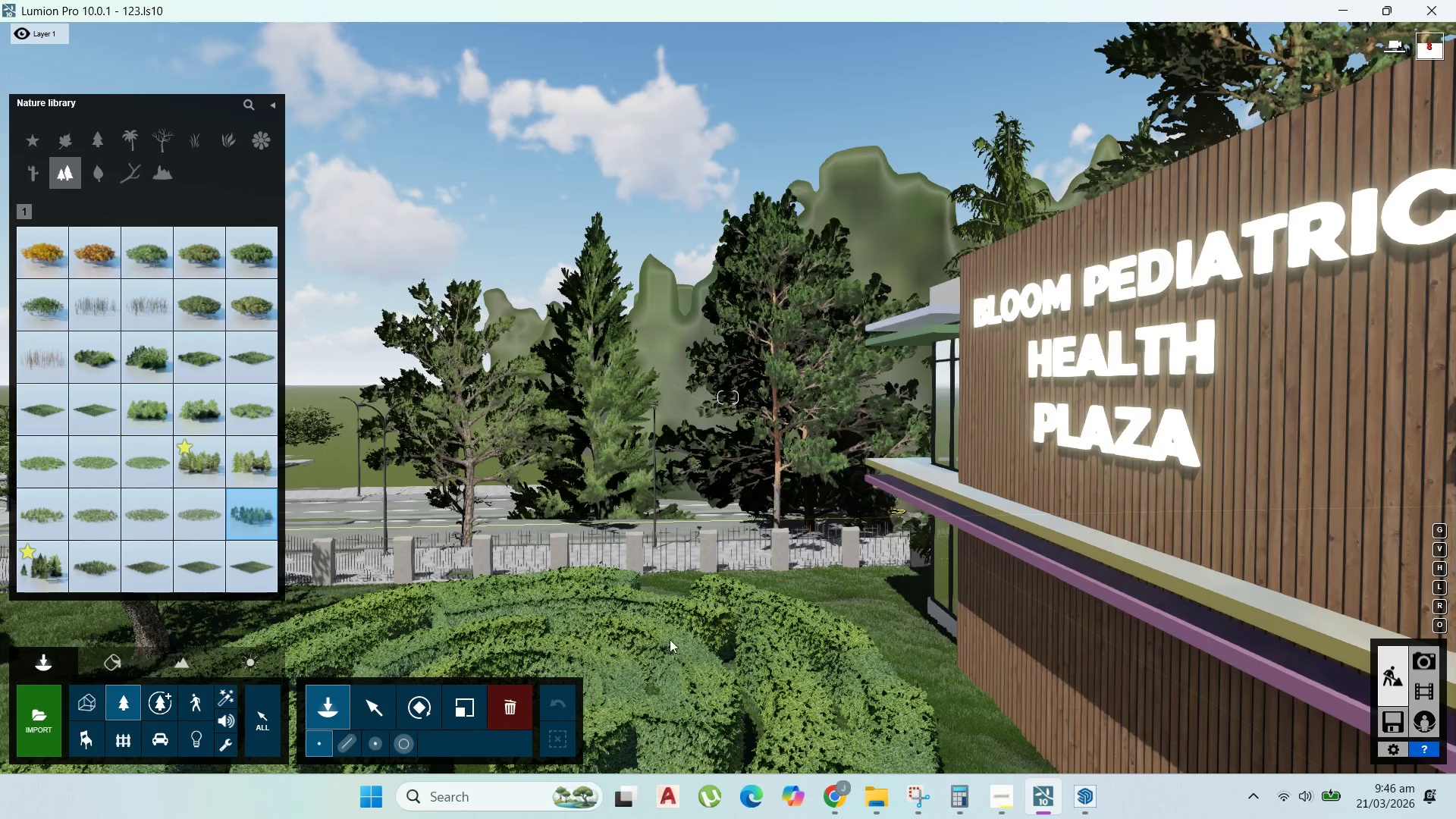 
left_click([375, 708])
 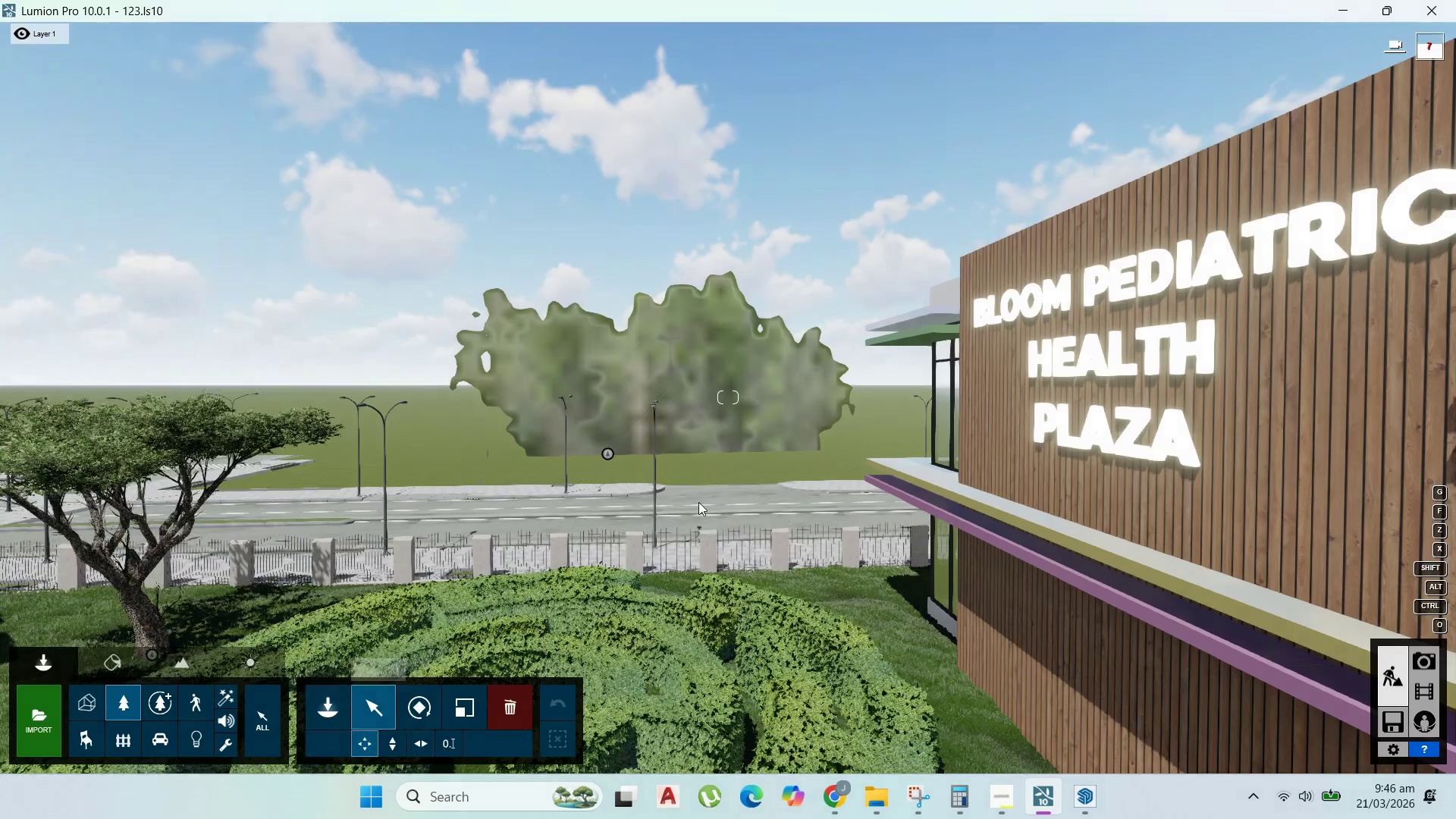 
right_click([690, 474])
 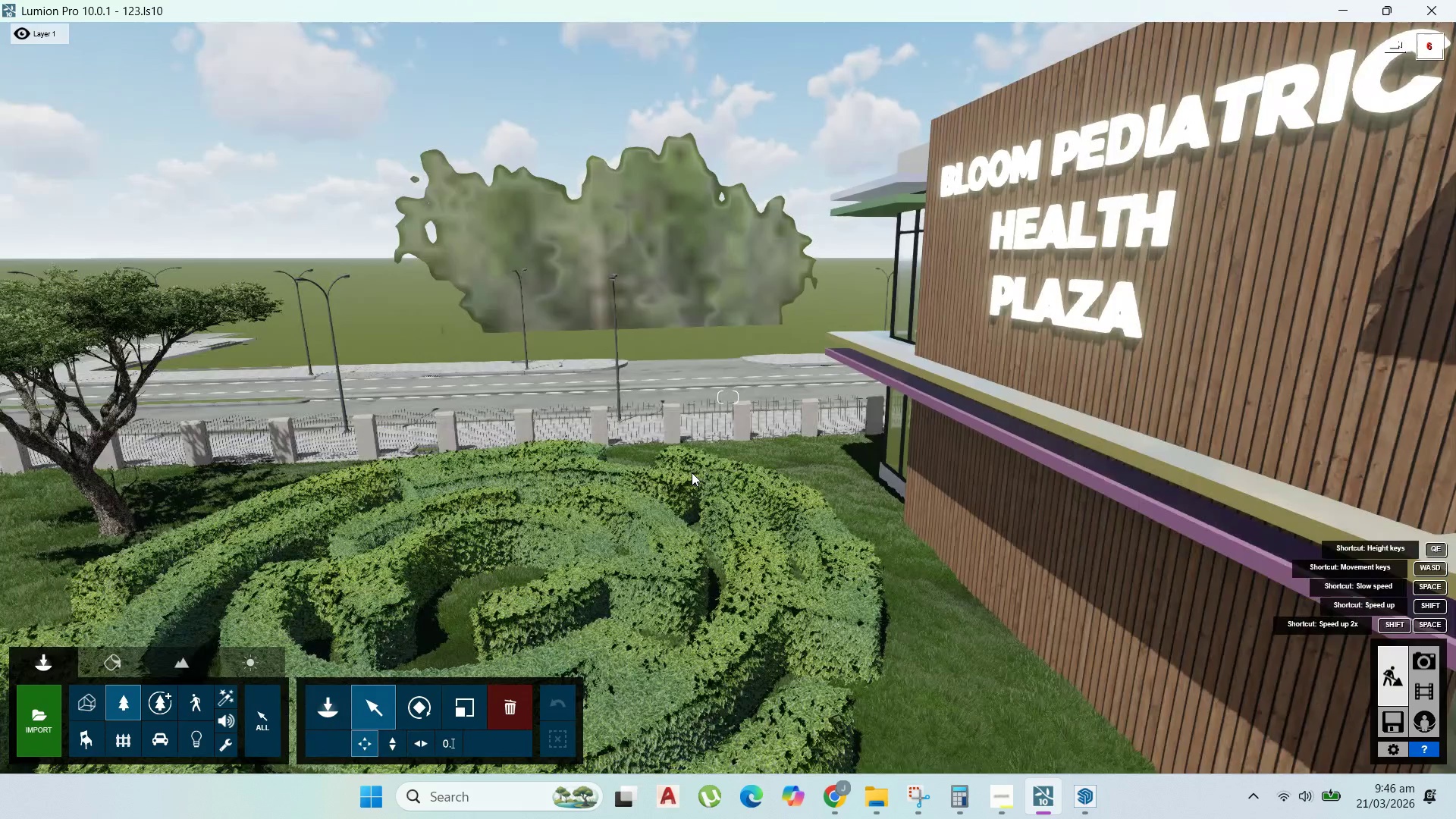 
scroll: coordinate [695, 467], scroll_direction: down, amount: 19.0
 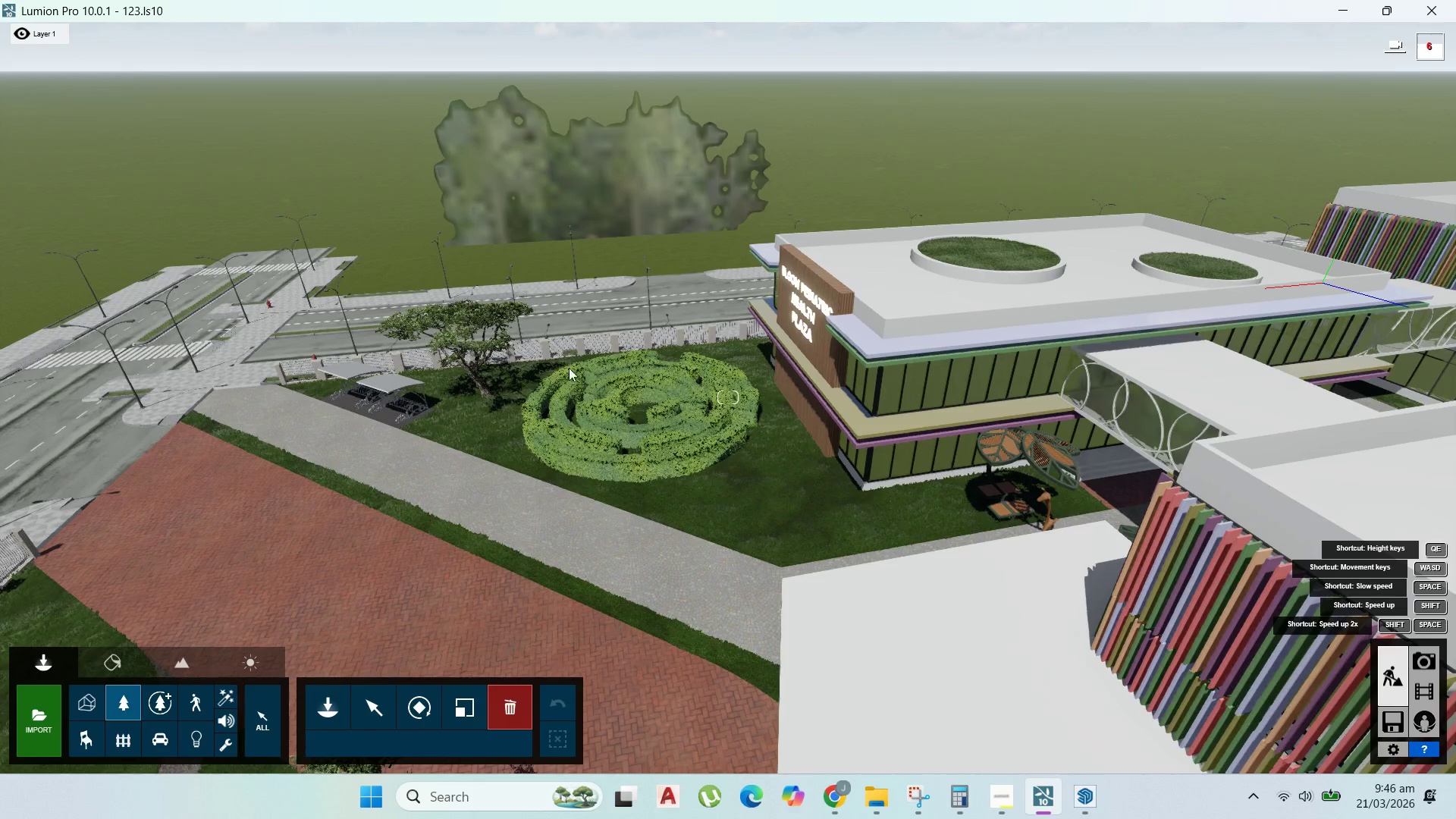 
left_click([577, 235])
 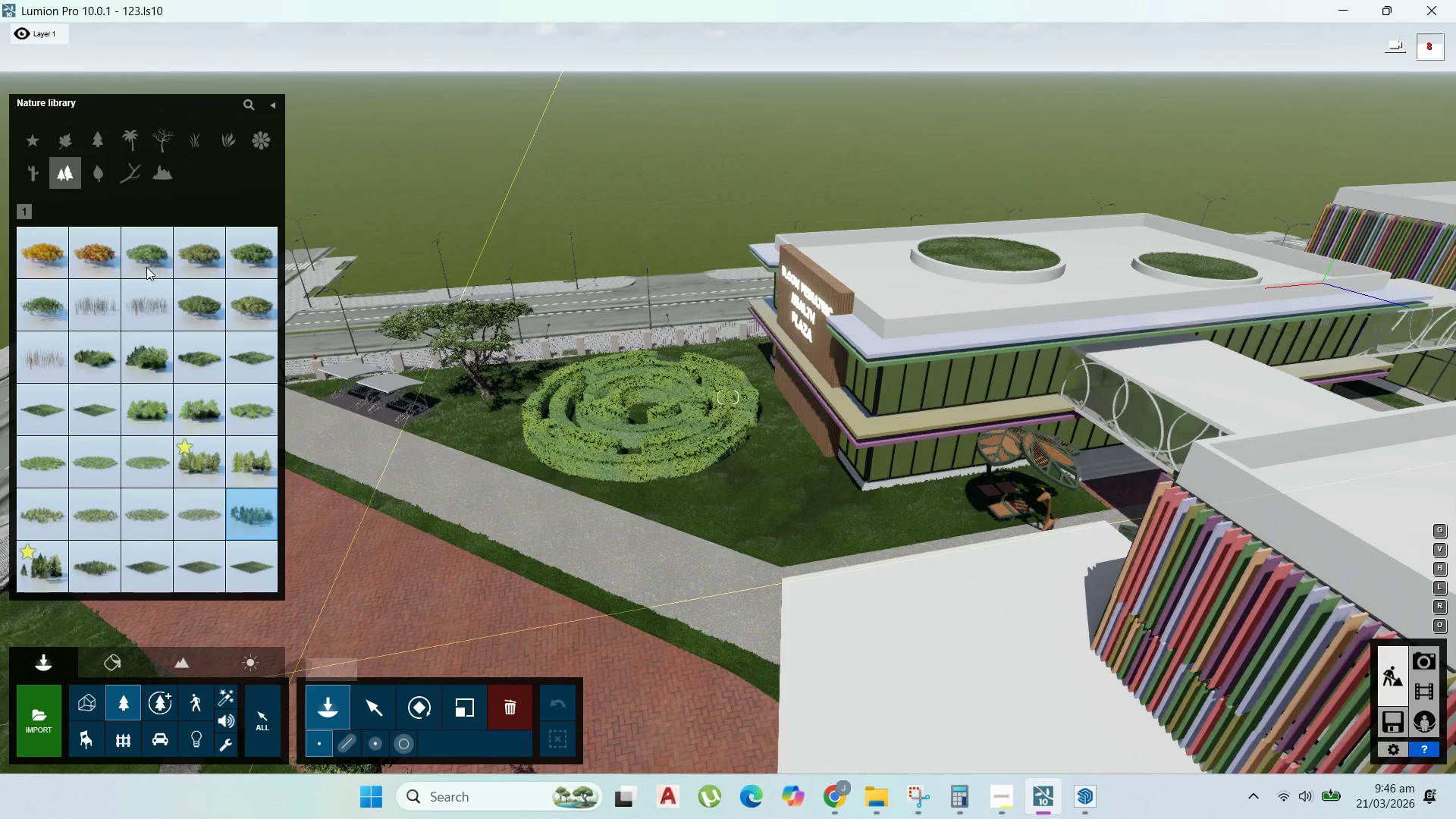 
wait(5.58)
 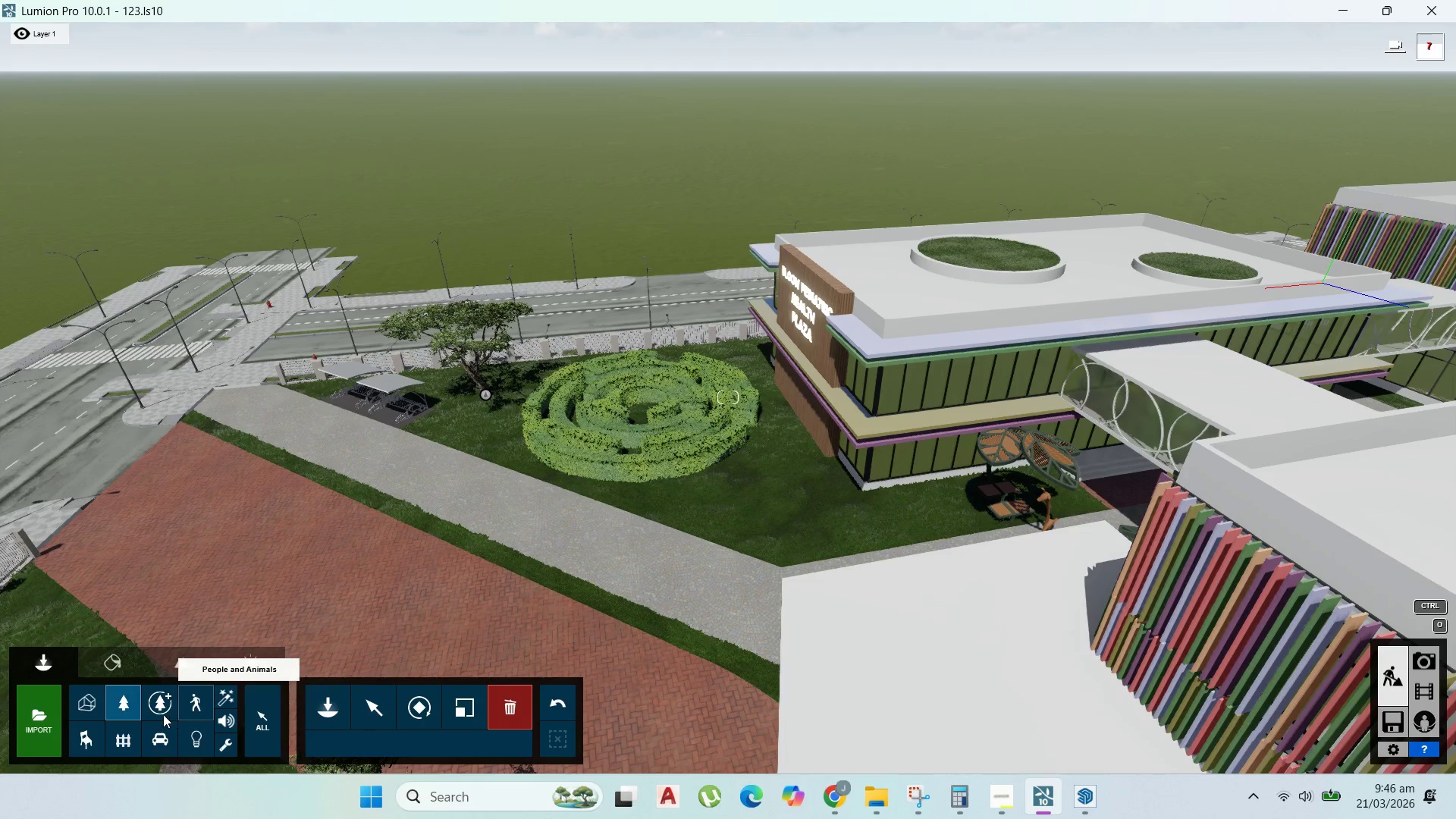 
left_click([138, 245])
 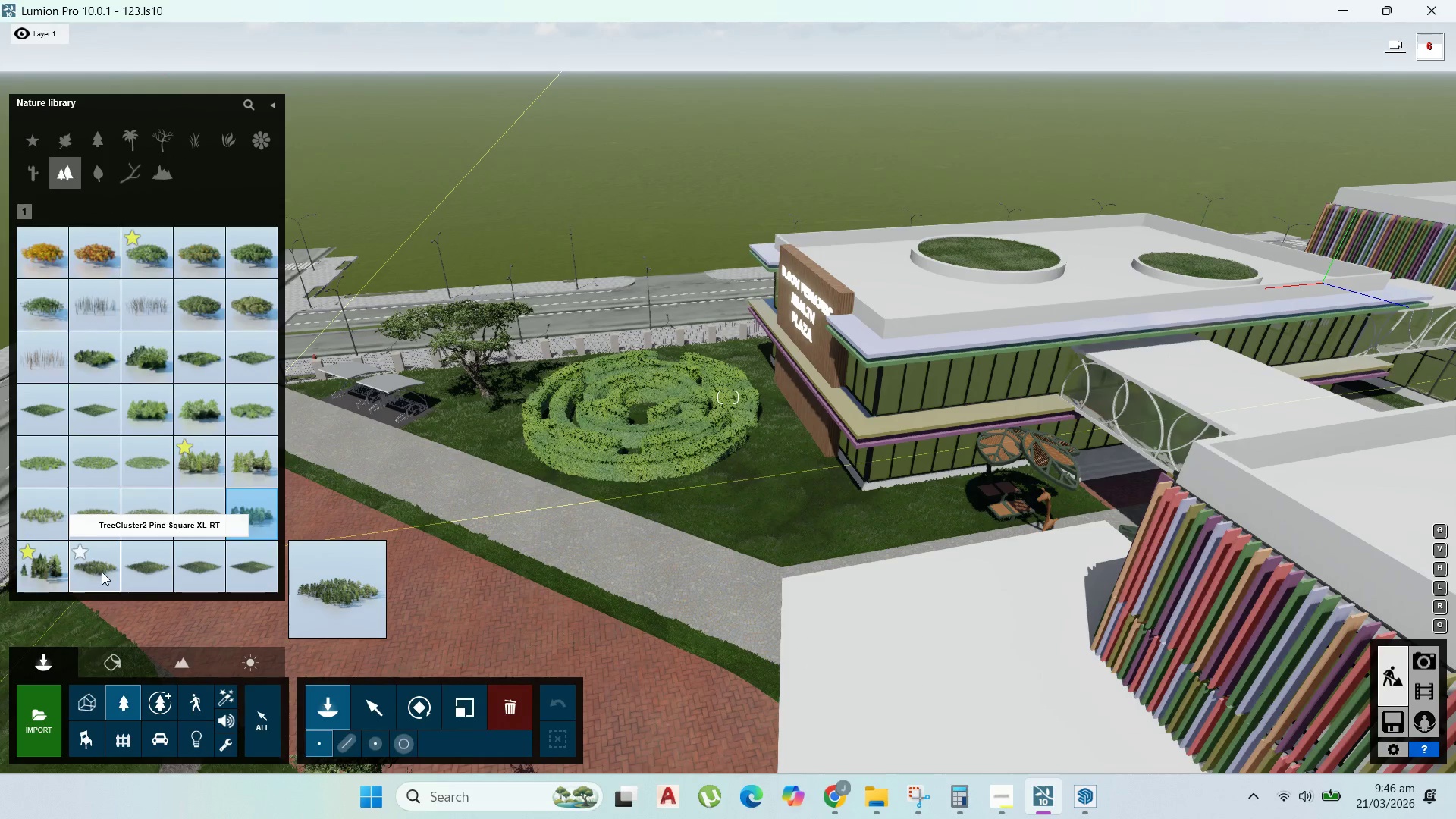 
wait(7.44)
 